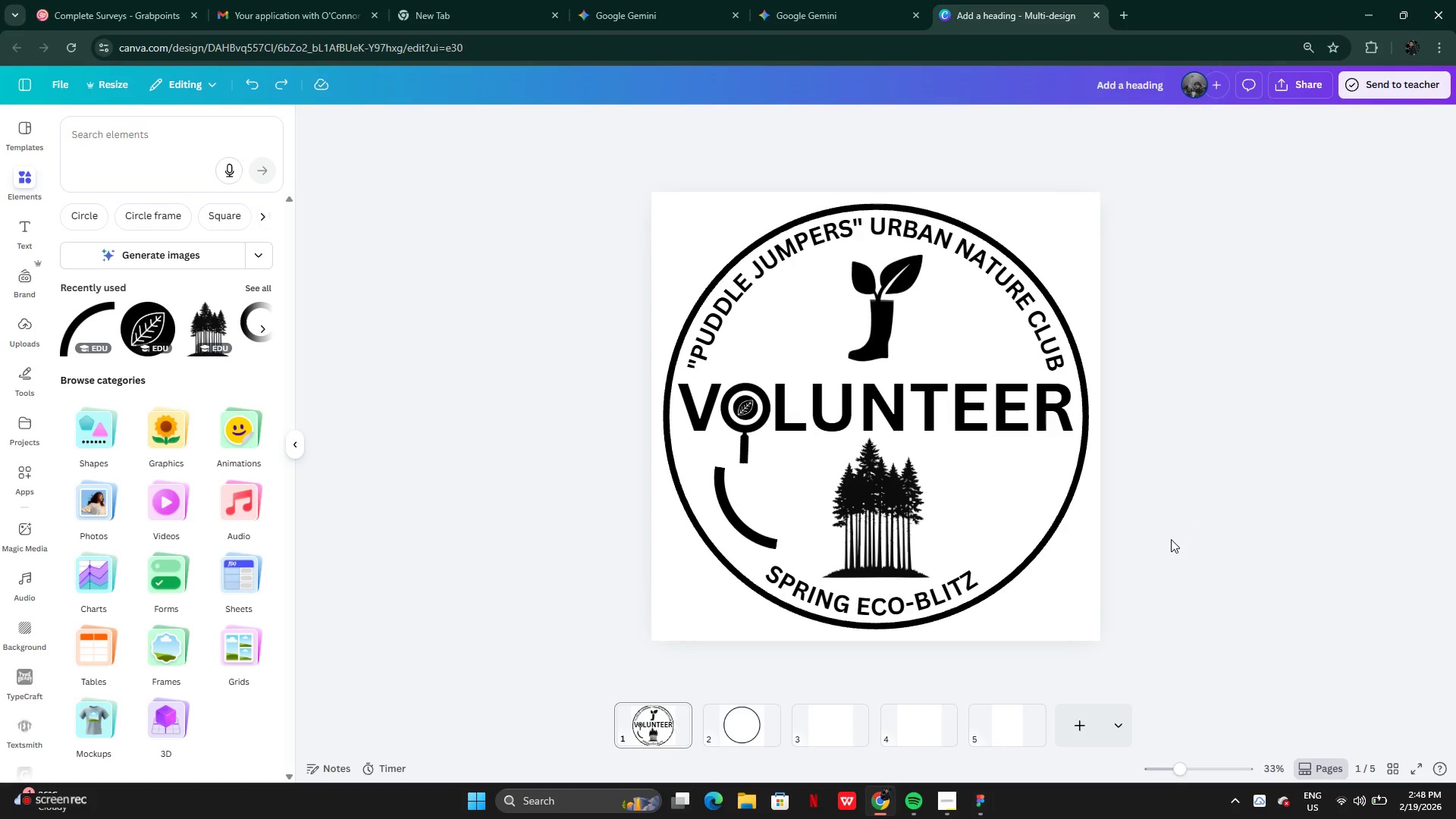 
key(Control+Z)
 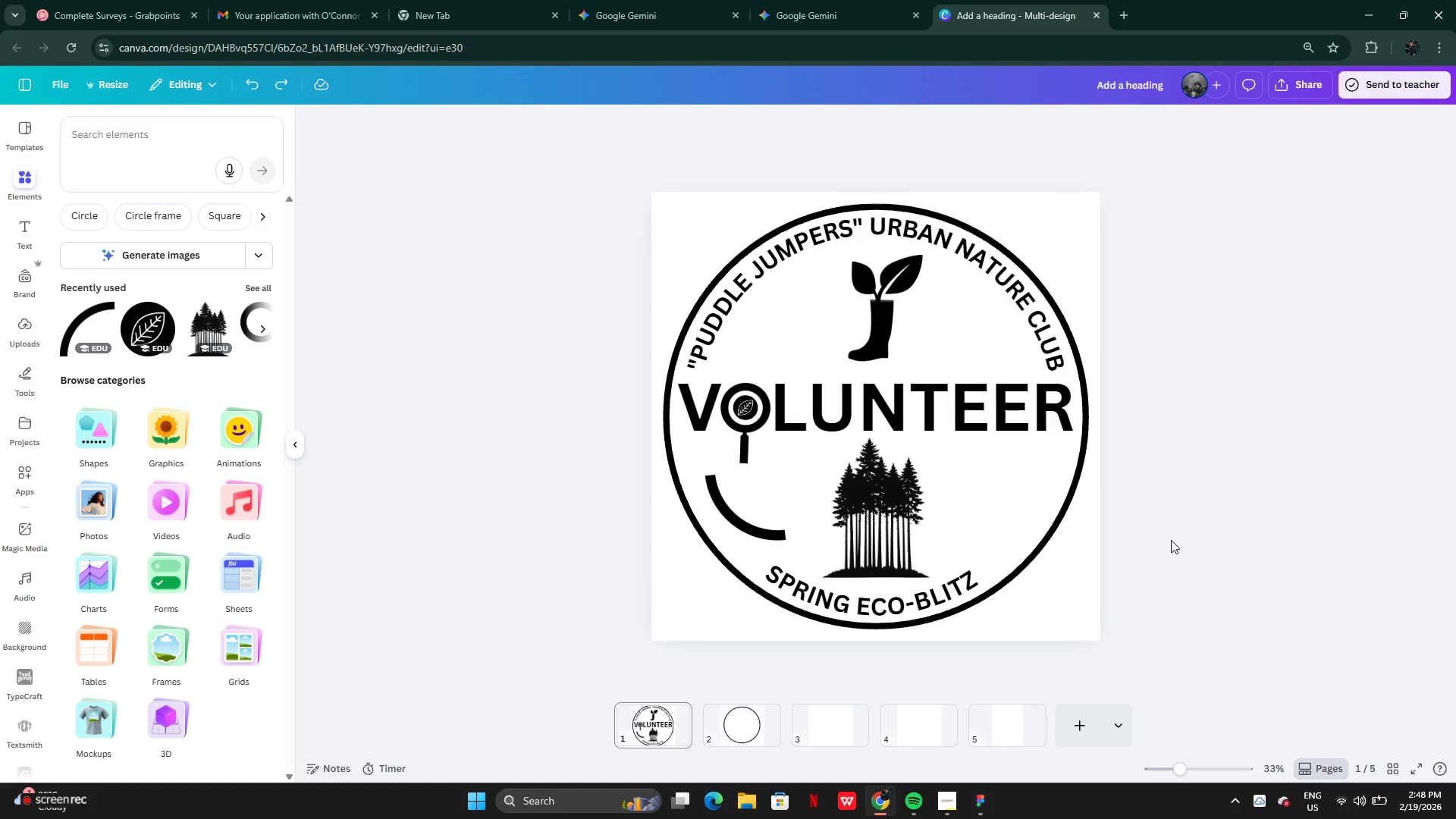 
key(Control+Z)
 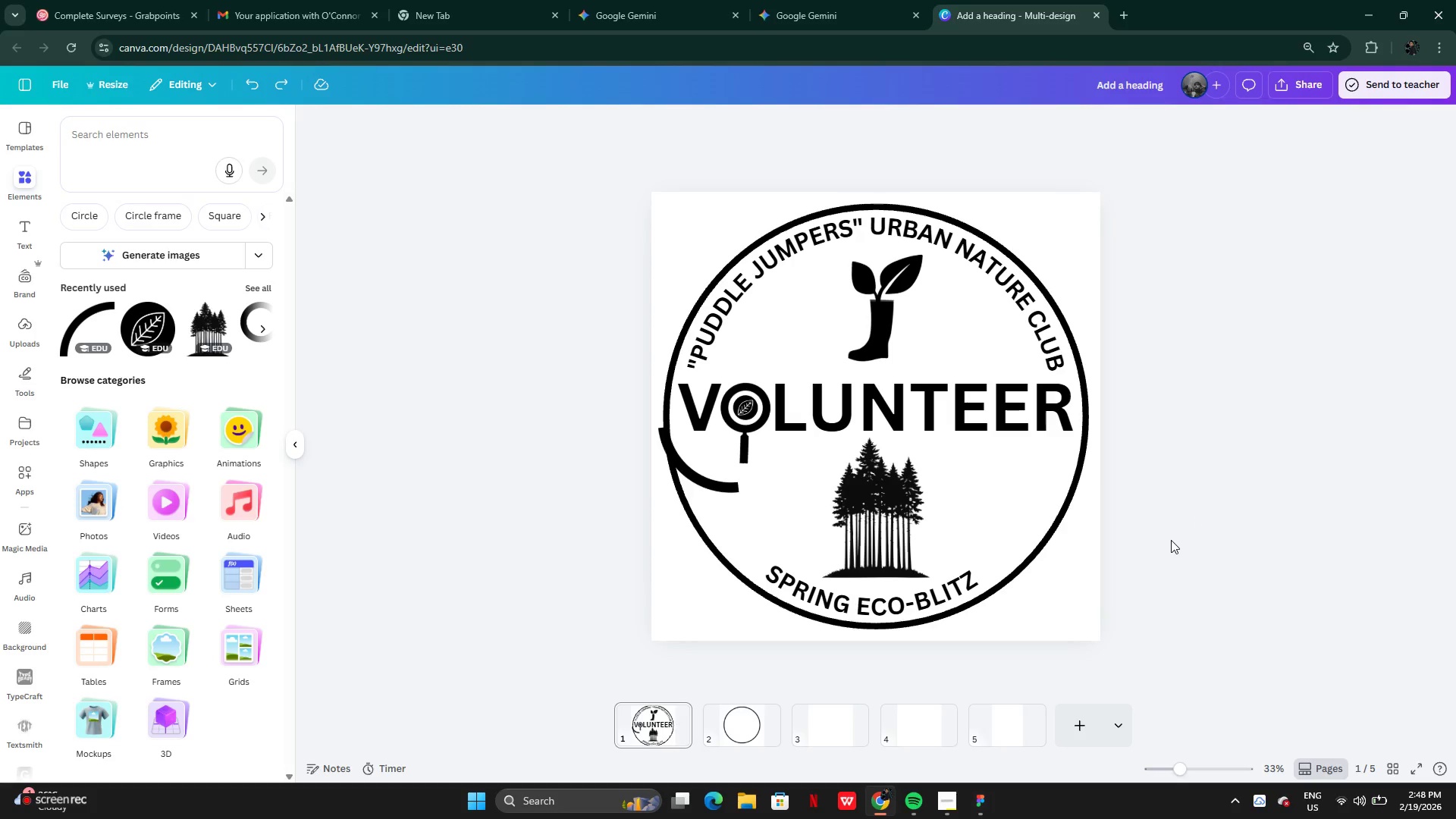 
key(Control+Z)
 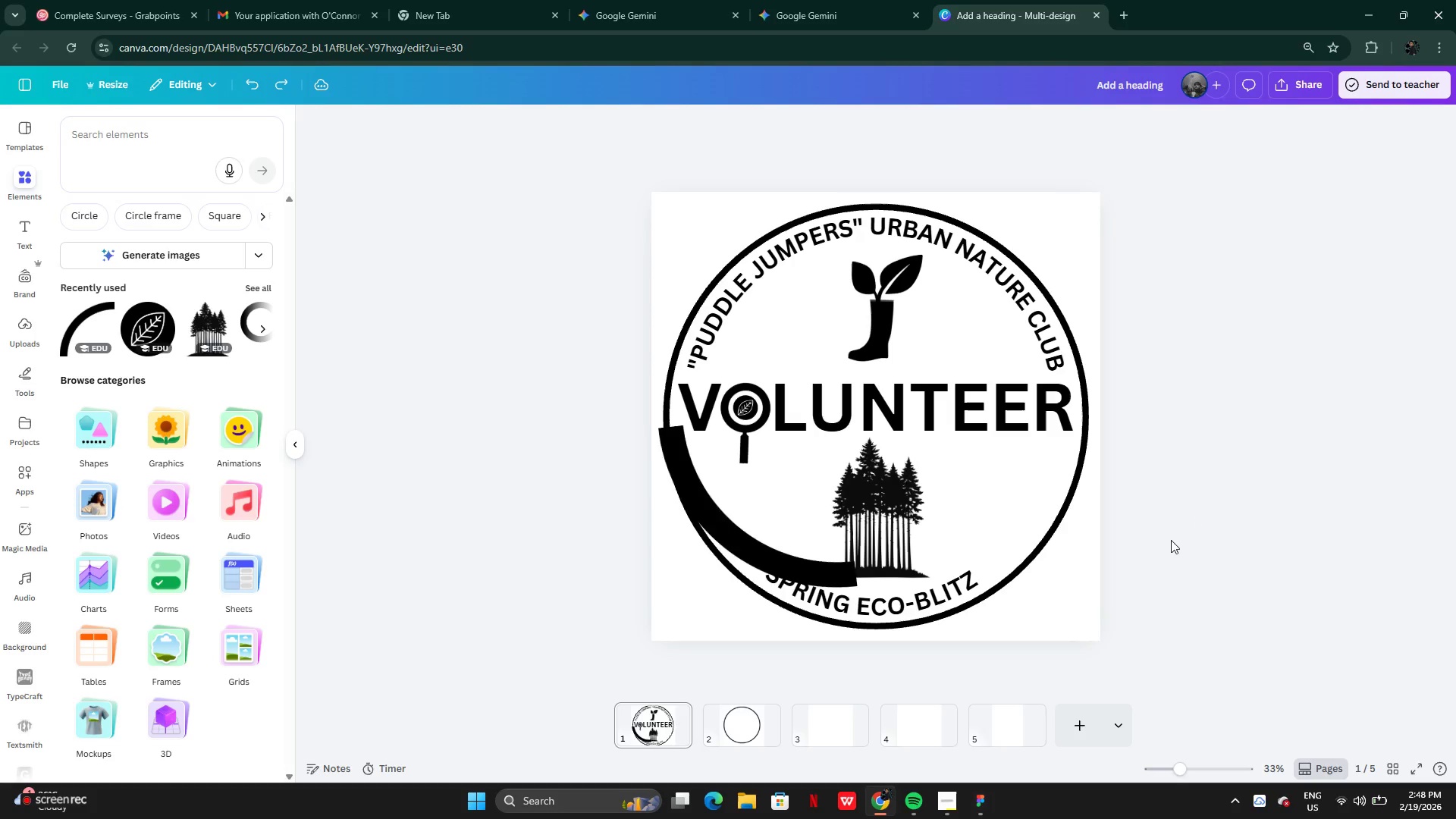 
key(Control+Z)
 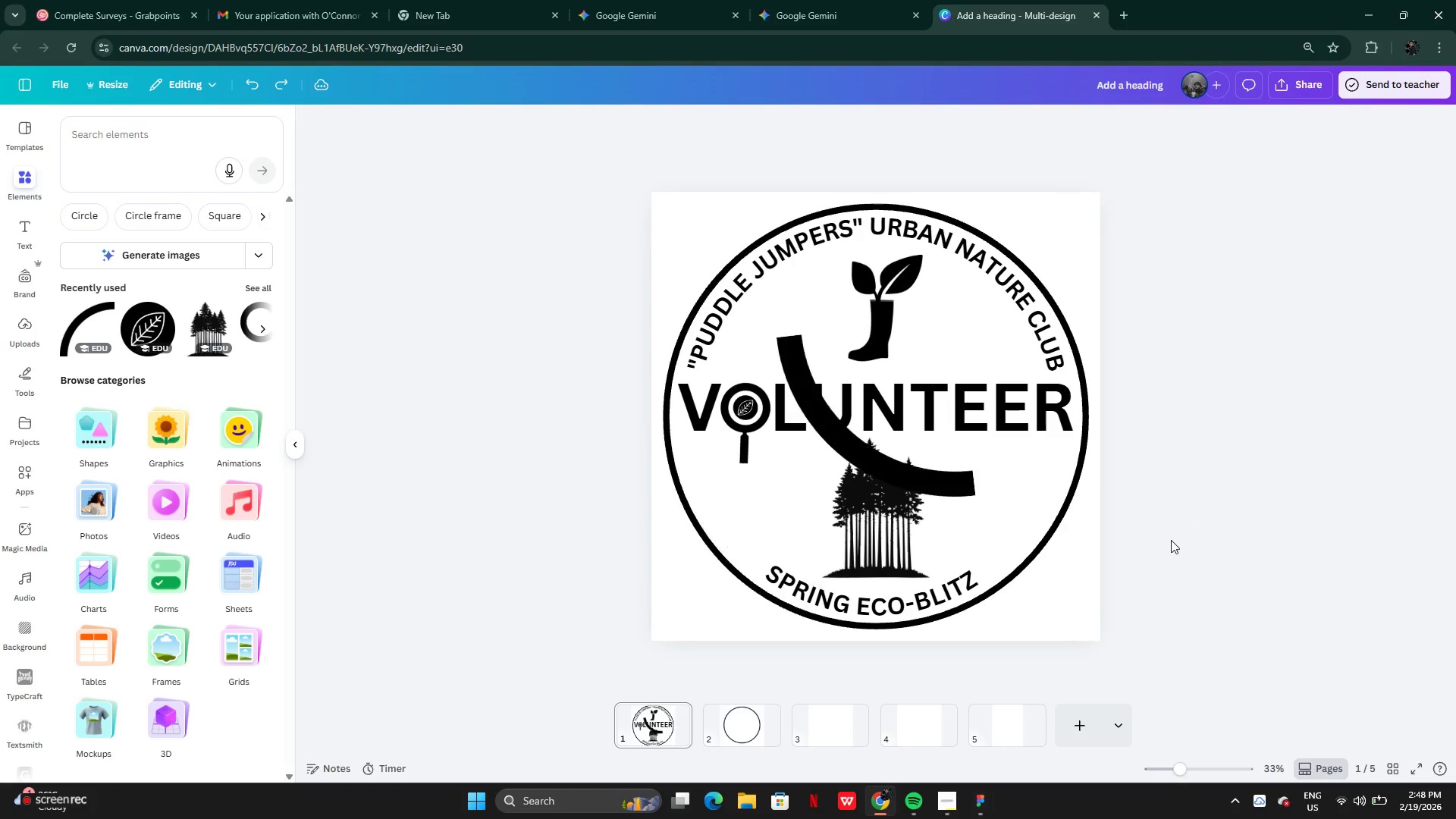 
key(Control+Z)
 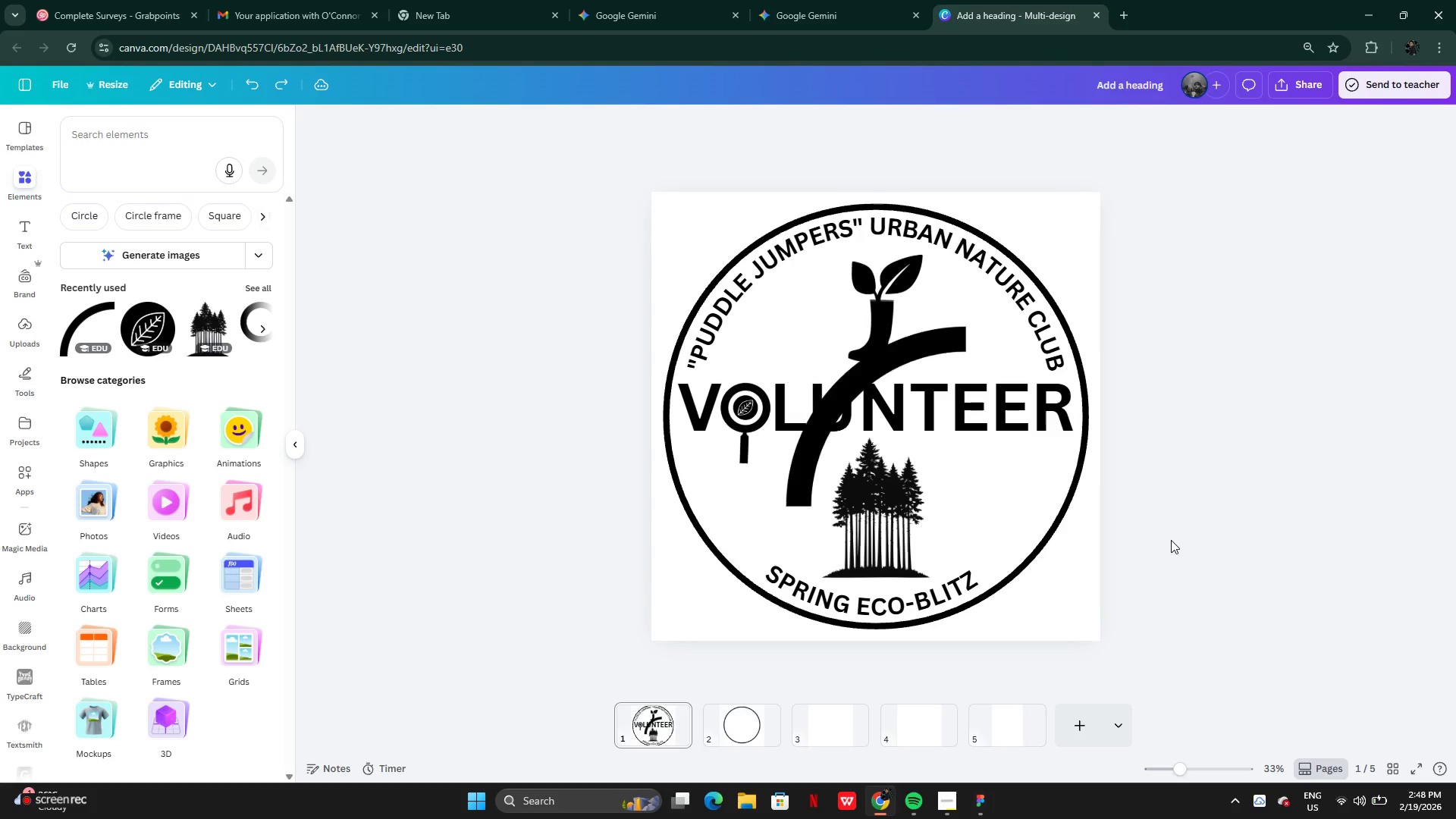 
key(Control+Z)
 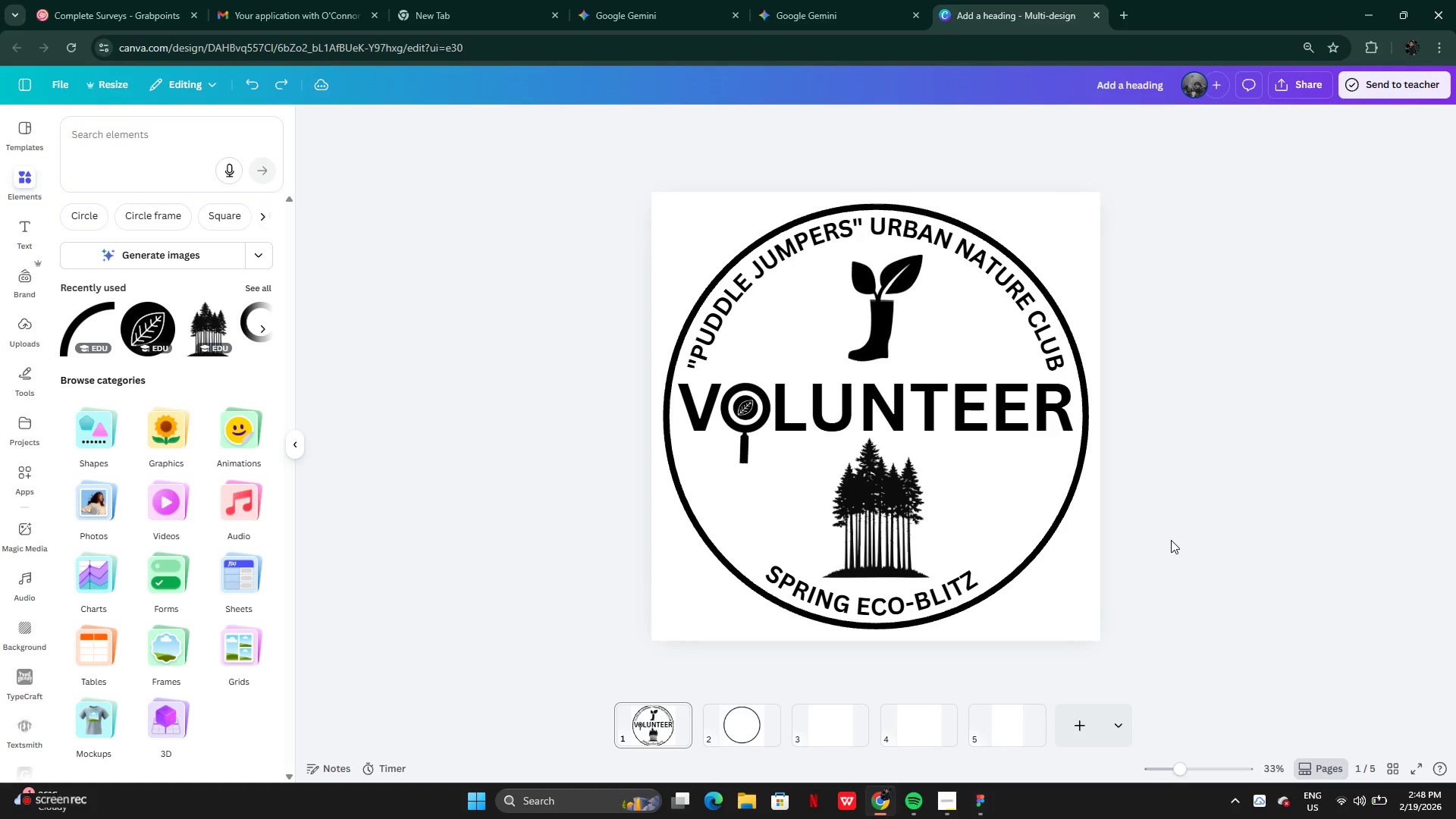 
key(Control+Z)
 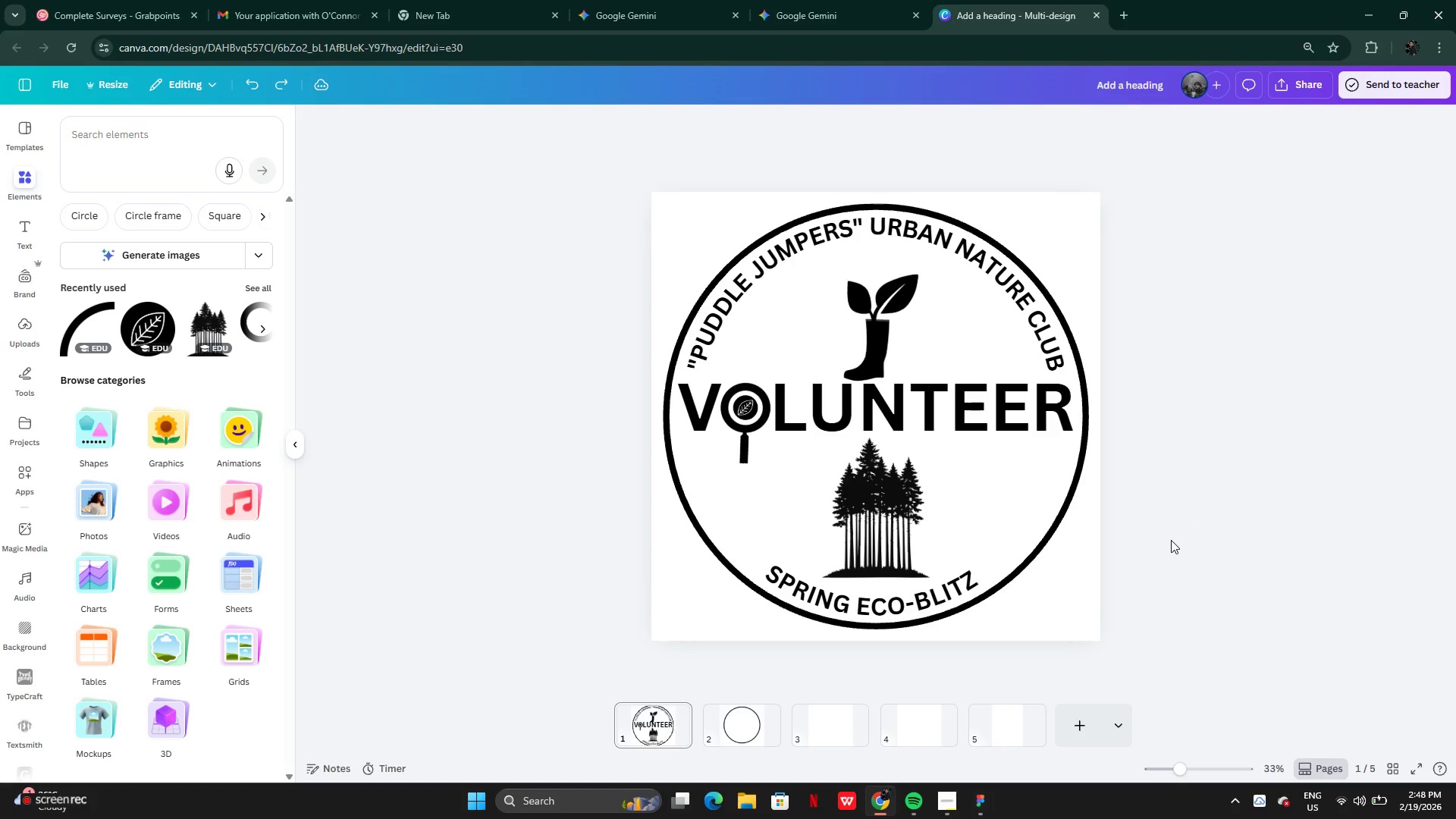 
key(Control+Z)
 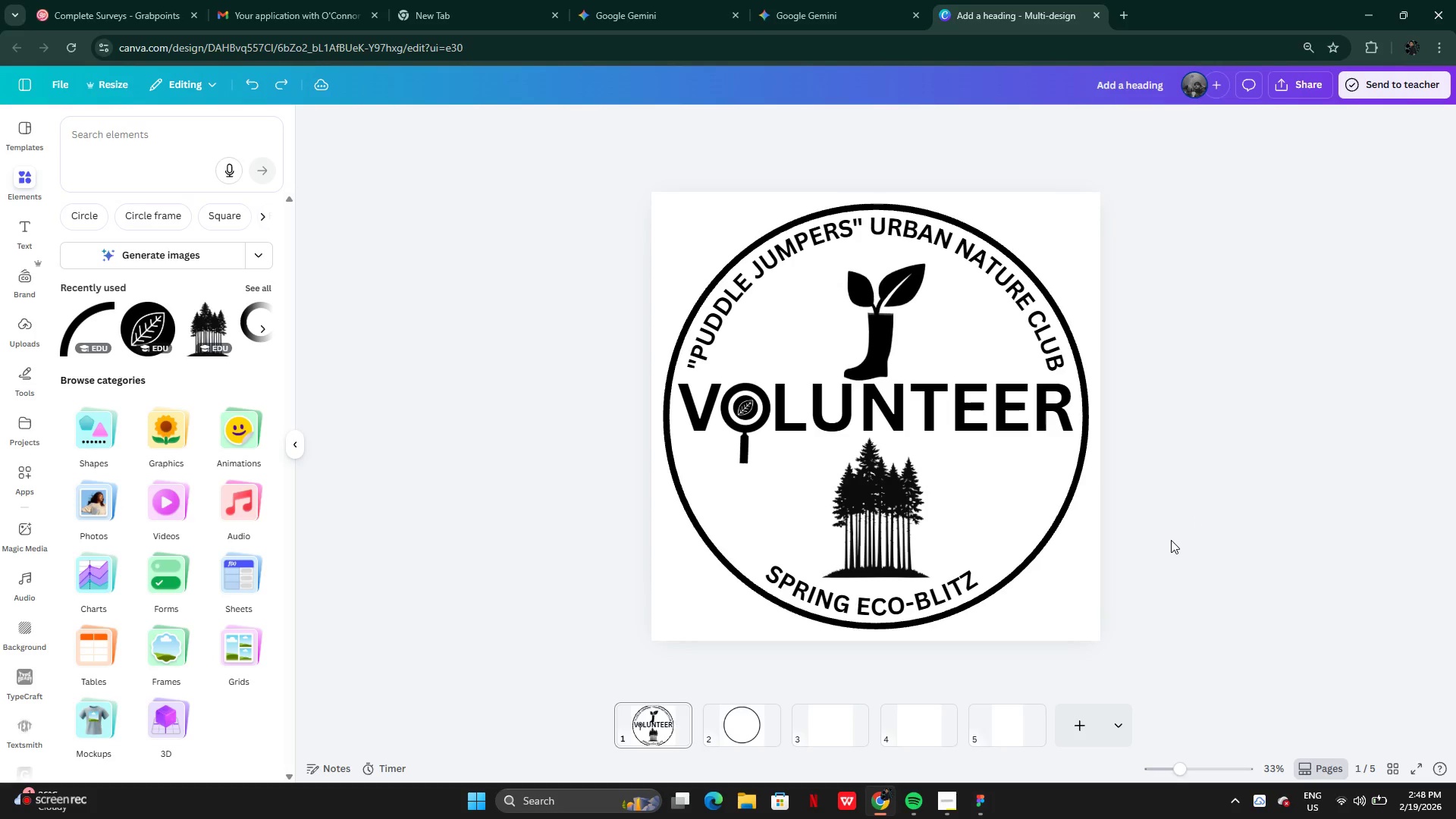 
key(Control+Z)
 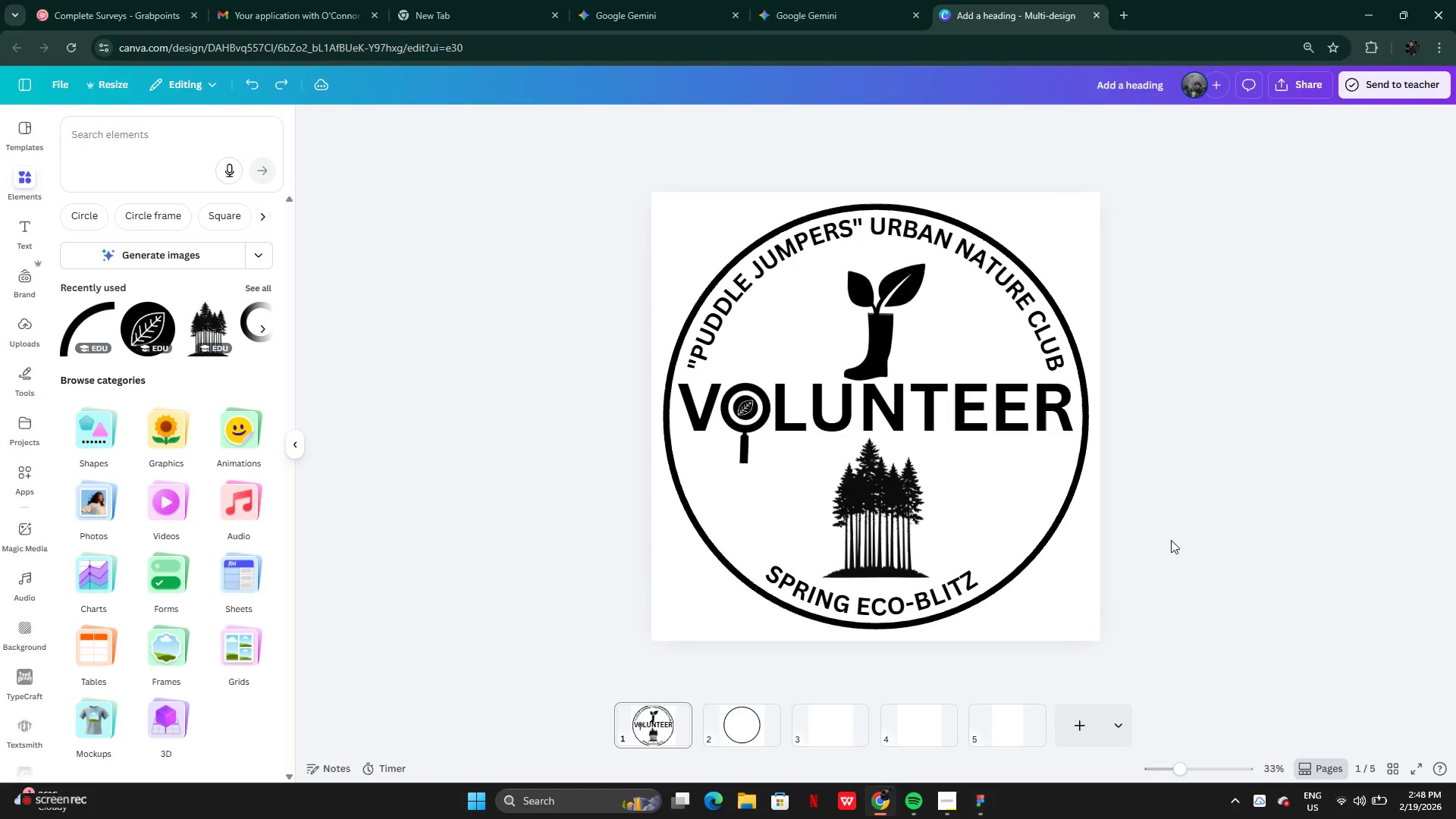 
key(Control+Z)
 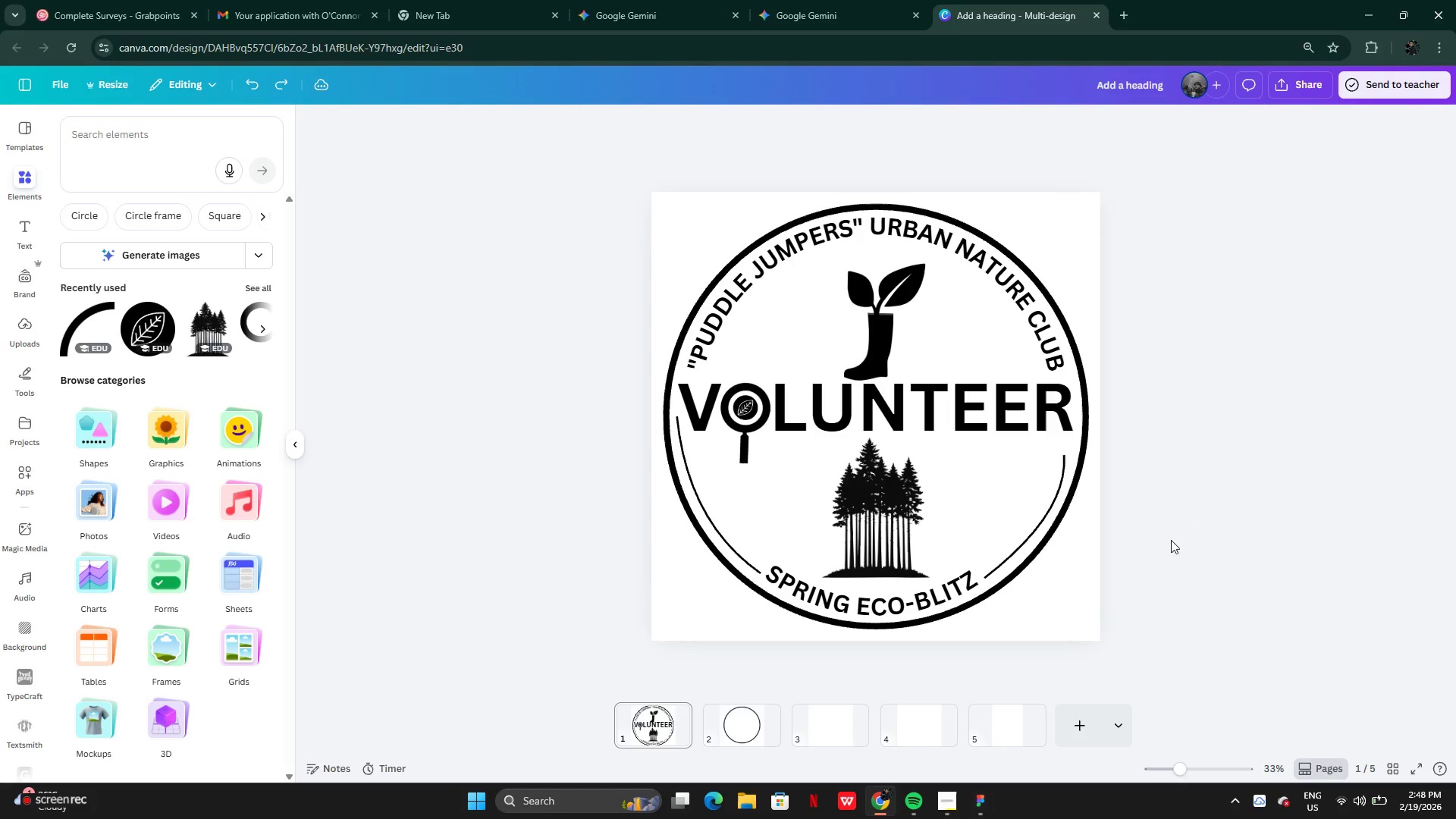 
key(Control+Z)
 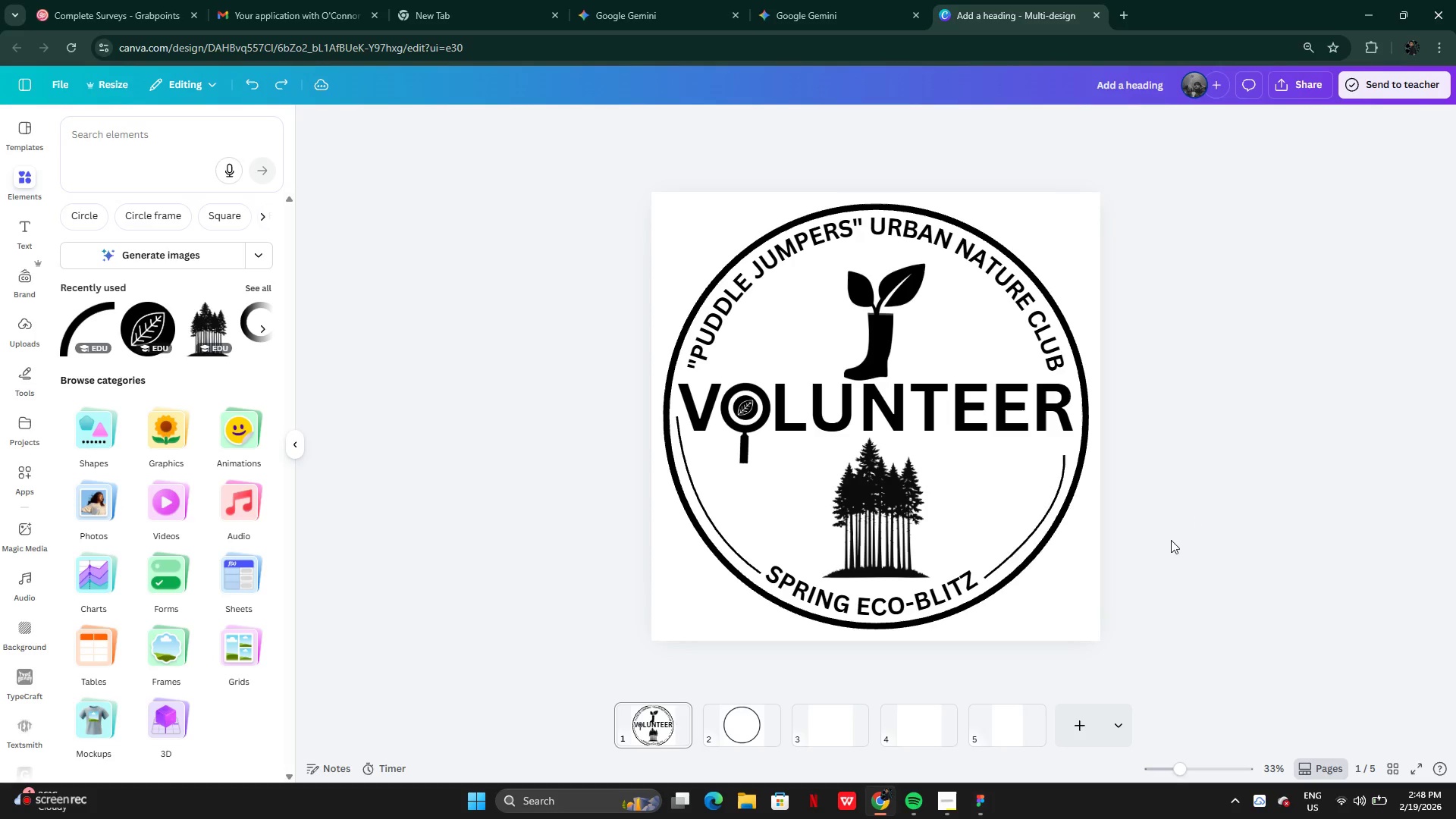 
key(Control+Z)
 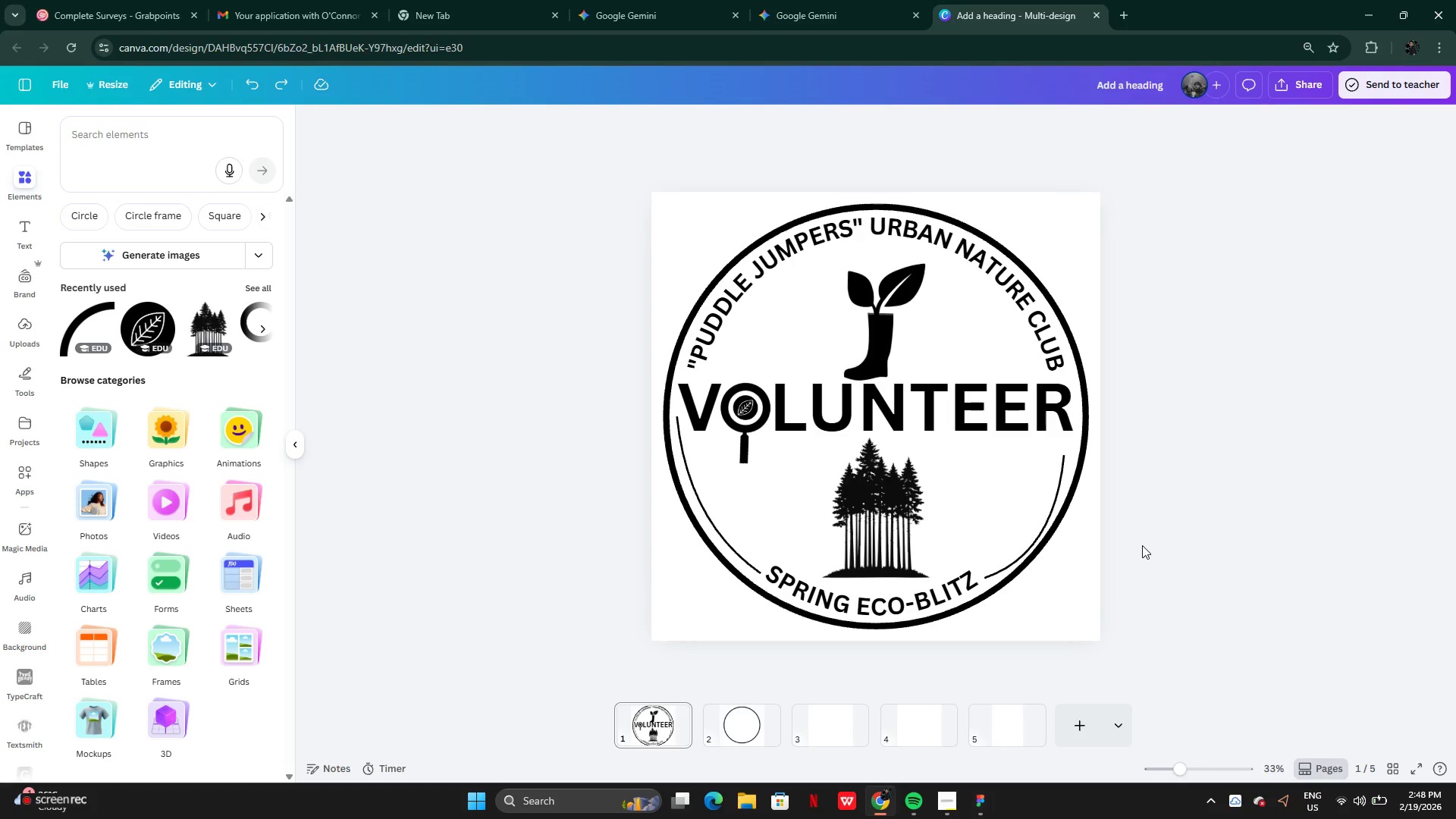 
key(Control+Z)
 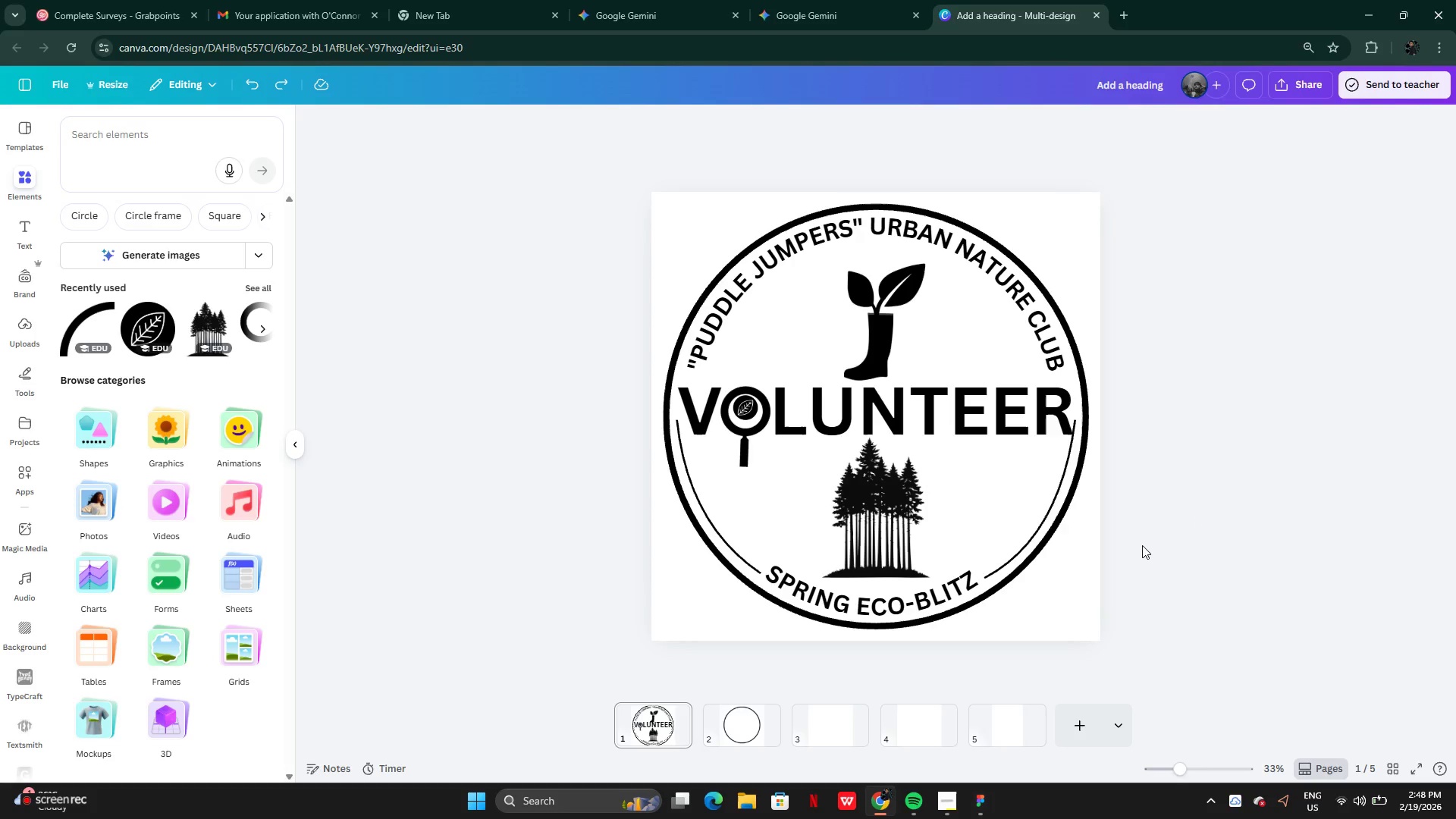 
key(Control+Z)
 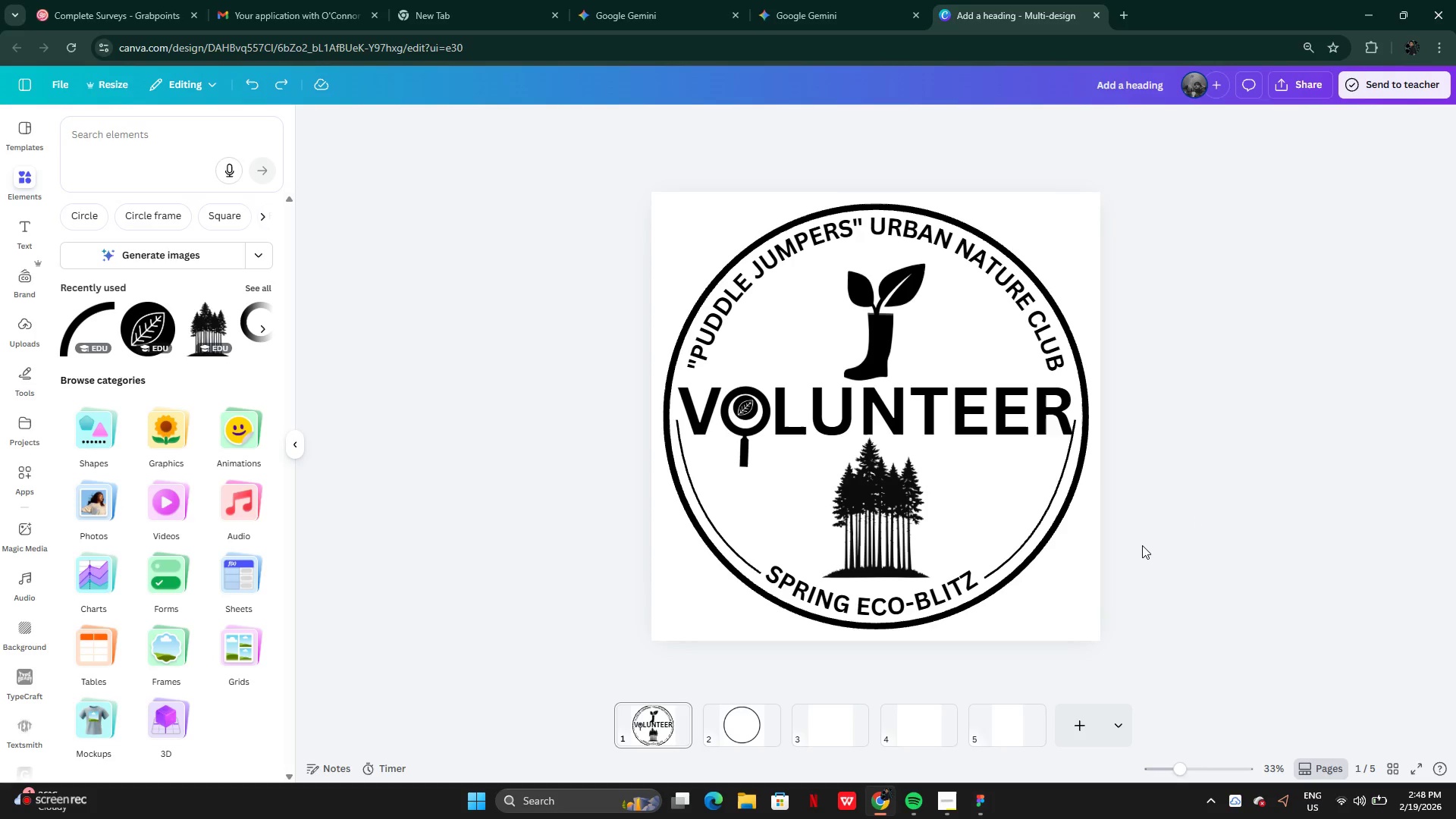 
key(Control+Z)
 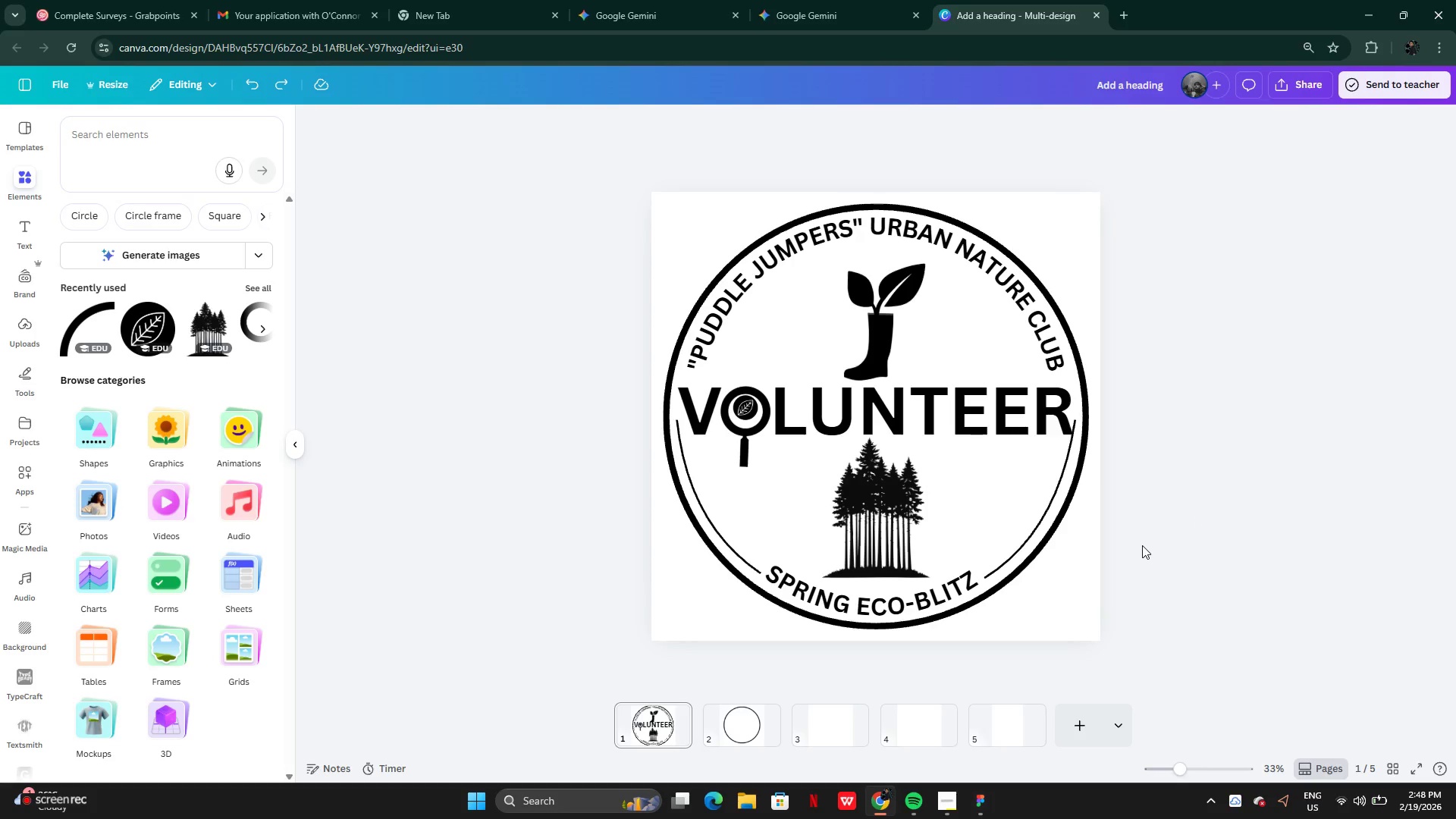 
key(Control+Z)
 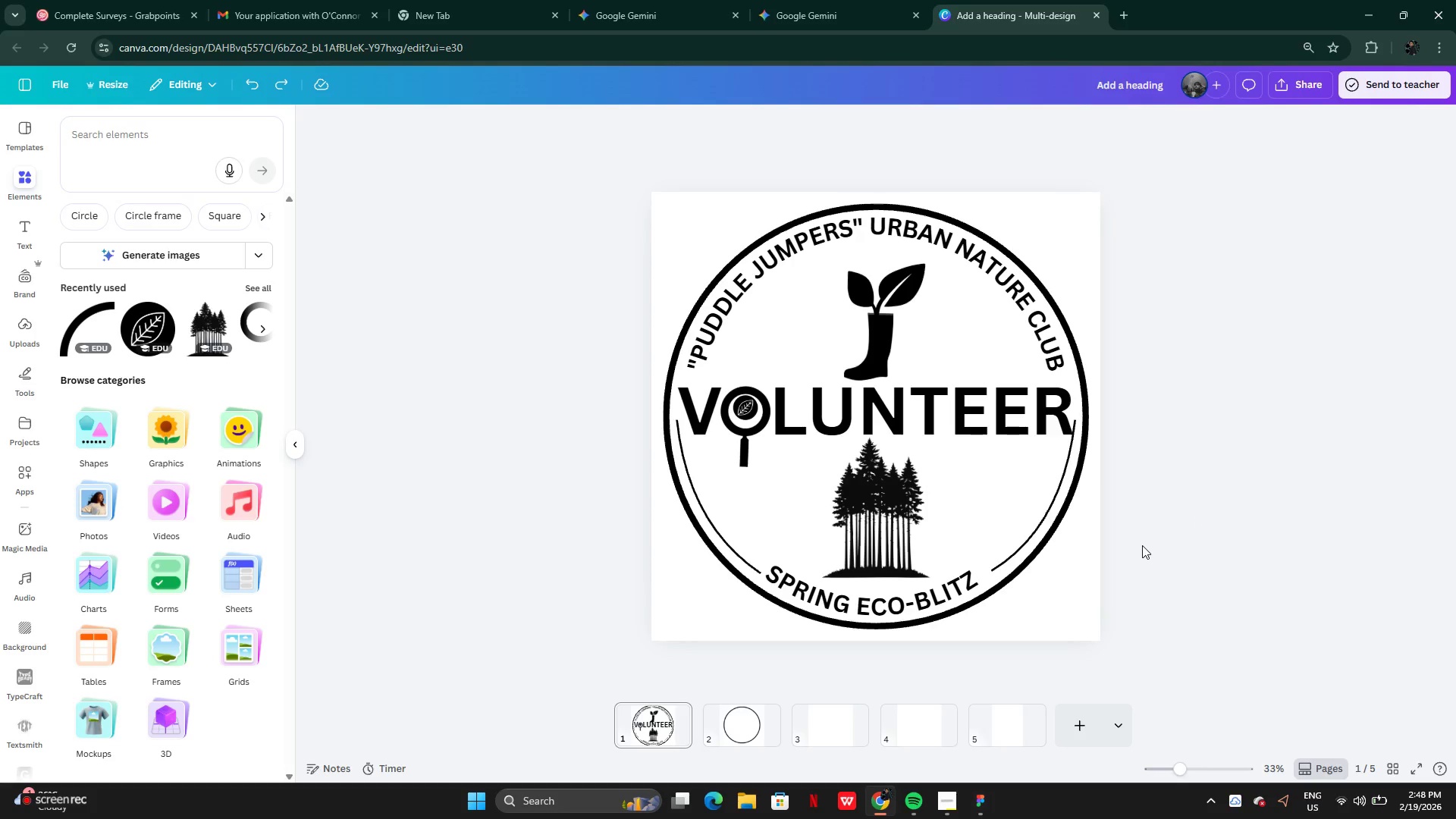 
key(Control+Z)
 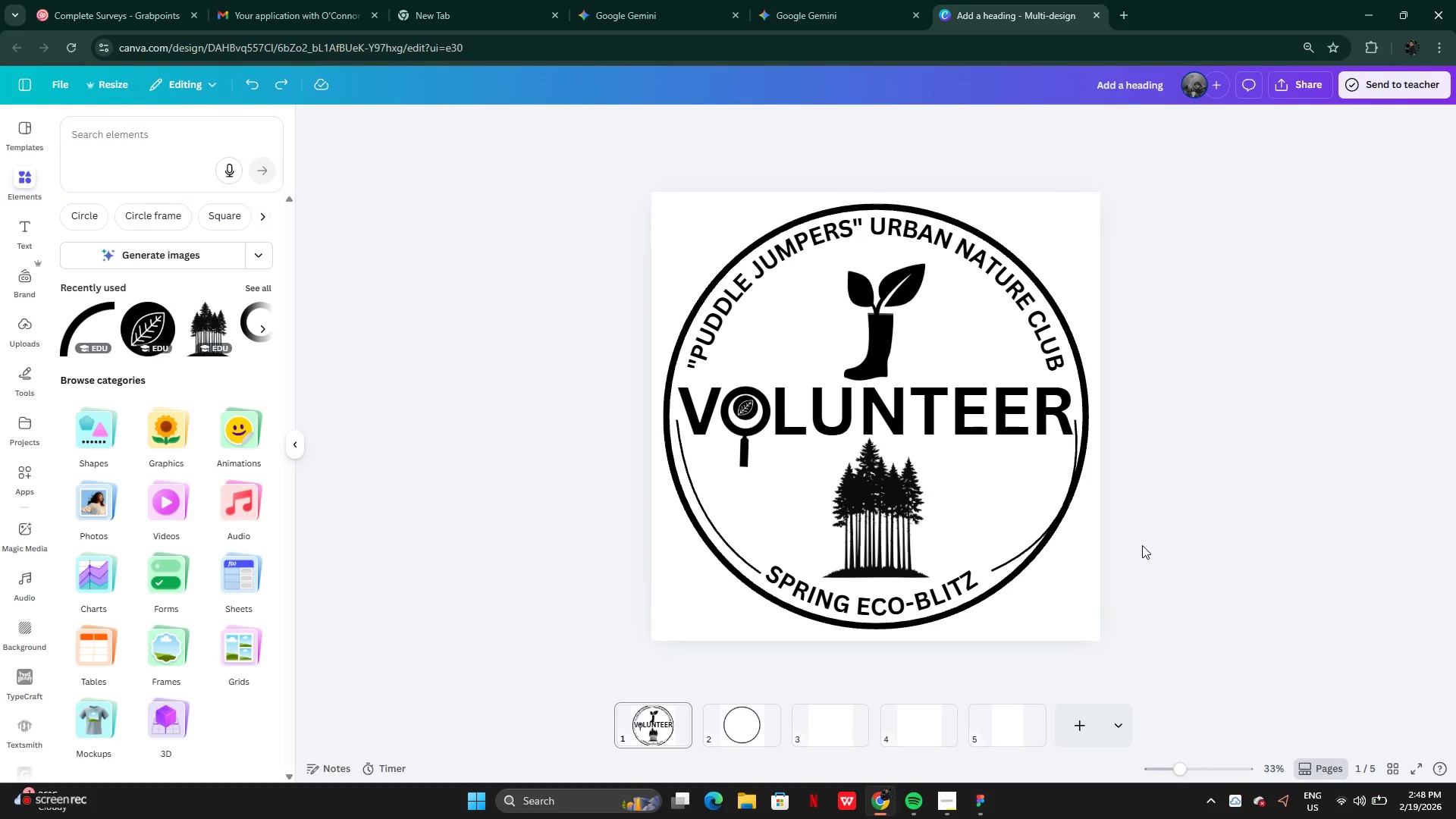 
key(Control+Z)
 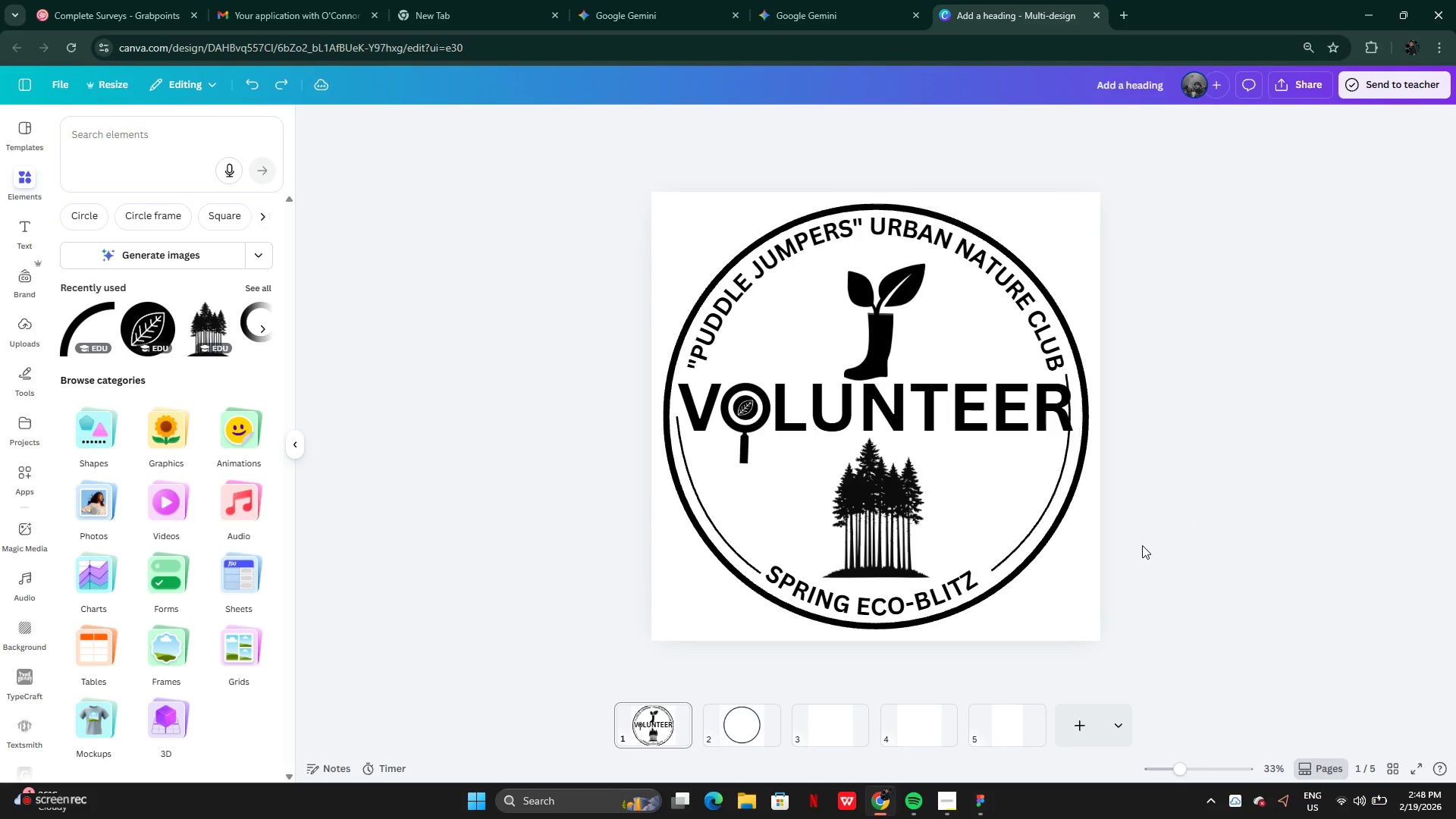 
key(Control+Z)
 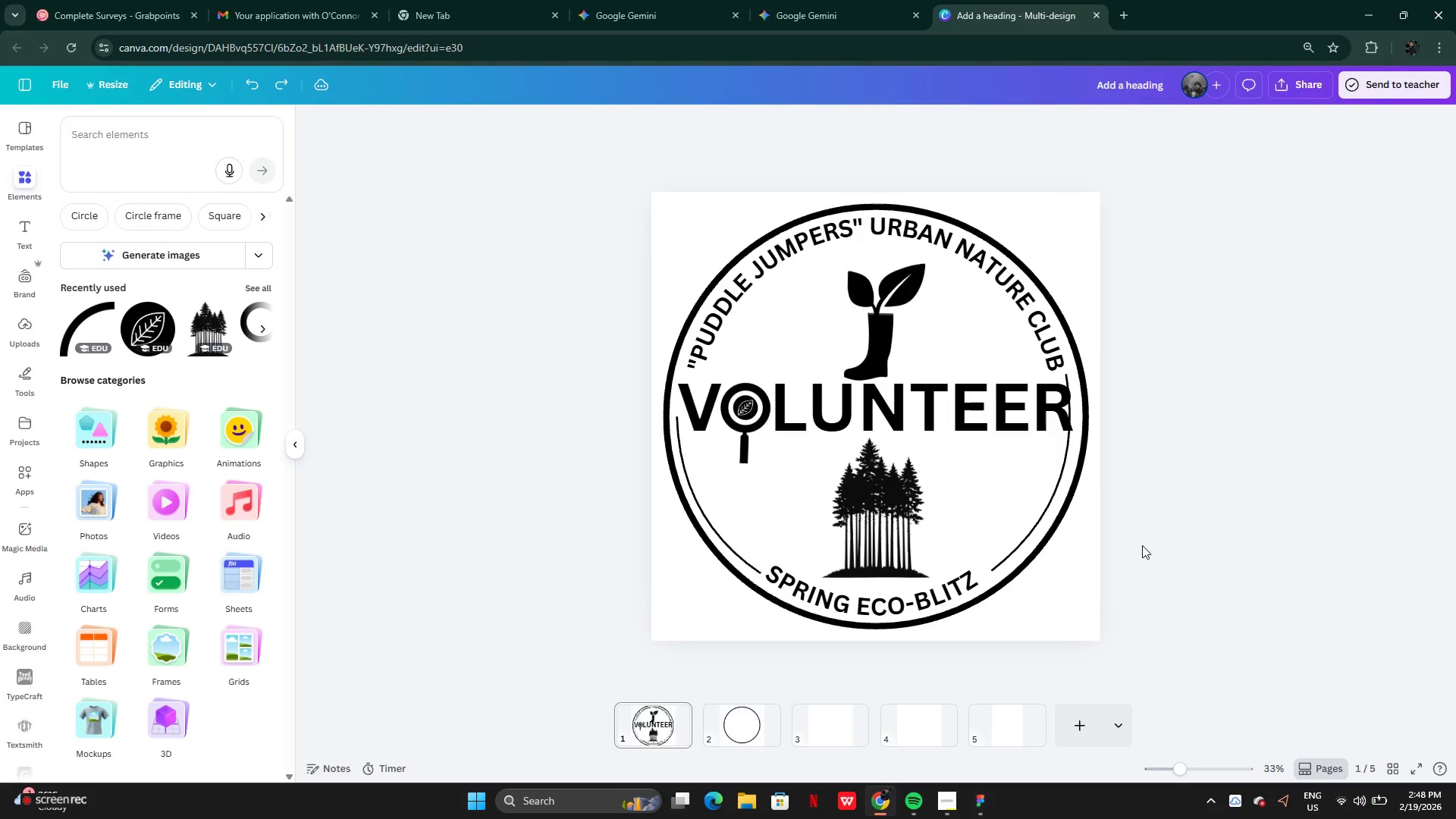 
key(Control+Z)
 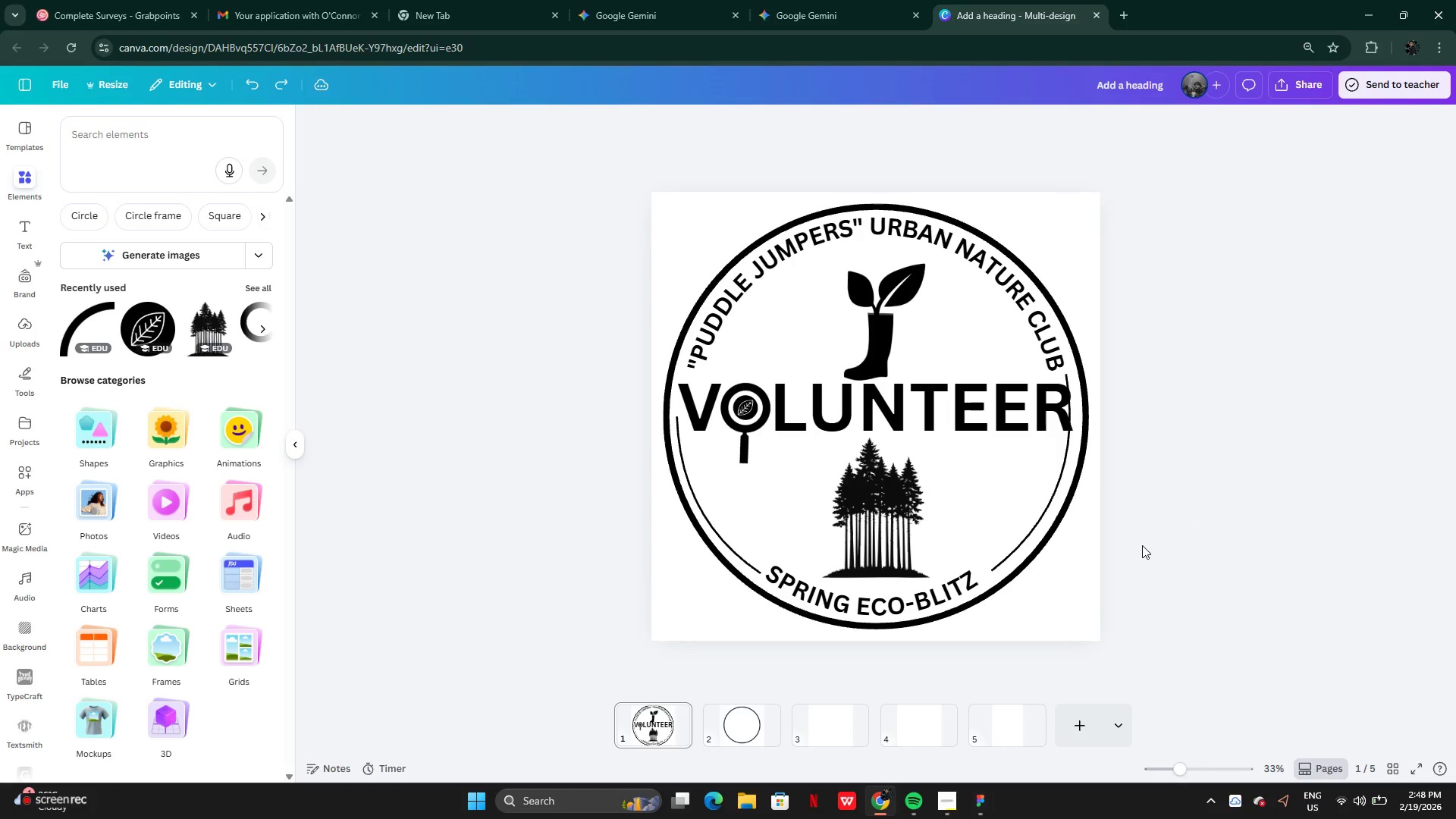 
key(Control+Z)
 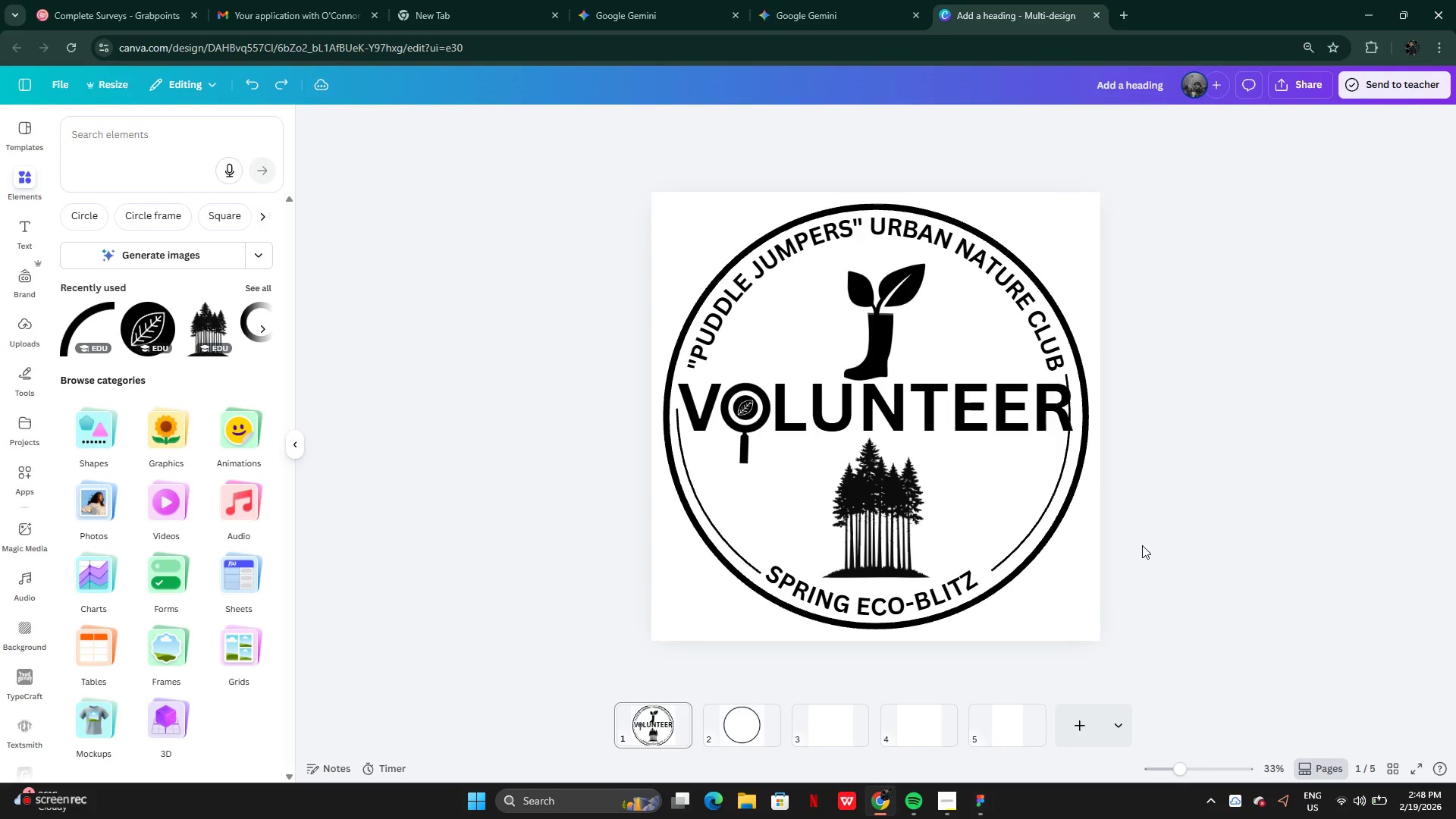 
key(Control+Z)
 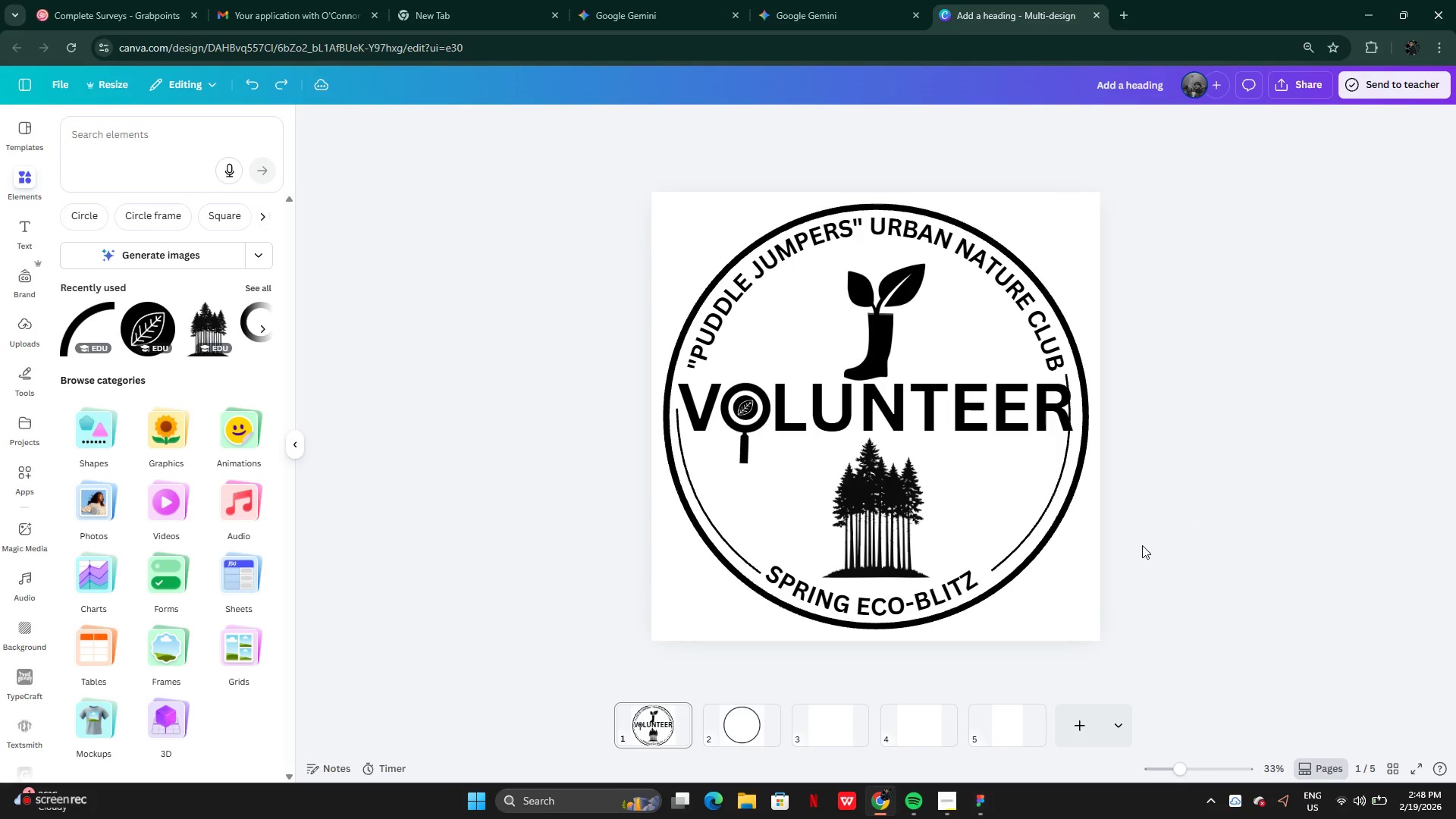 
key(Control+Z)
 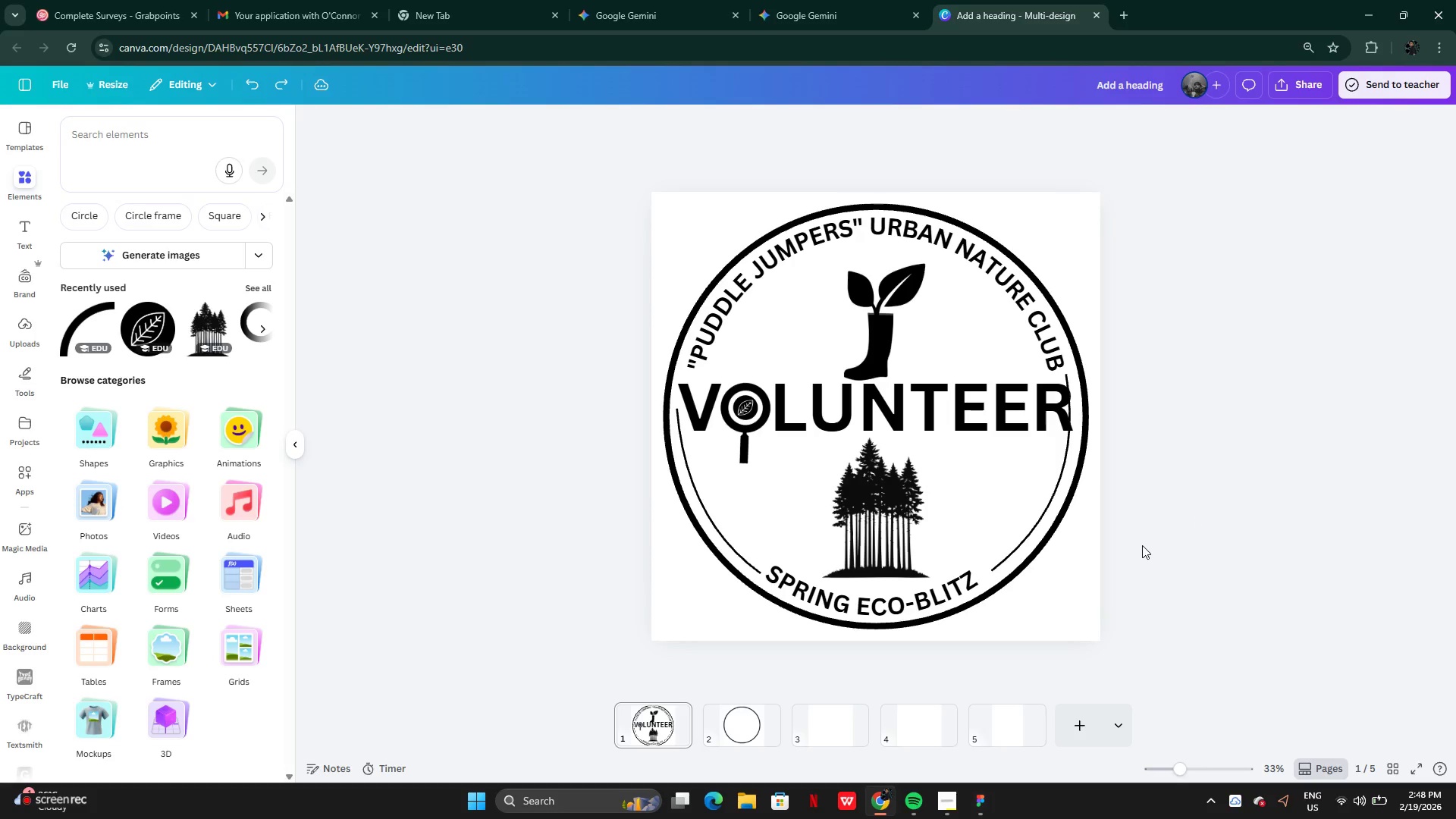 
key(Control+Z)
 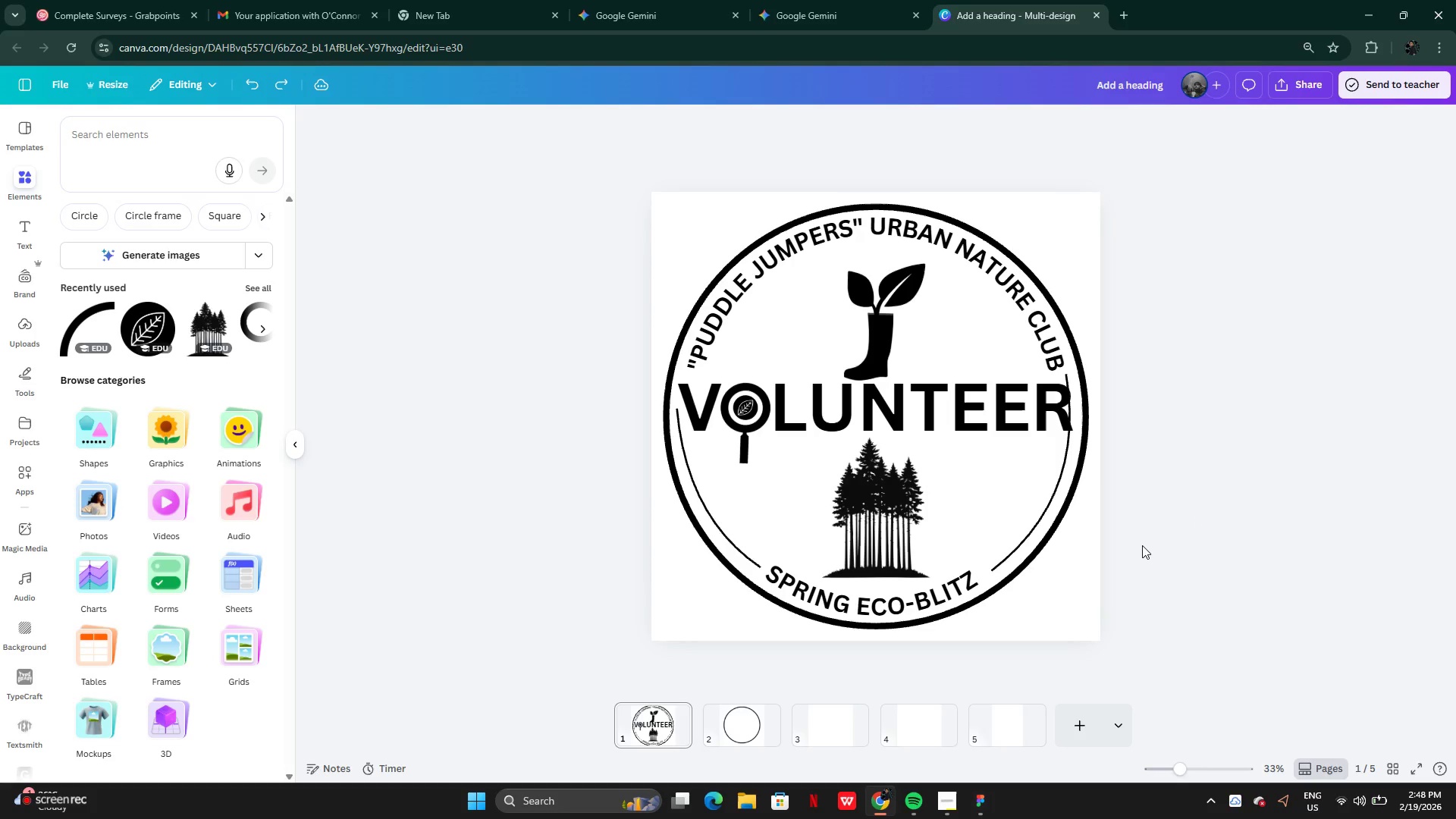 
key(Control+Z)
 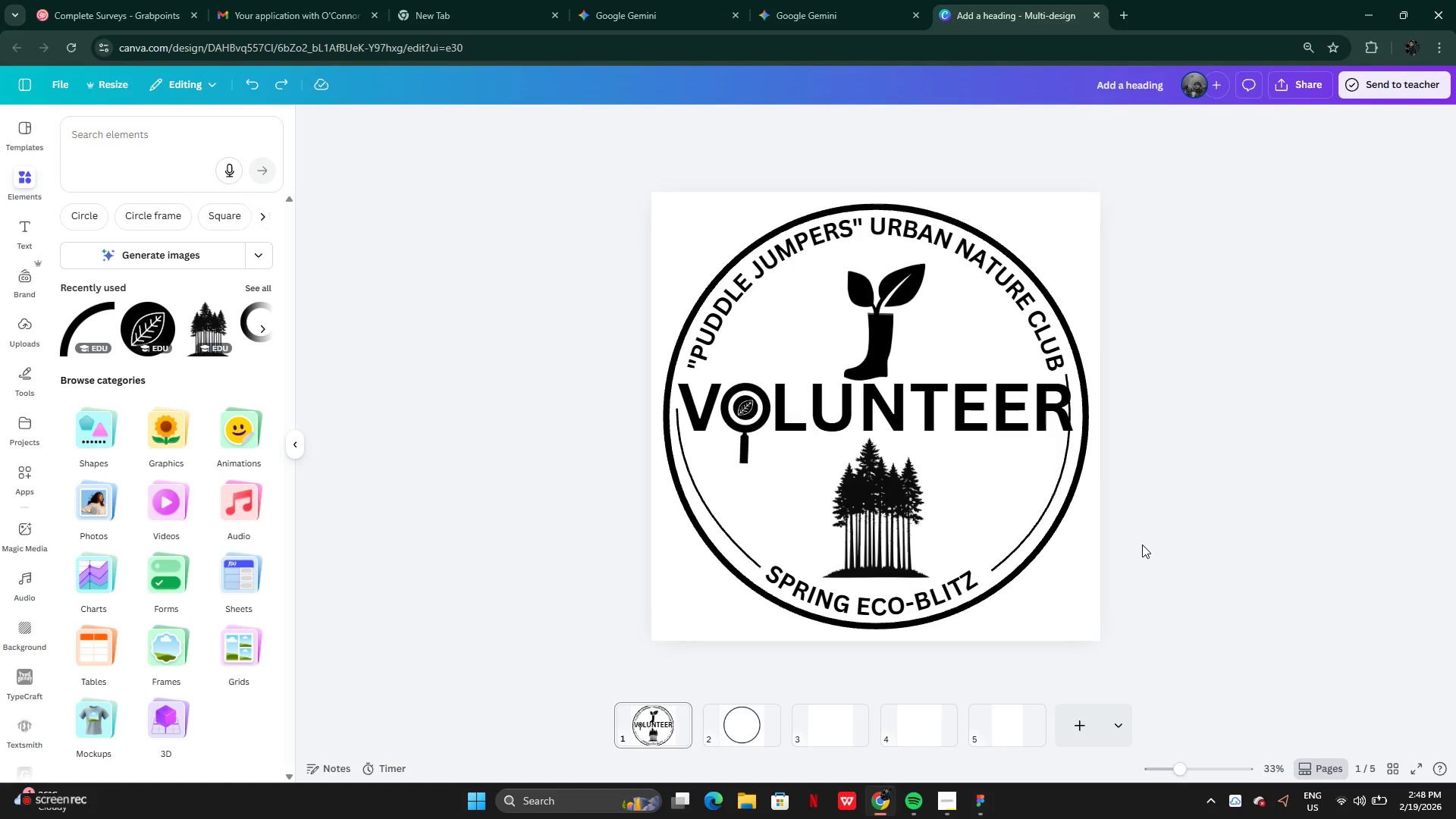 
key(Control+Z)
 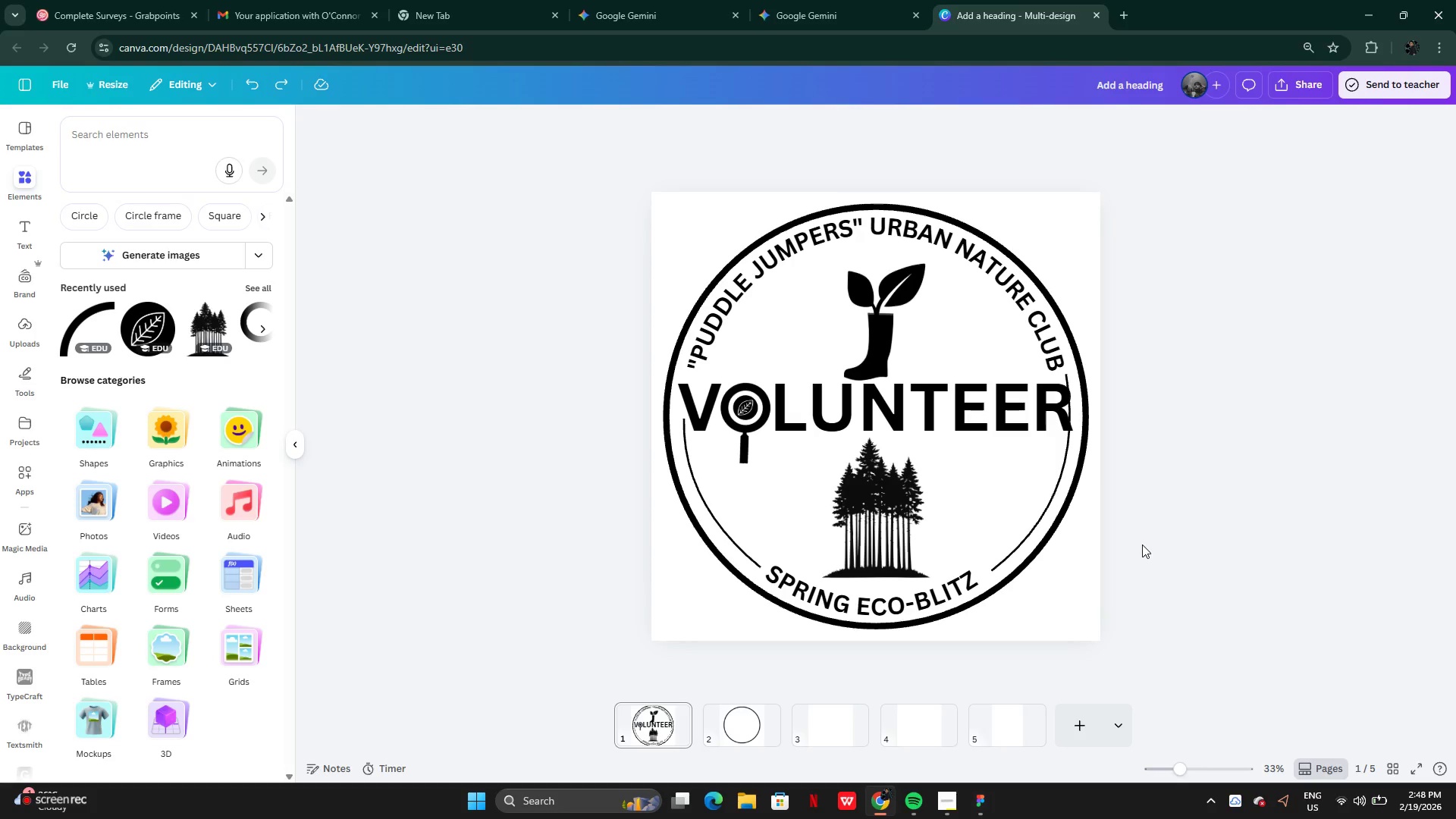 
key(Control+Z)
 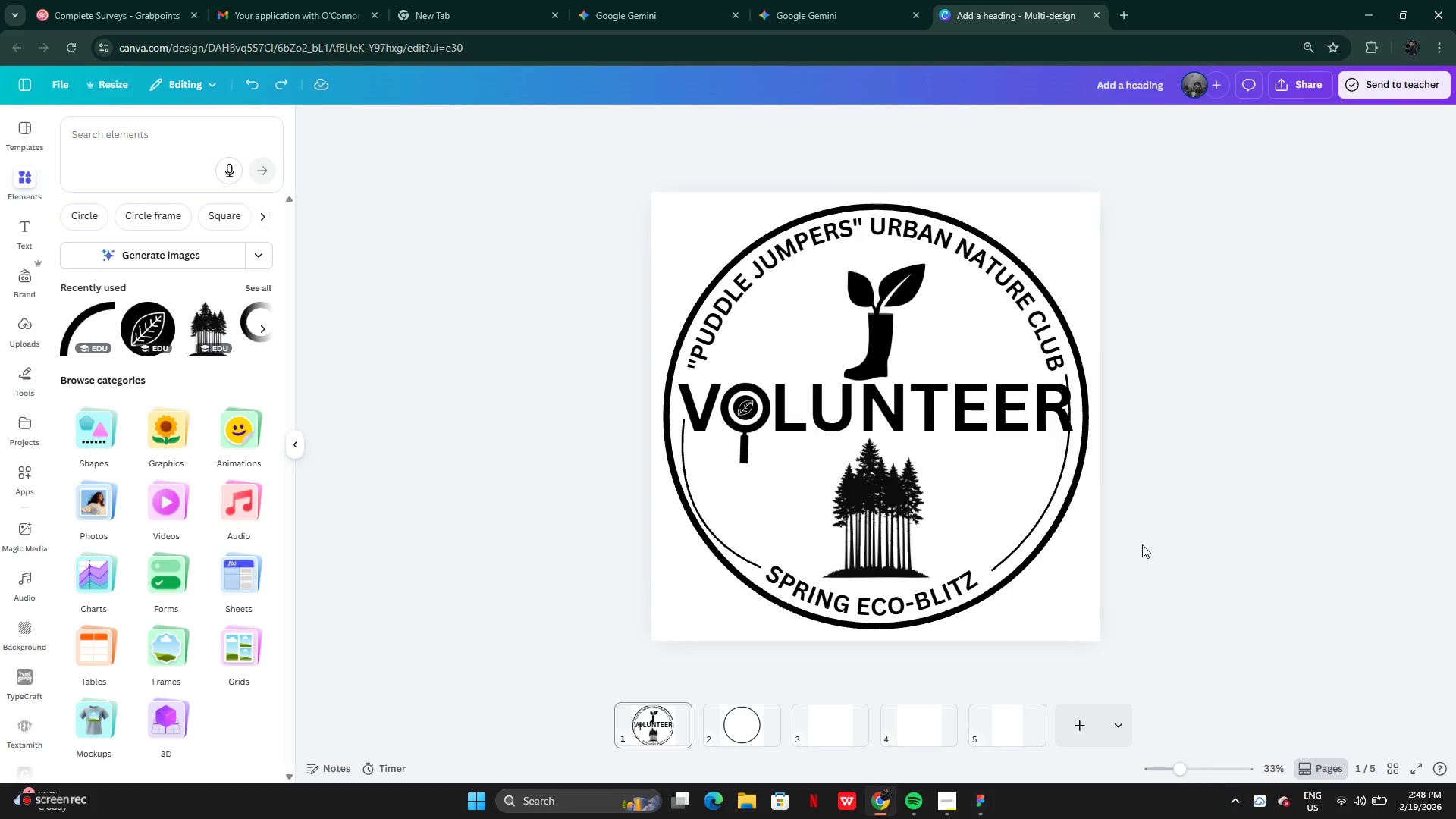 
key(Control+Z)
 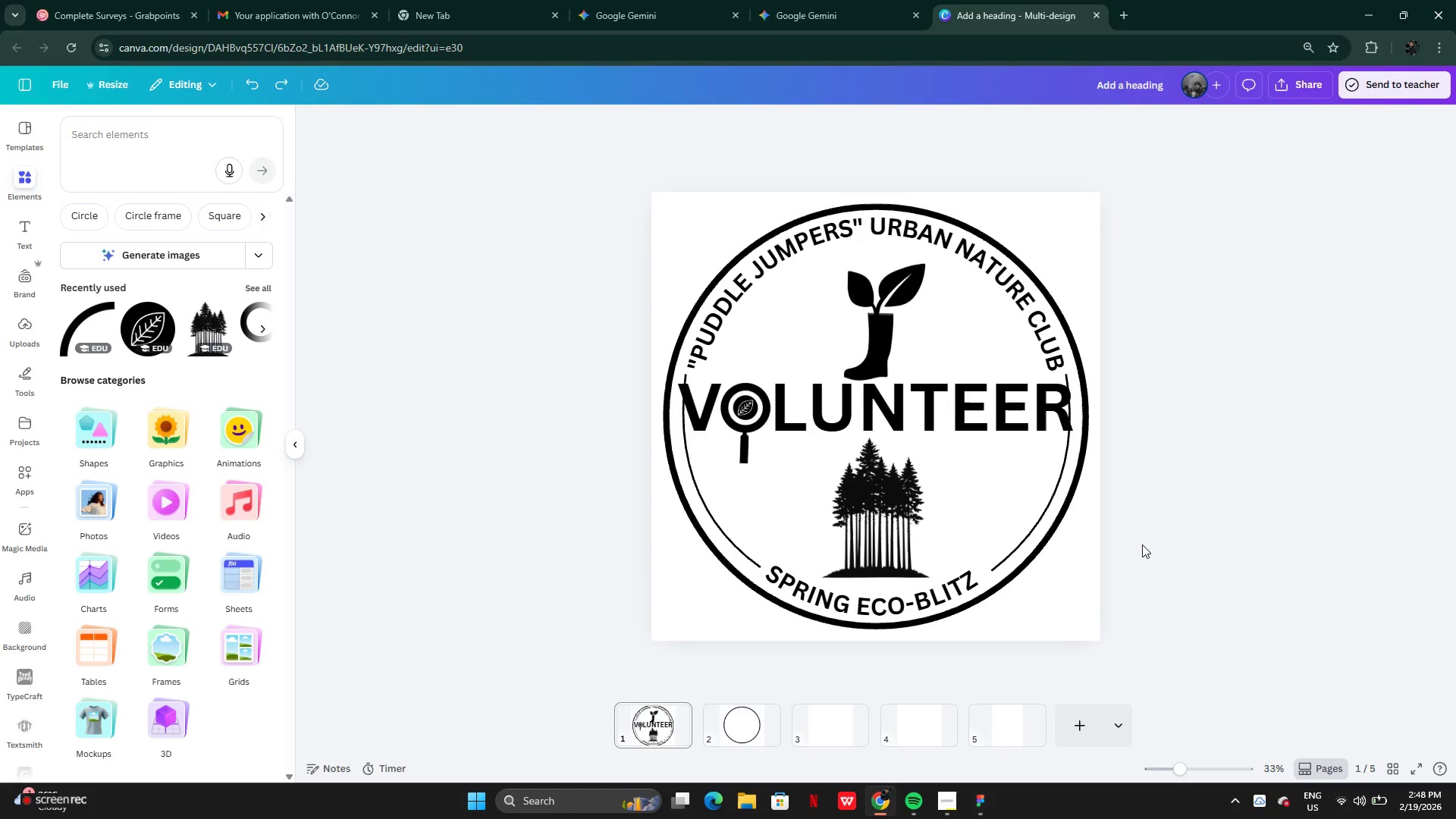 
key(Control+Z)
 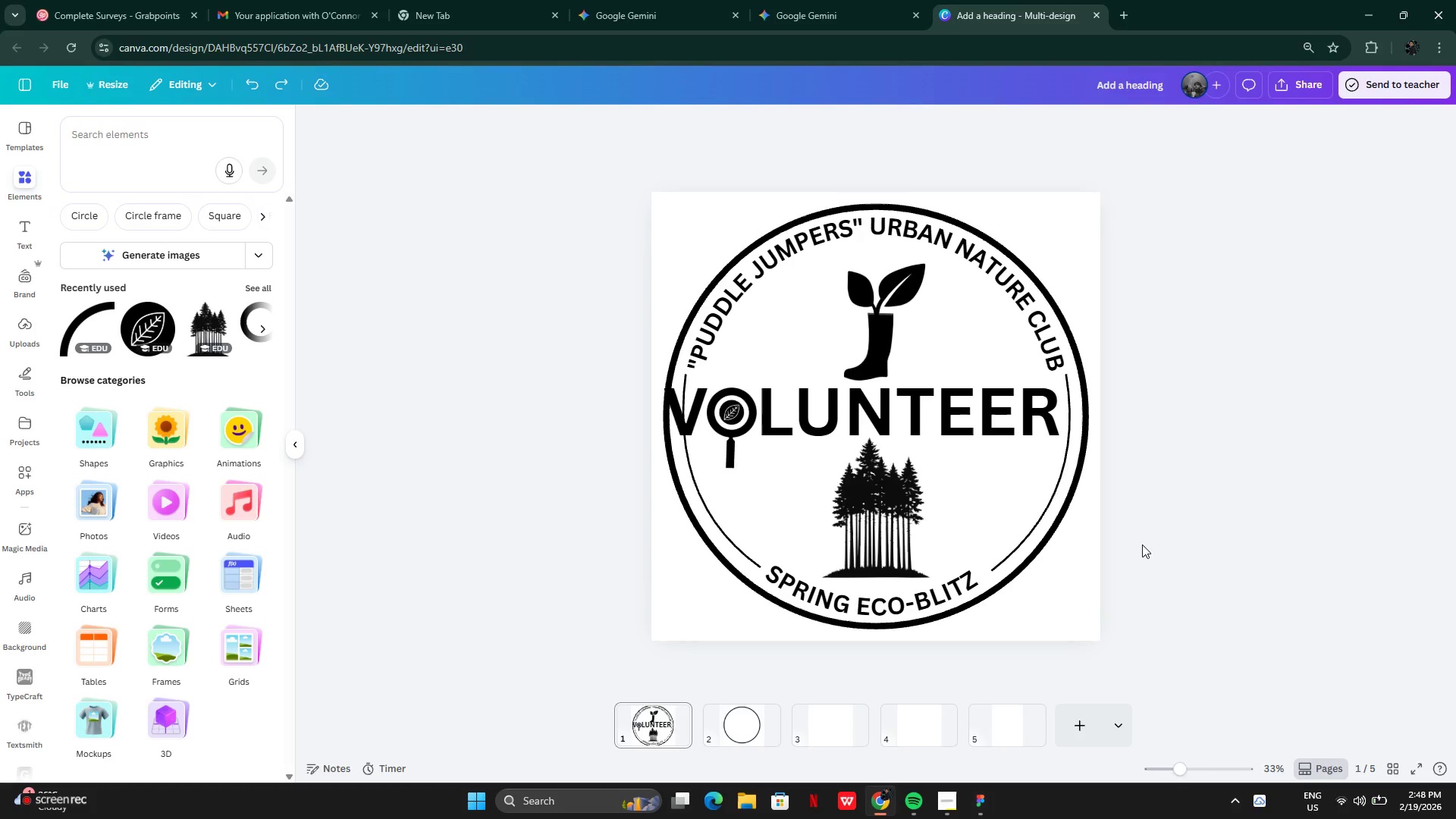 
key(Control+Z)
 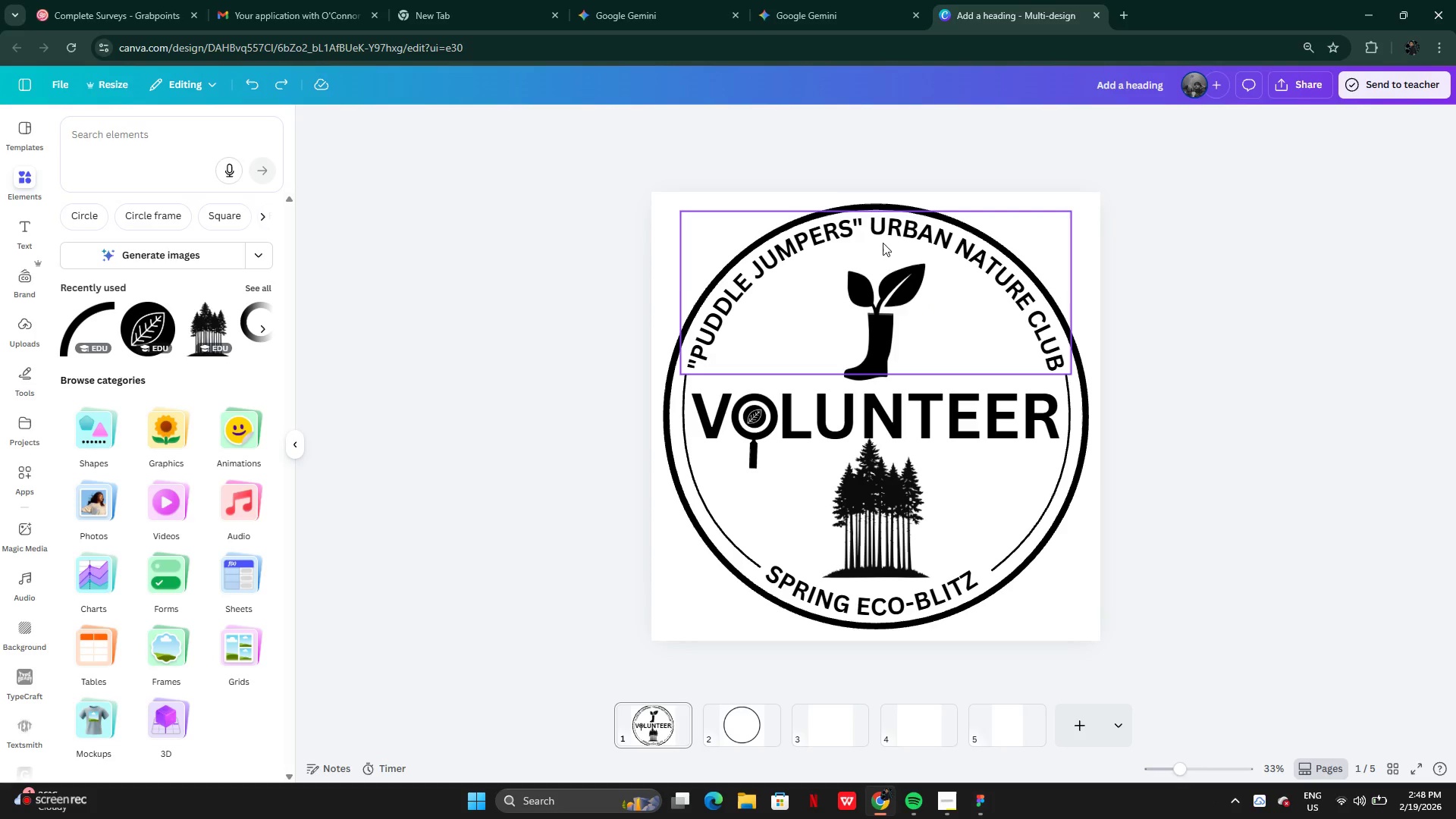 
wait(6.22)
 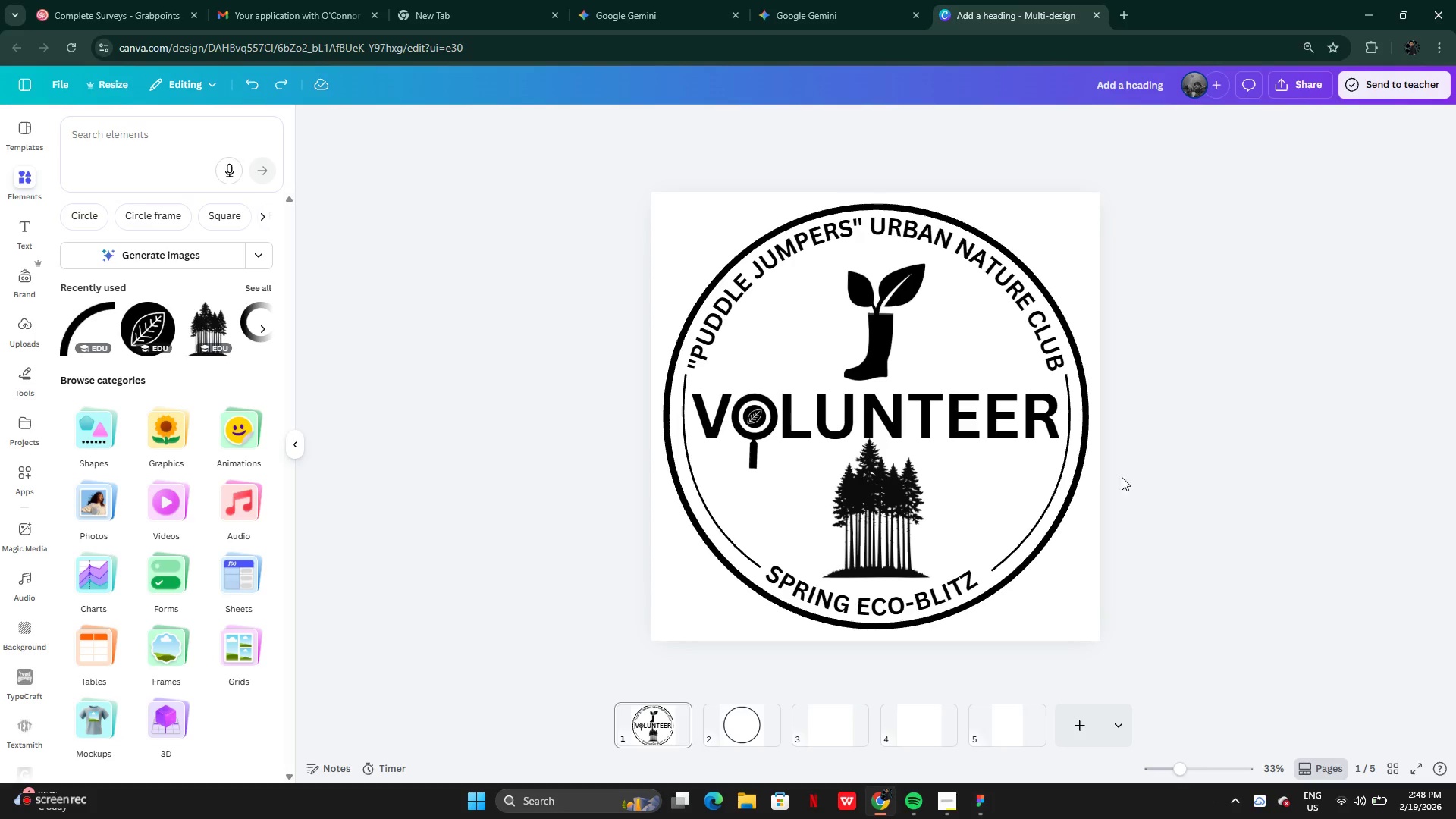 
left_click([874, 325])
 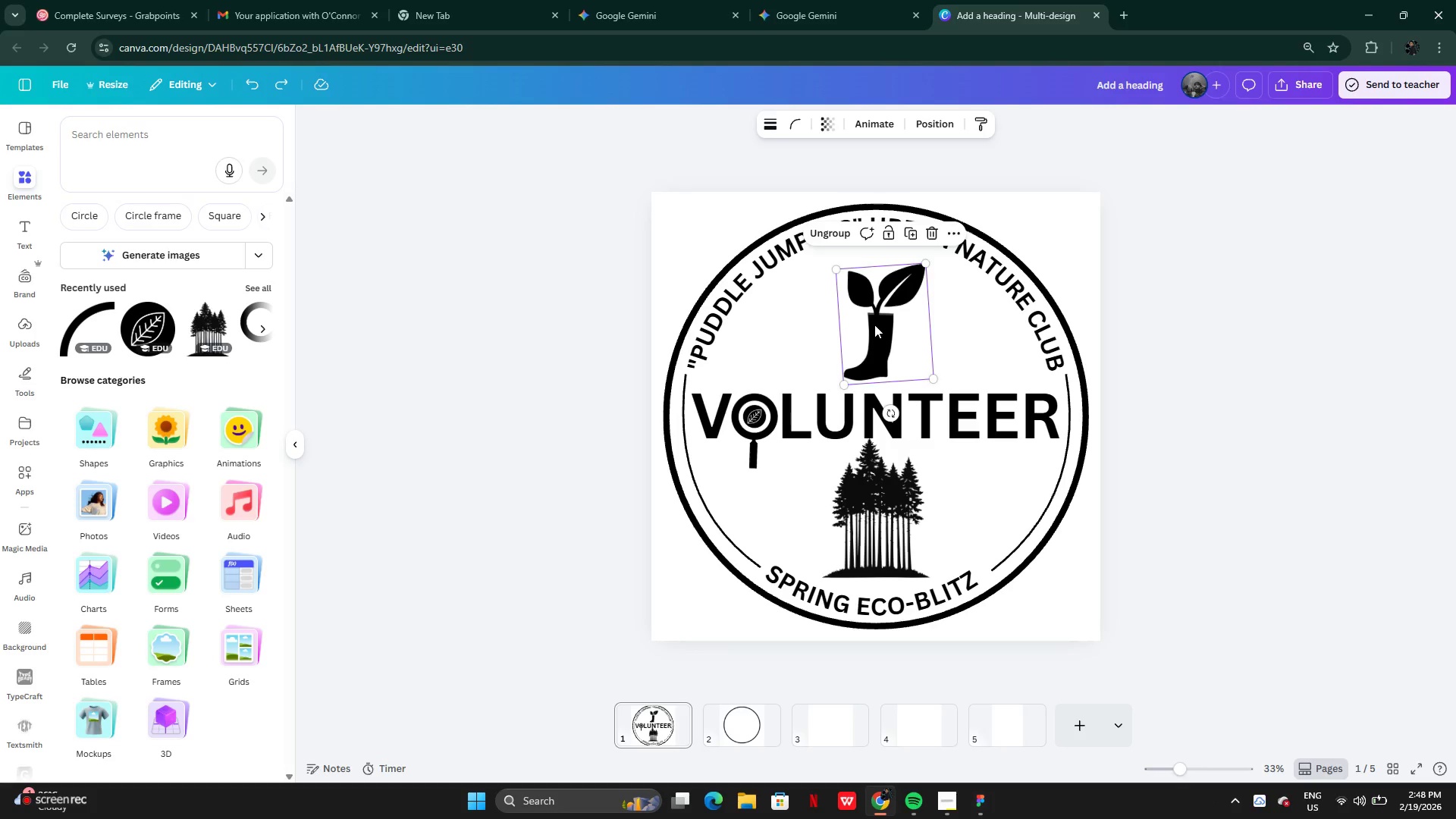 
left_click_drag(start_coordinate=[874, 325], to_coordinate=[877, 317])
 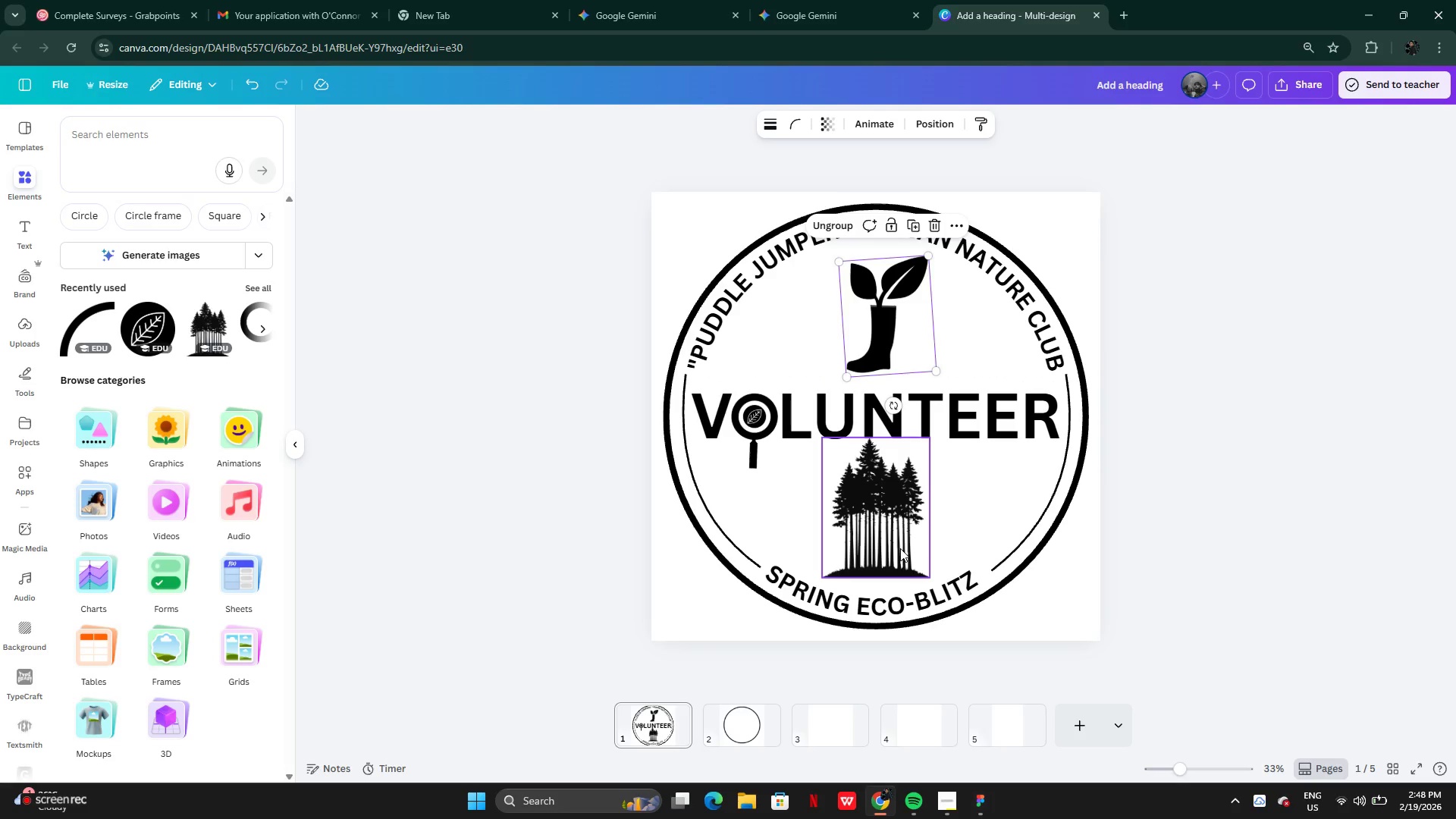 
left_click([901, 549])
 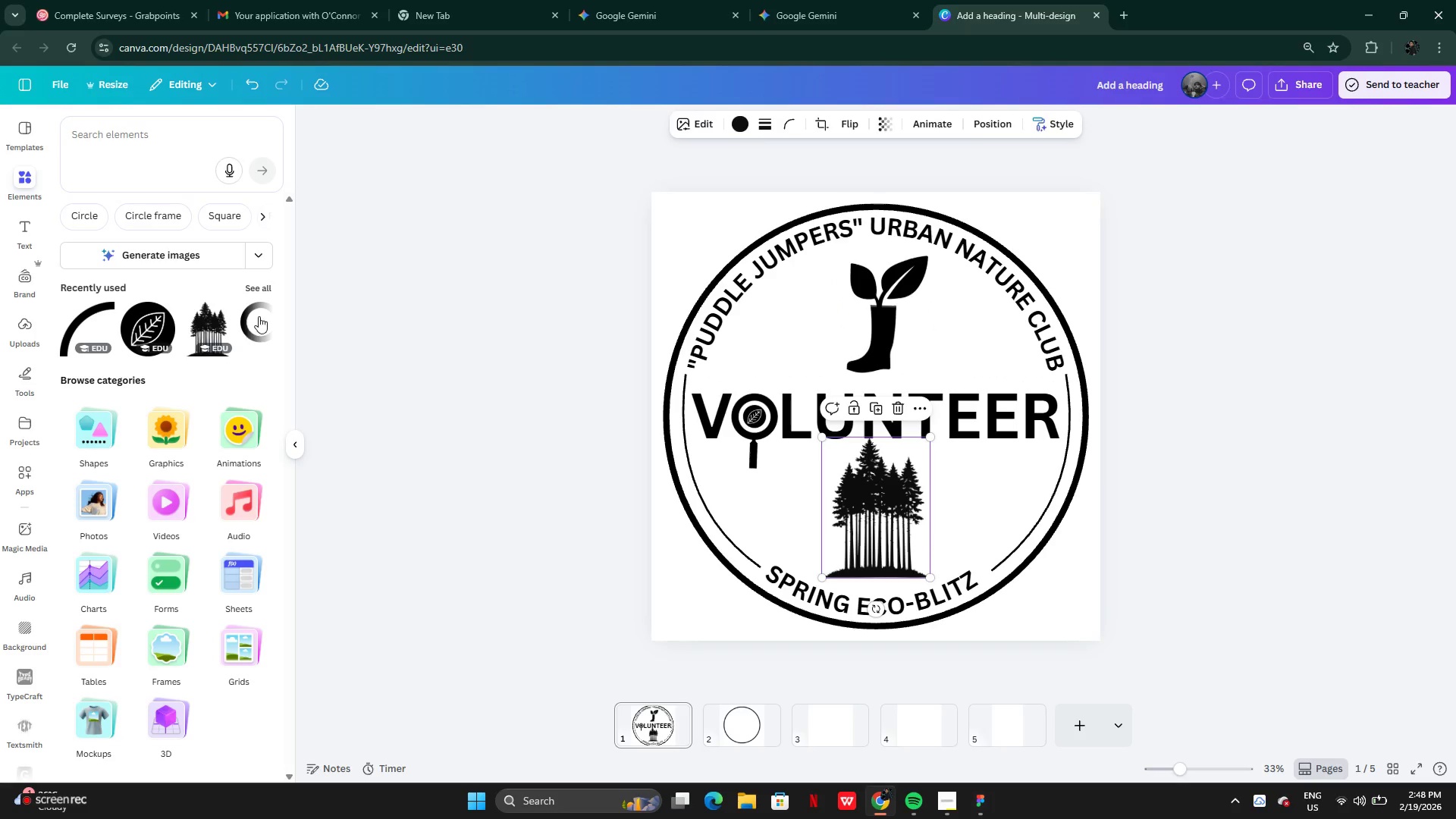 
left_click([216, 307])
 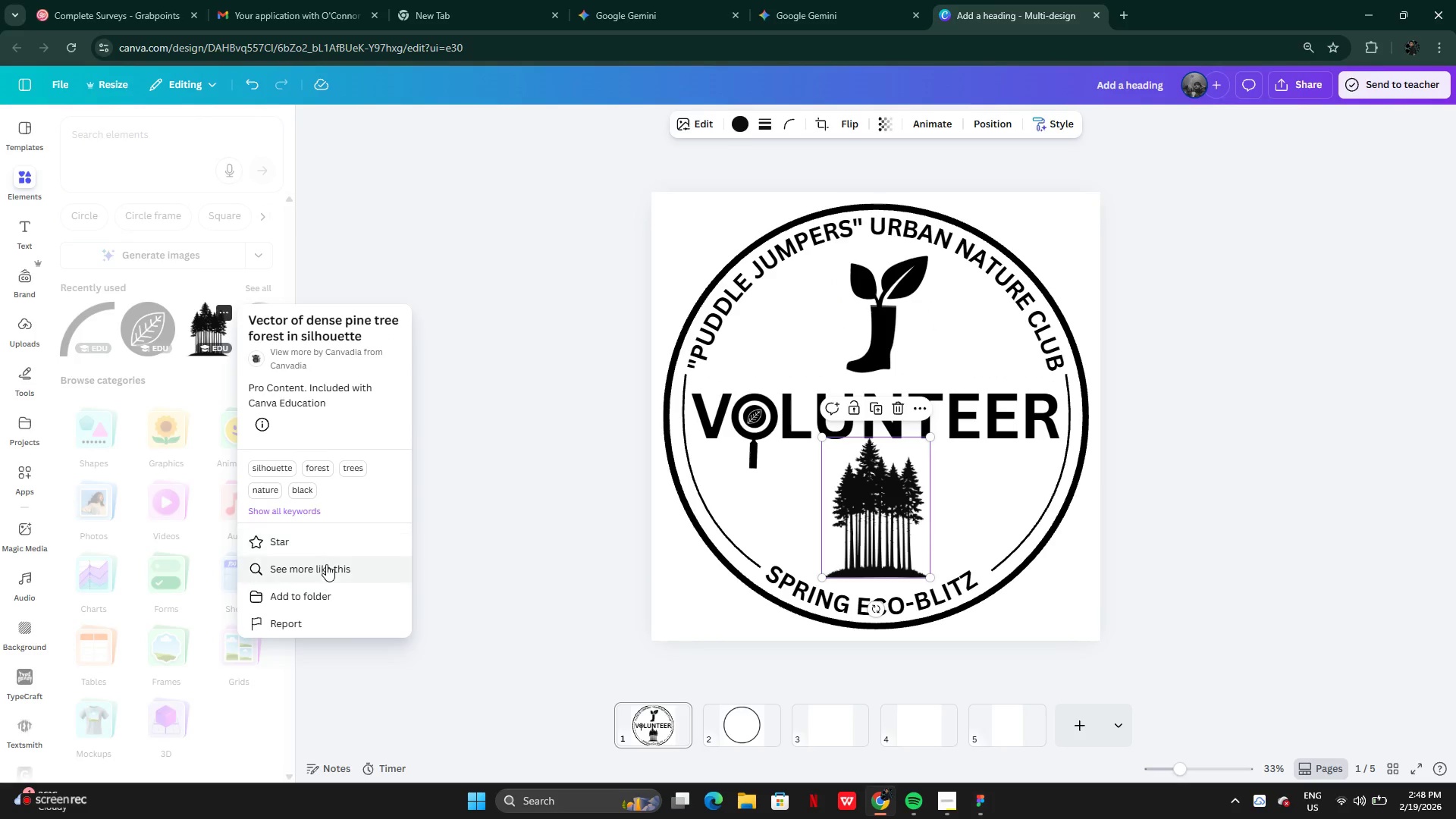 
left_click([326, 567])
 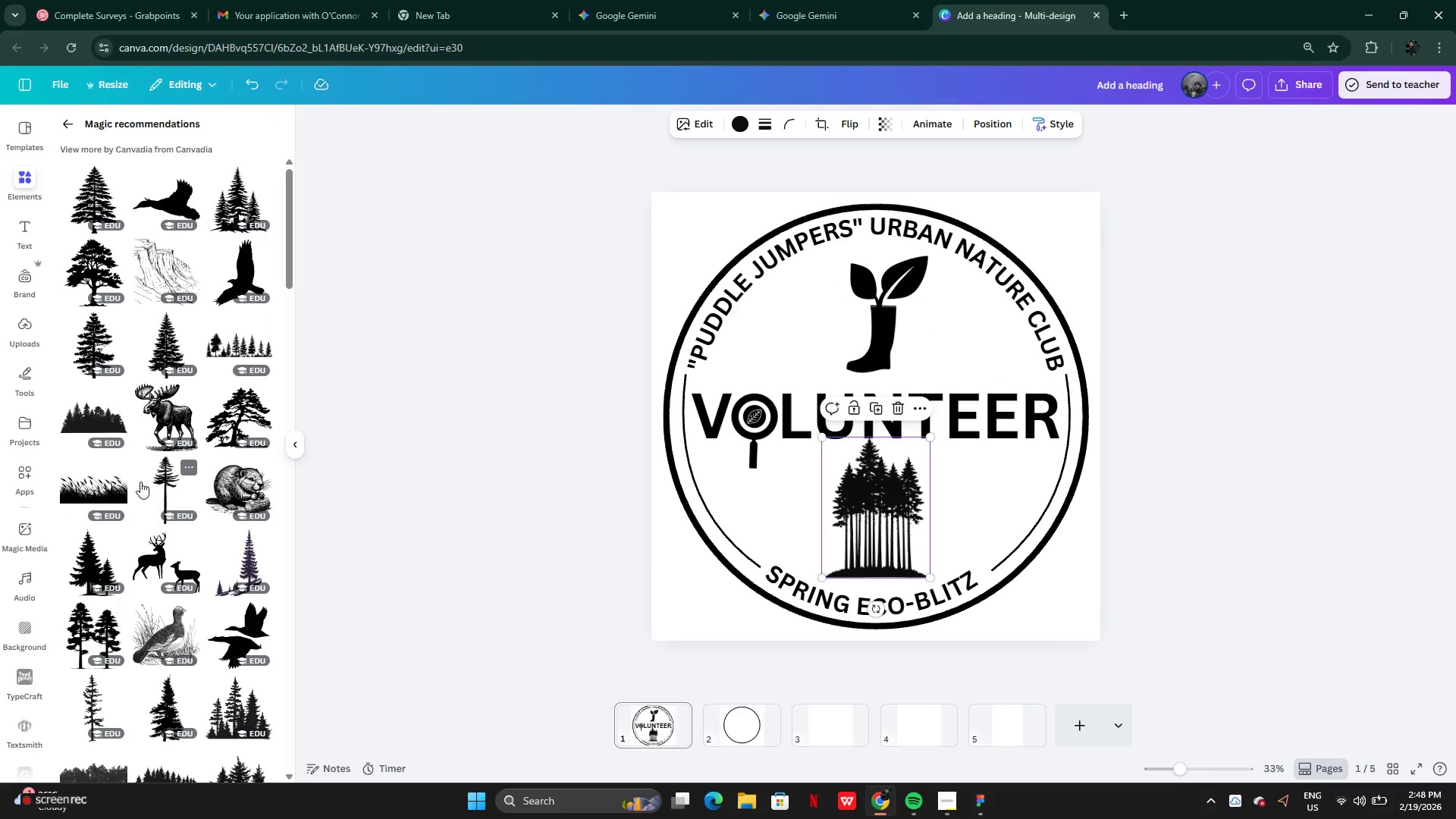 
scroll: coordinate [189, 542], scroll_direction: down, amount: 8.0
 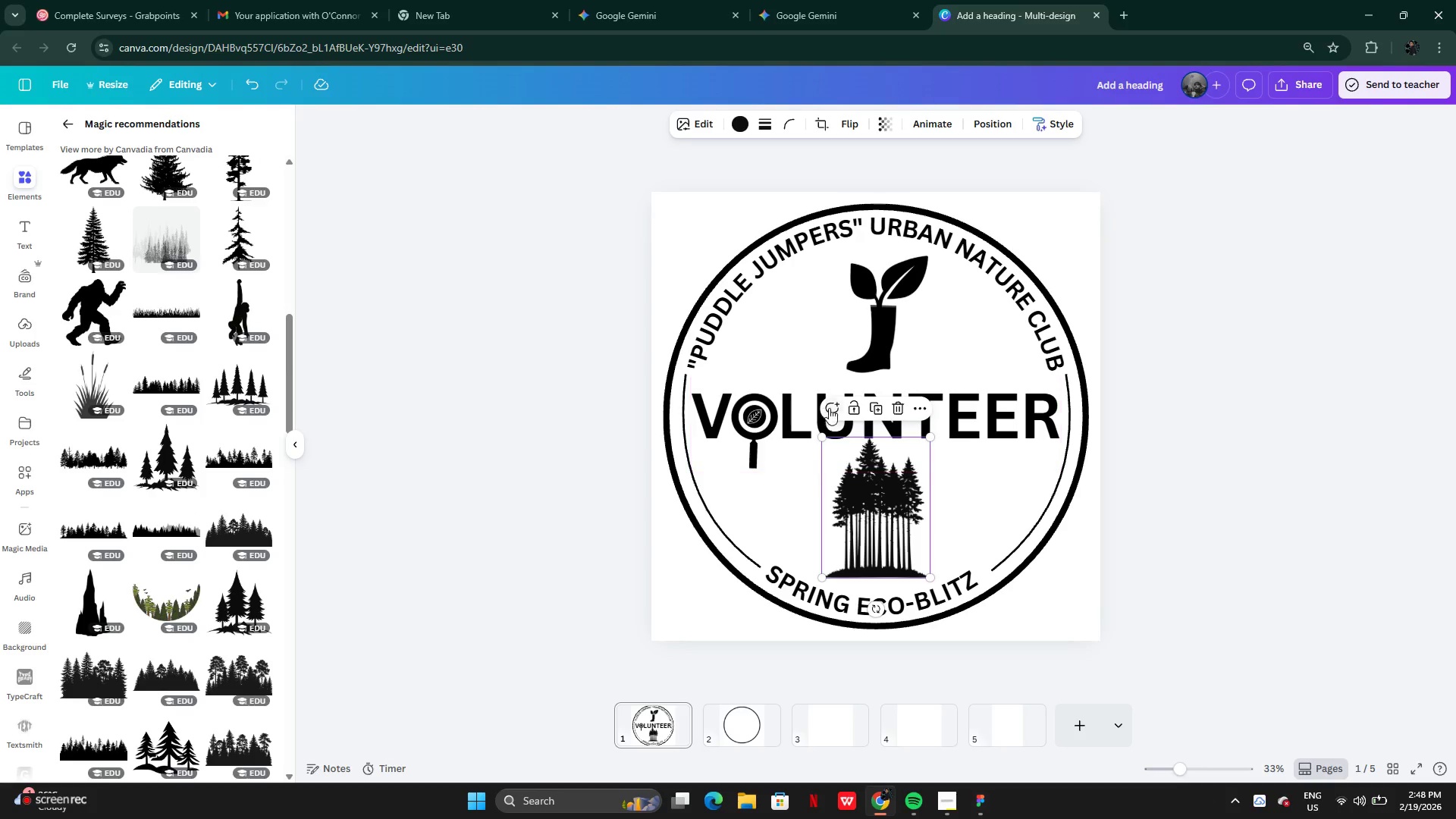 
left_click([900, 411])
 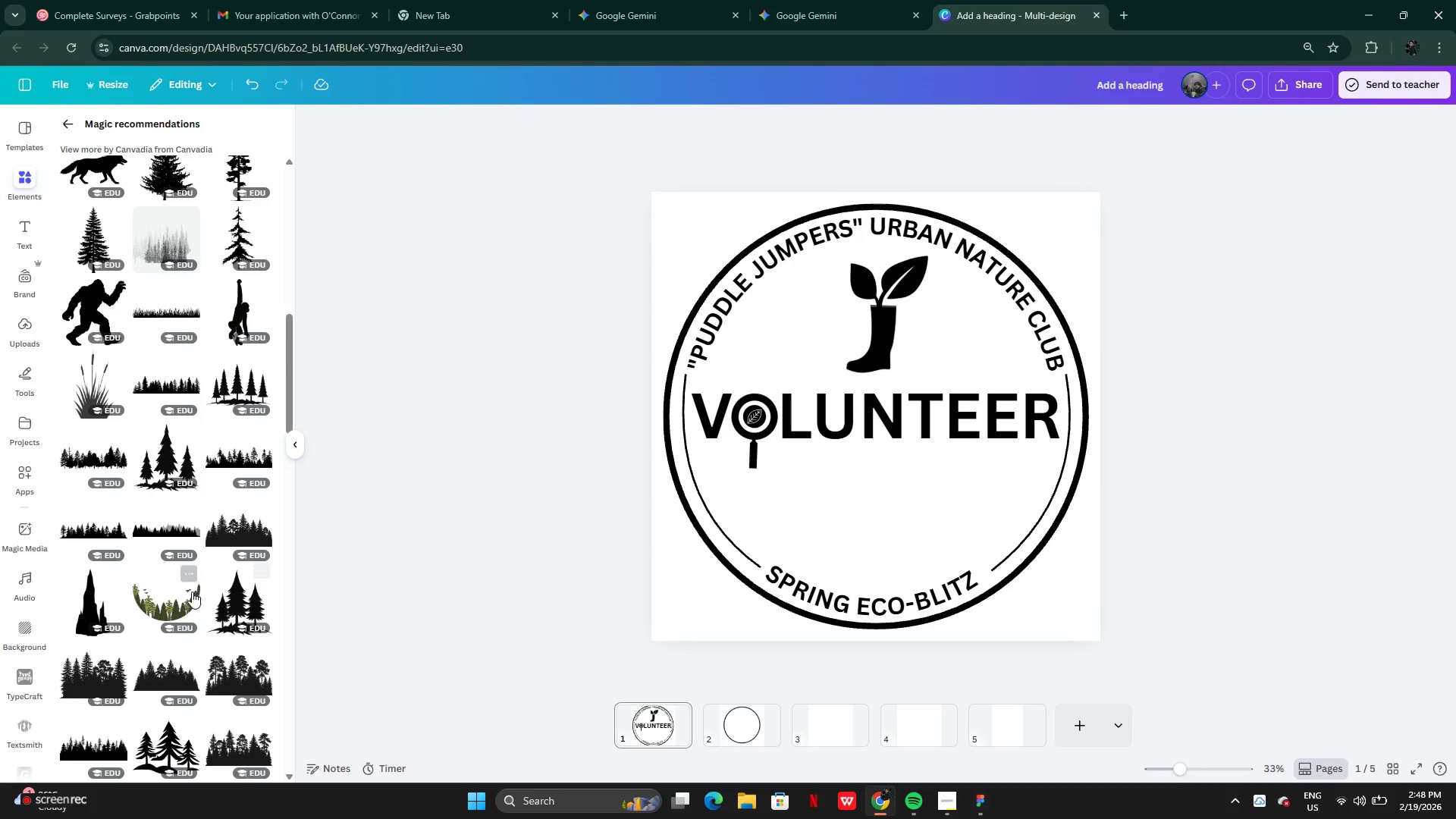 
left_click([187, 598])
 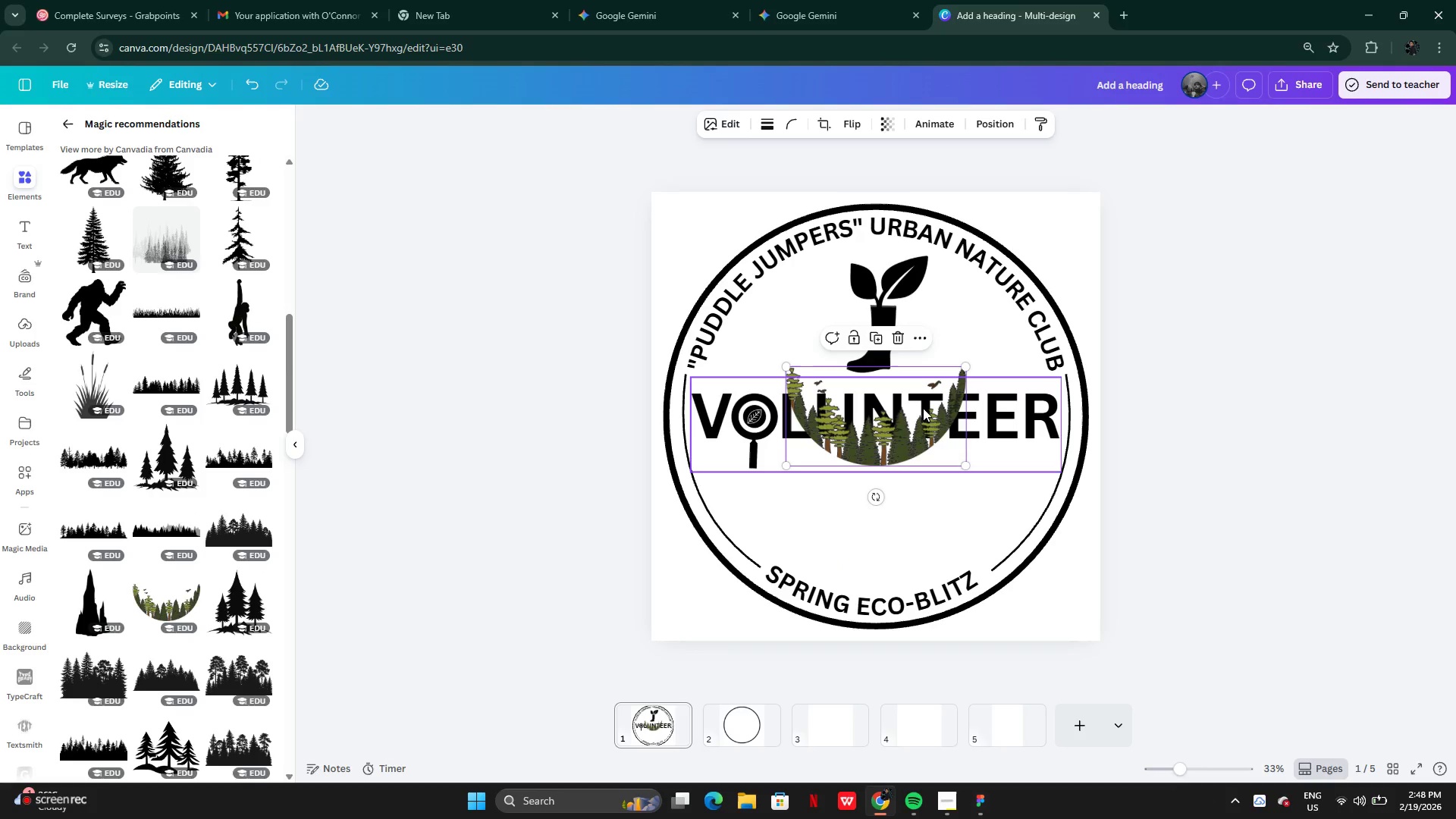 
left_click_drag(start_coordinate=[900, 410], to_coordinate=[895, 529])
 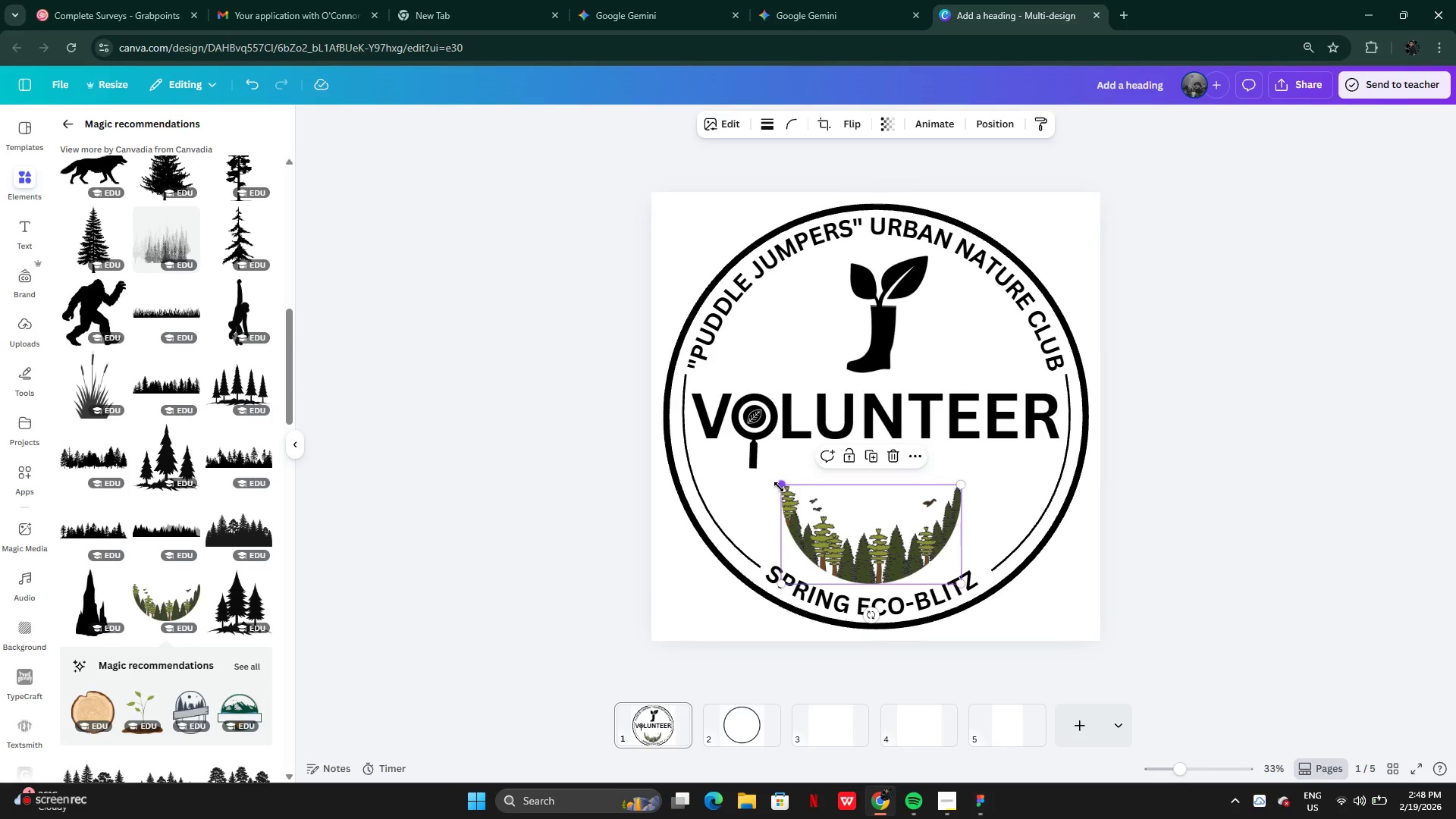 
left_click_drag(start_coordinate=[779, 487], to_coordinate=[673, 435])
 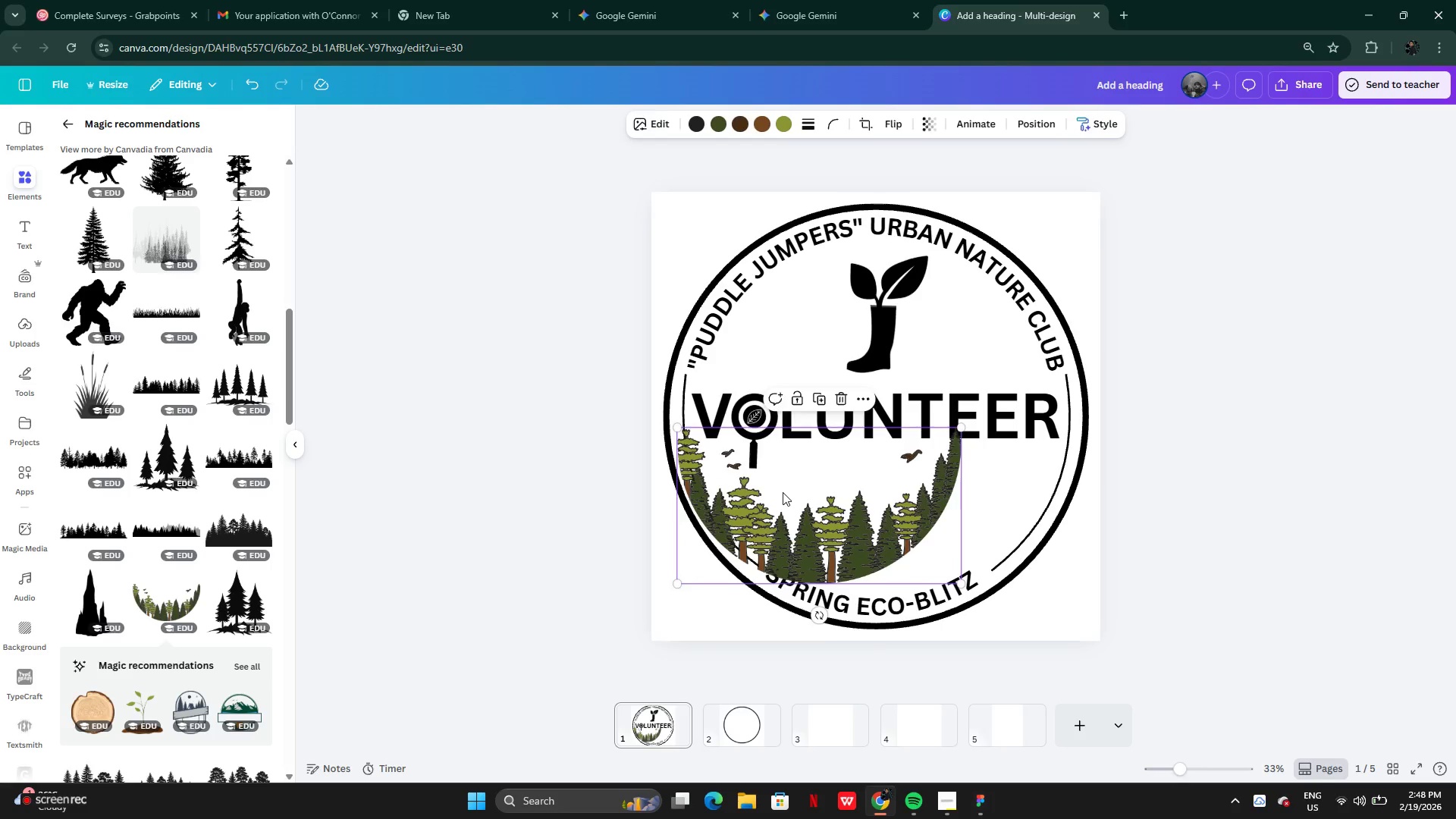 
left_click_drag(start_coordinate=[783, 492], to_coordinate=[840, 506])
 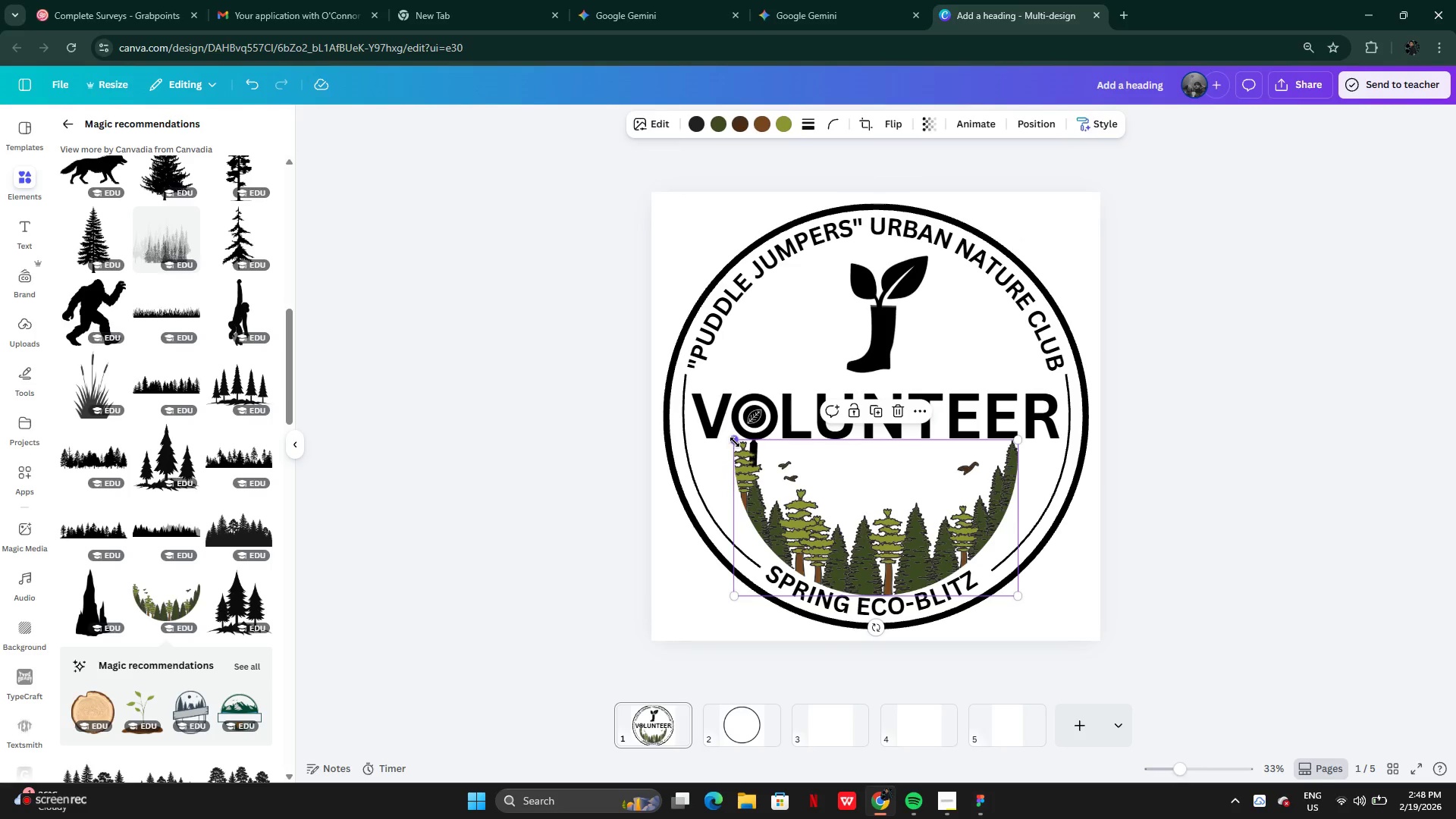 
left_click_drag(start_coordinate=[736, 441], to_coordinate=[642, 381])
 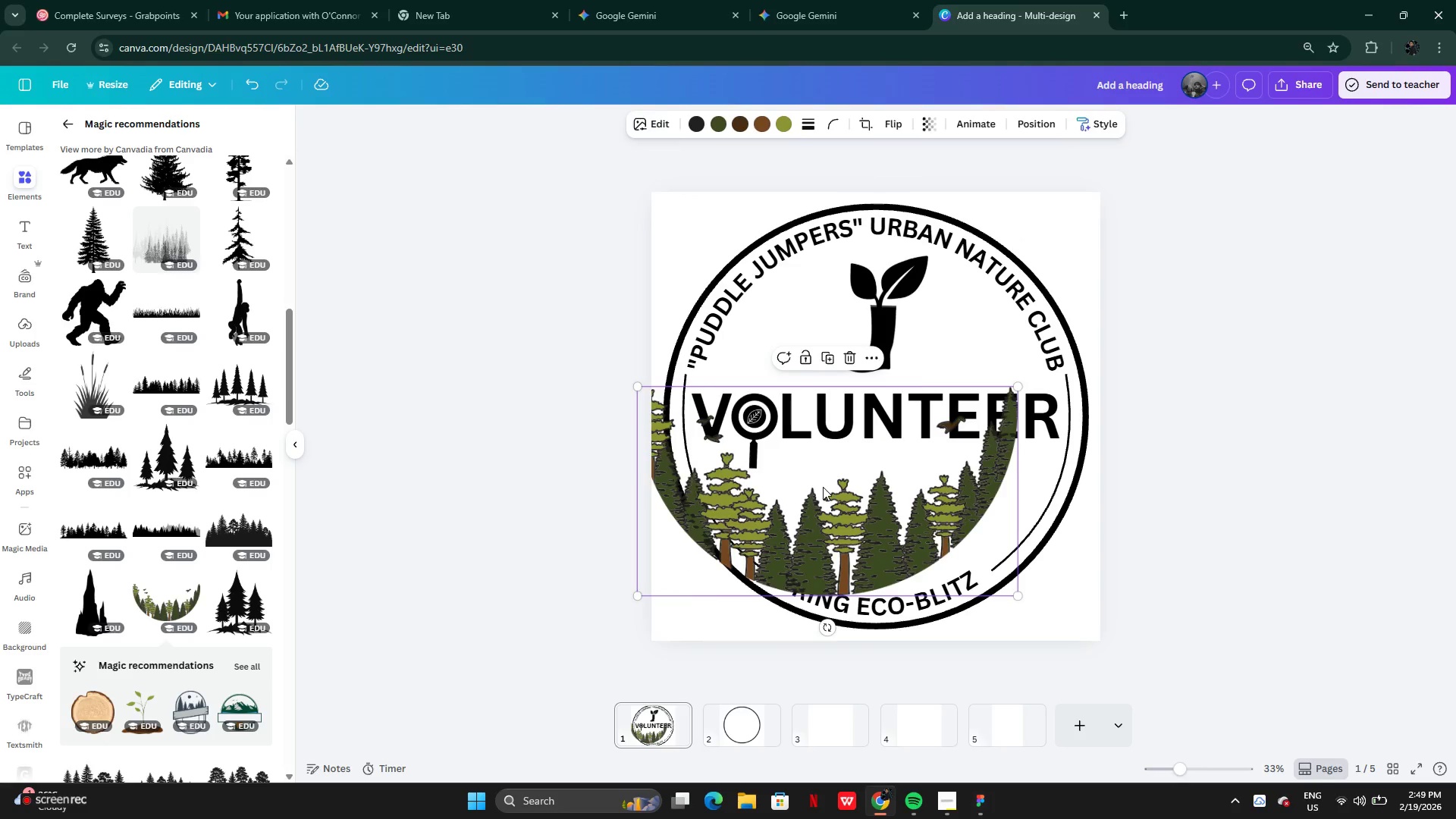 
left_click_drag(start_coordinate=[824, 487], to_coordinate=[868, 517])
 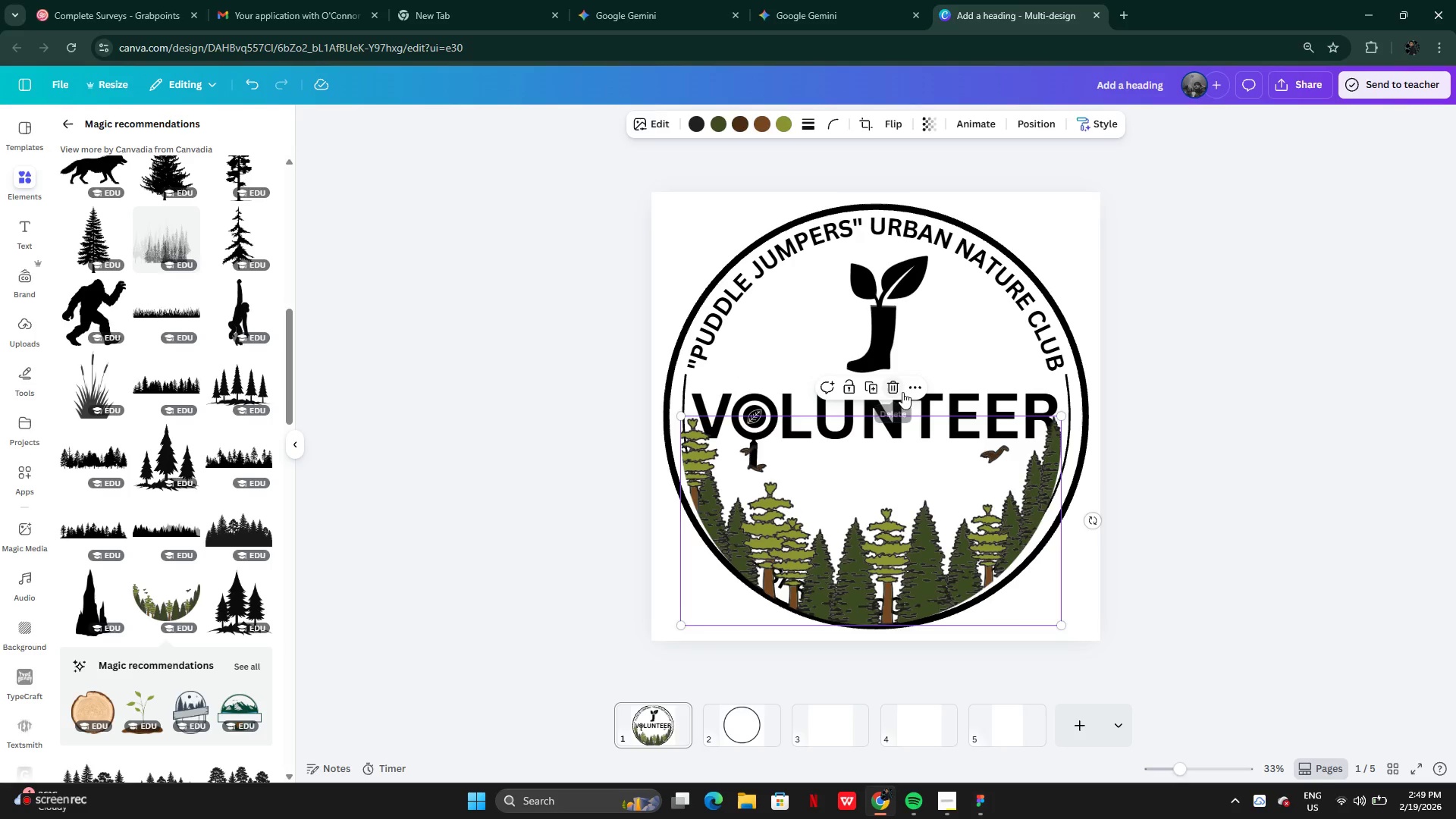 
left_click([899, 392])
 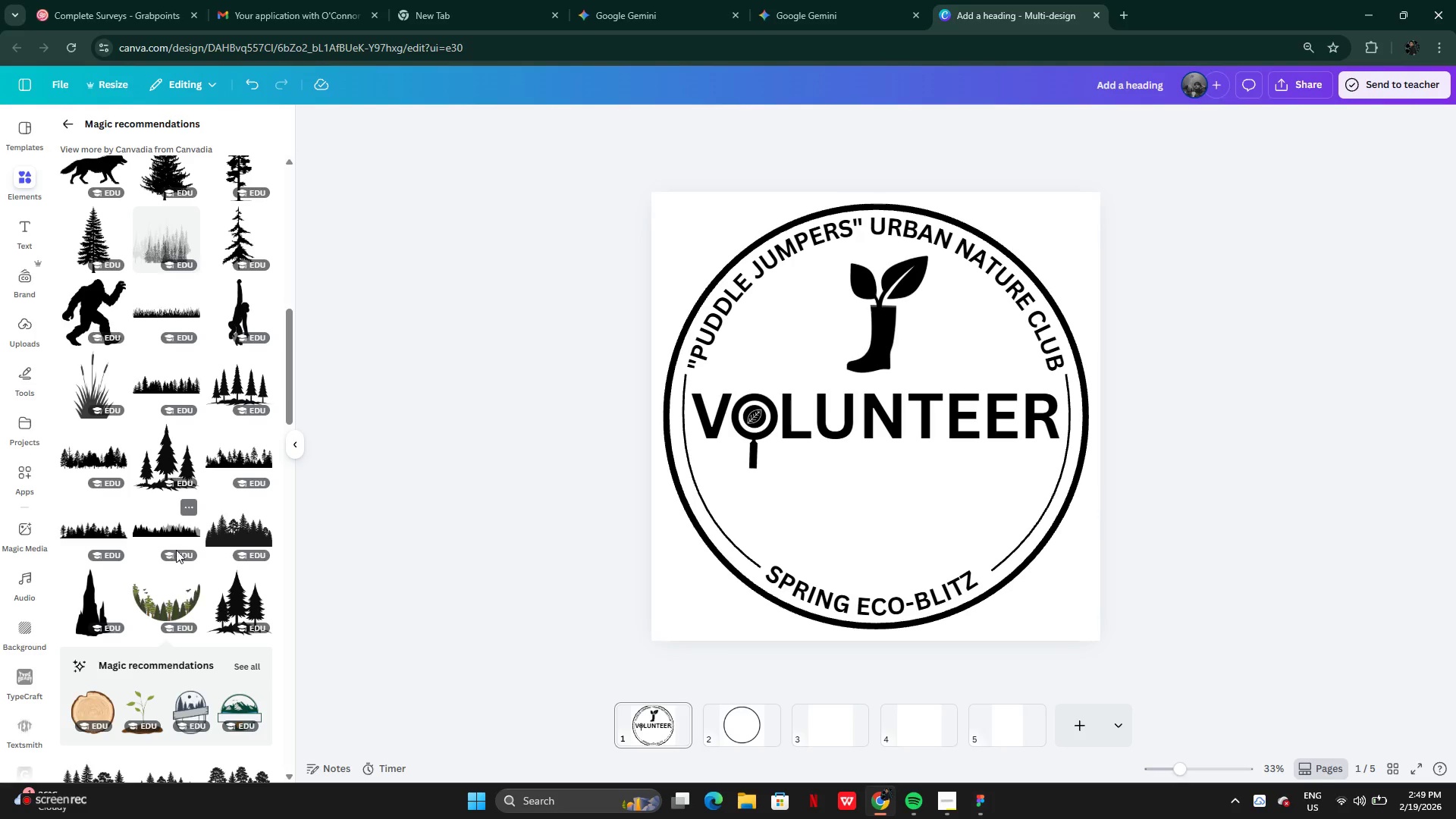 
scroll: coordinate [174, 556], scroll_direction: down, amount: 2.0
 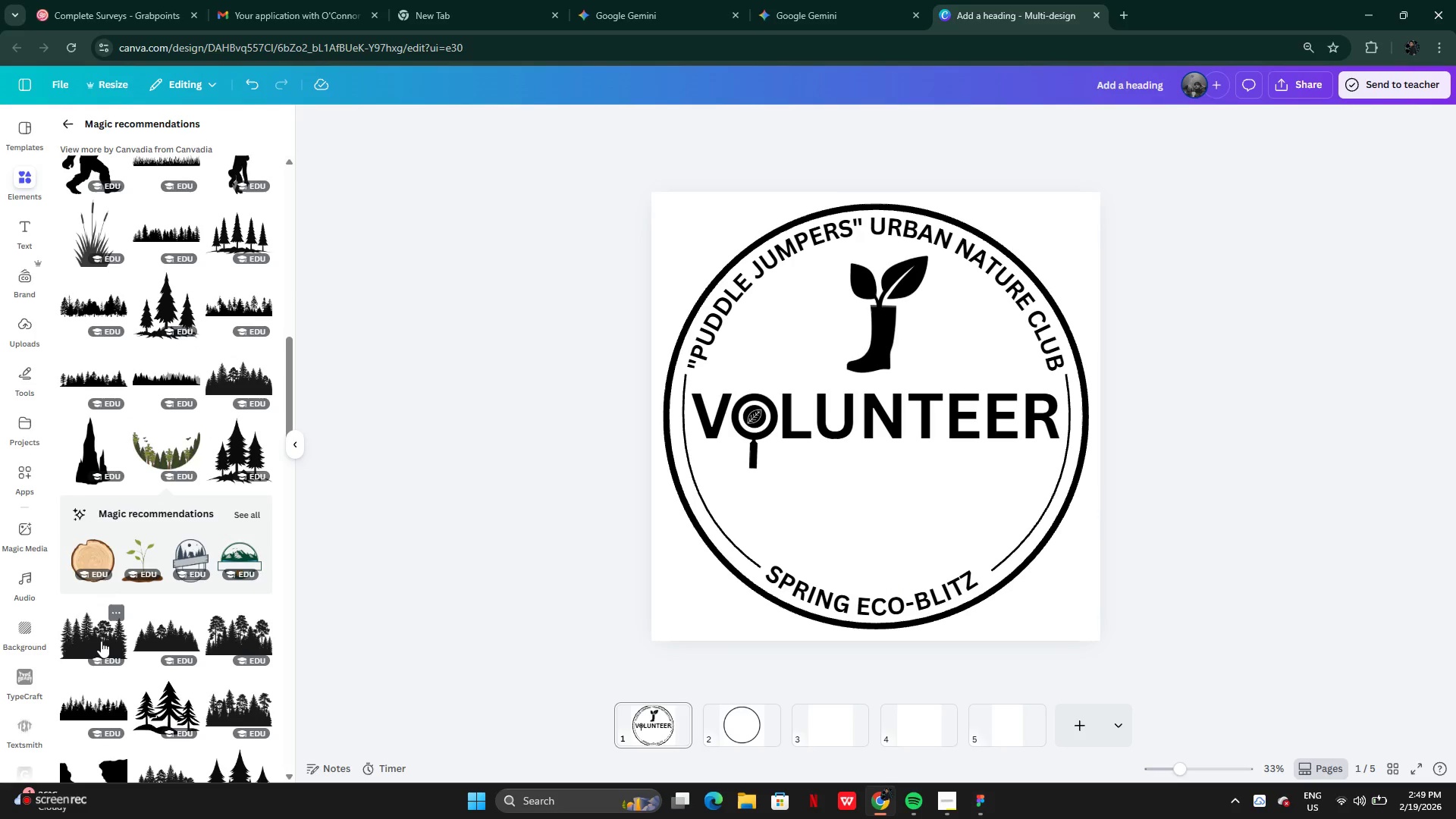 
scroll: coordinate [101, 646], scroll_direction: none, amount: 0.0
 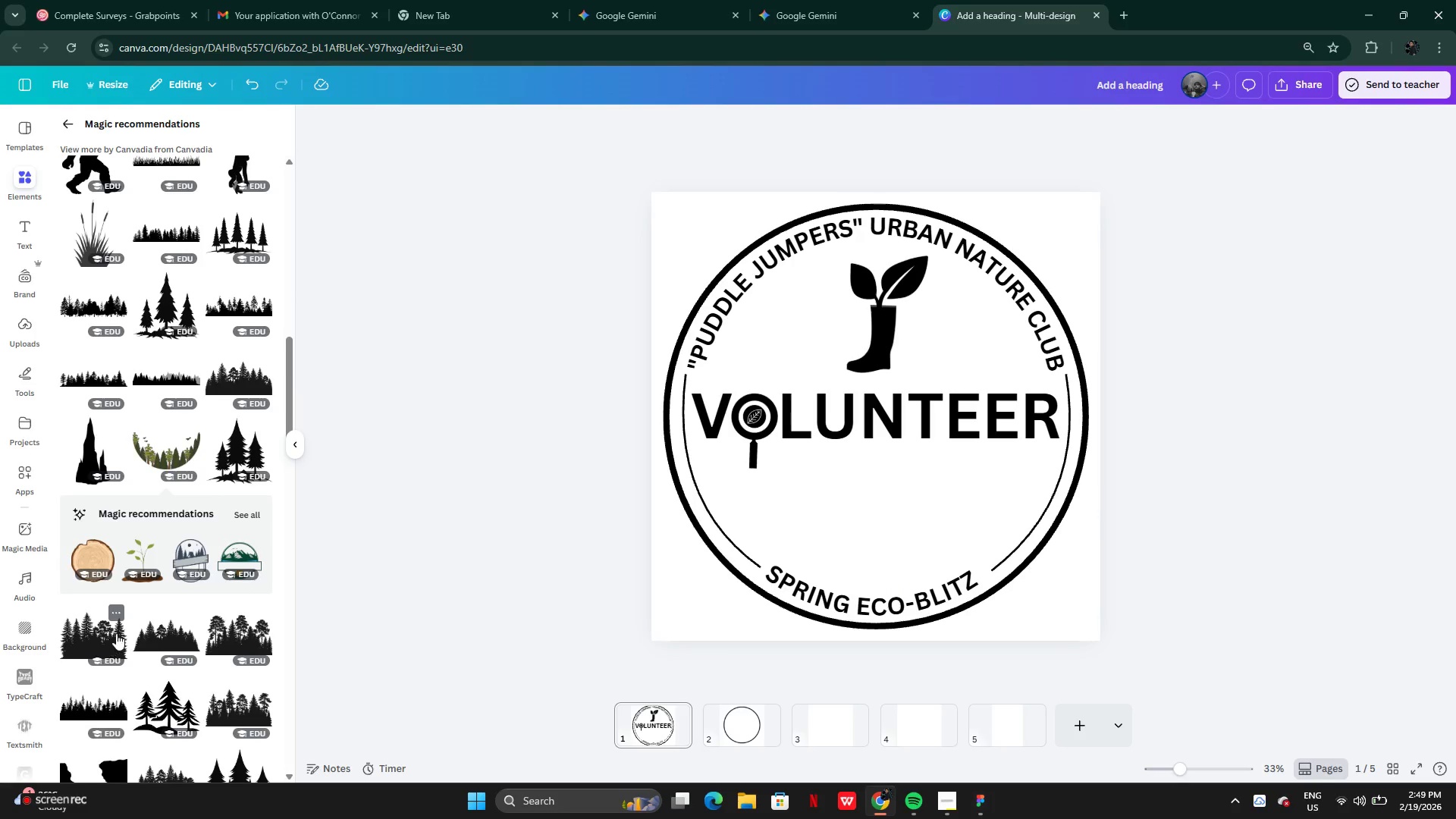 
scroll: coordinate [201, 550], scroll_direction: down, amount: 9.0
 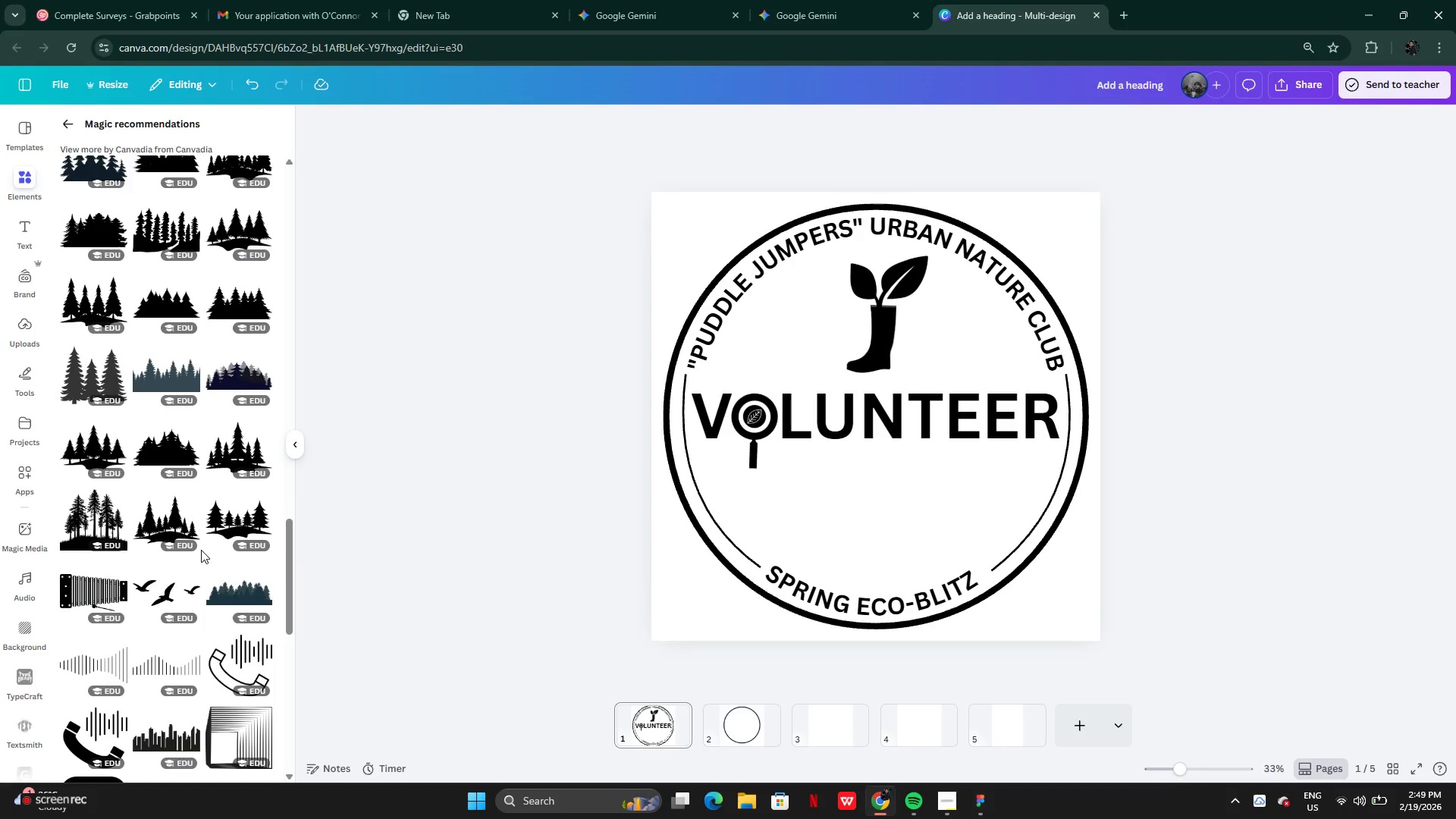 
scroll: coordinate [201, 550], scroll_direction: up, amount: 1.0
 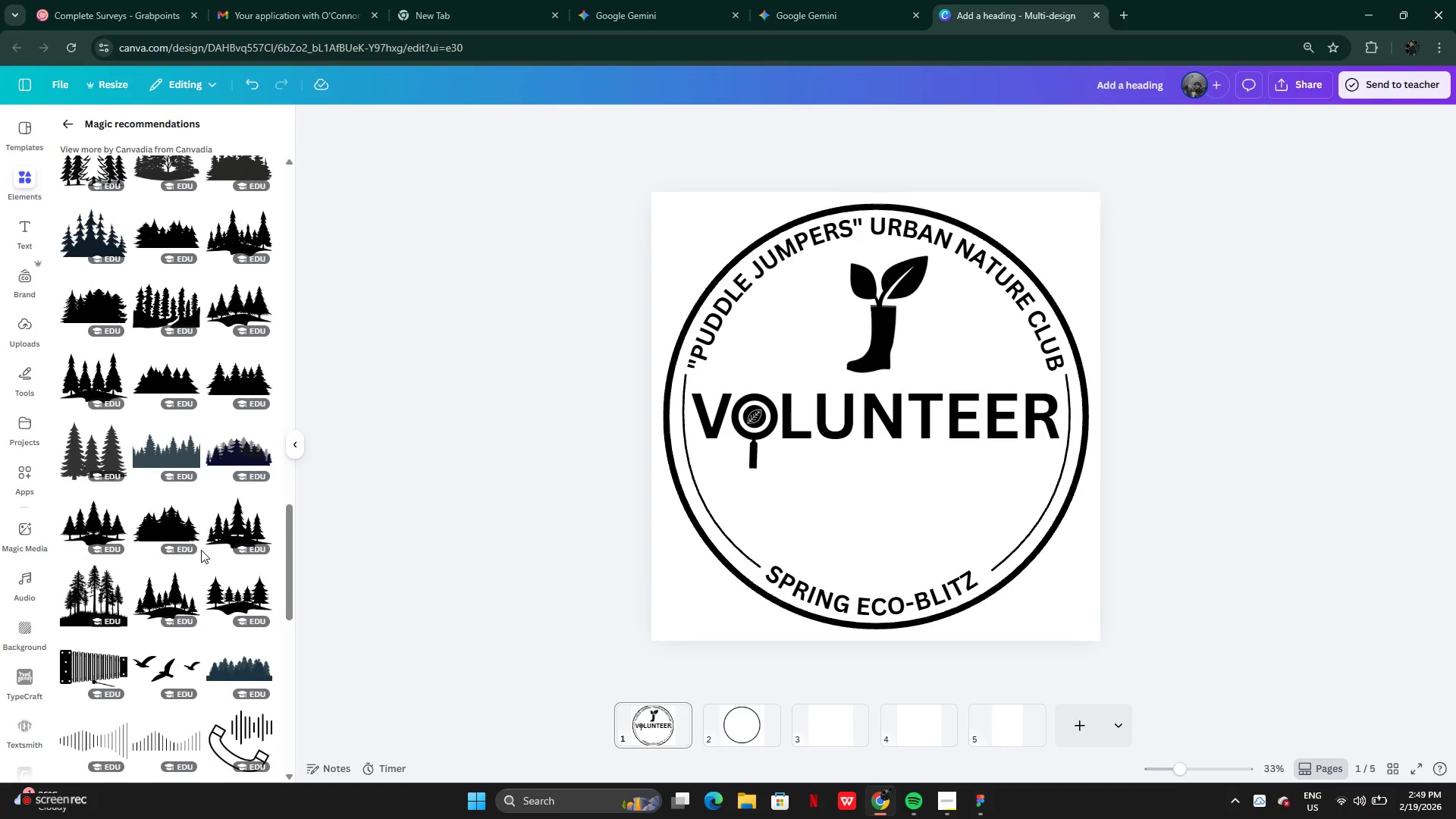 
scroll: coordinate [201, 550], scroll_direction: down, amount: 2.0
 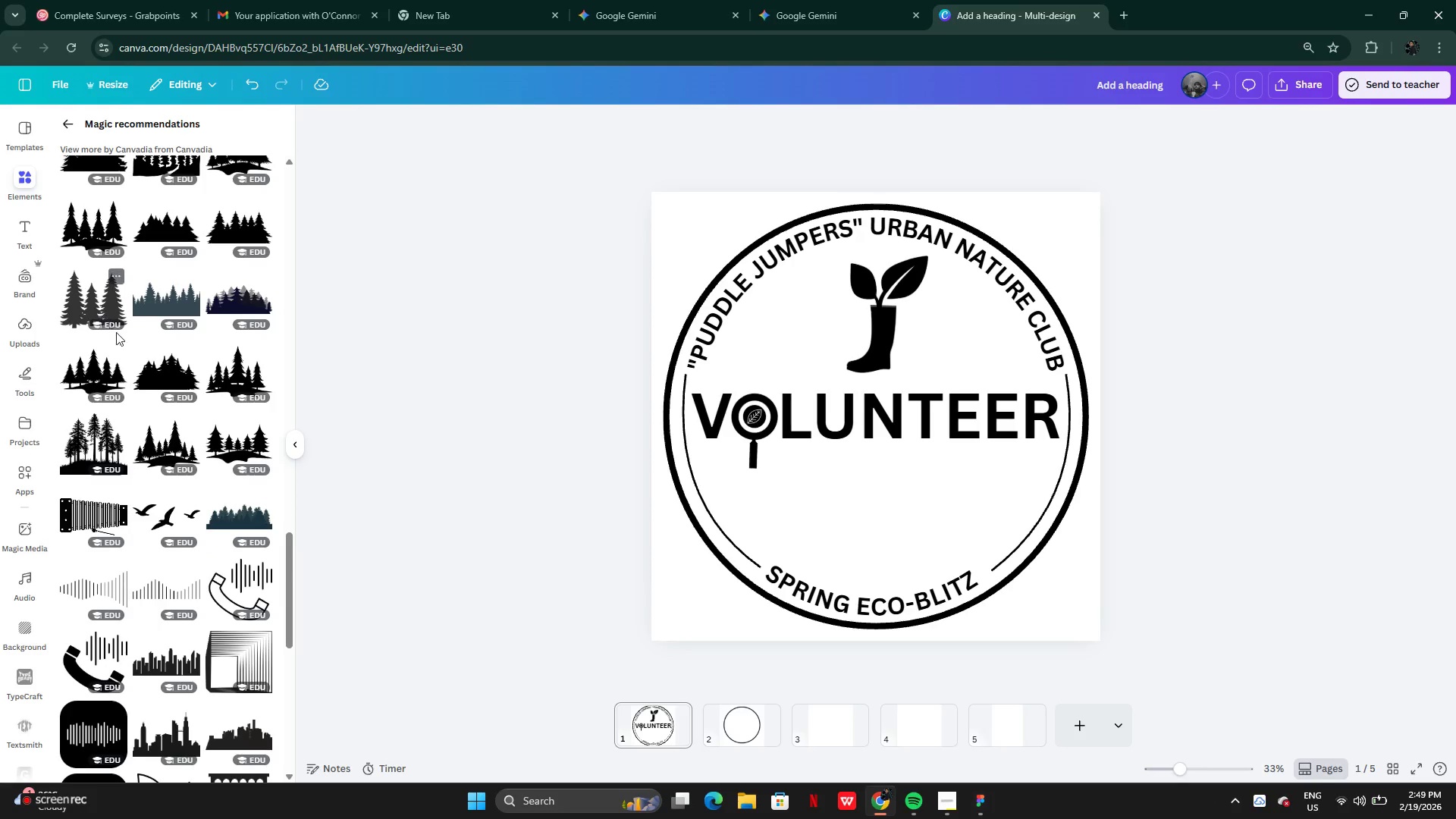 
left_click([160, 374])
 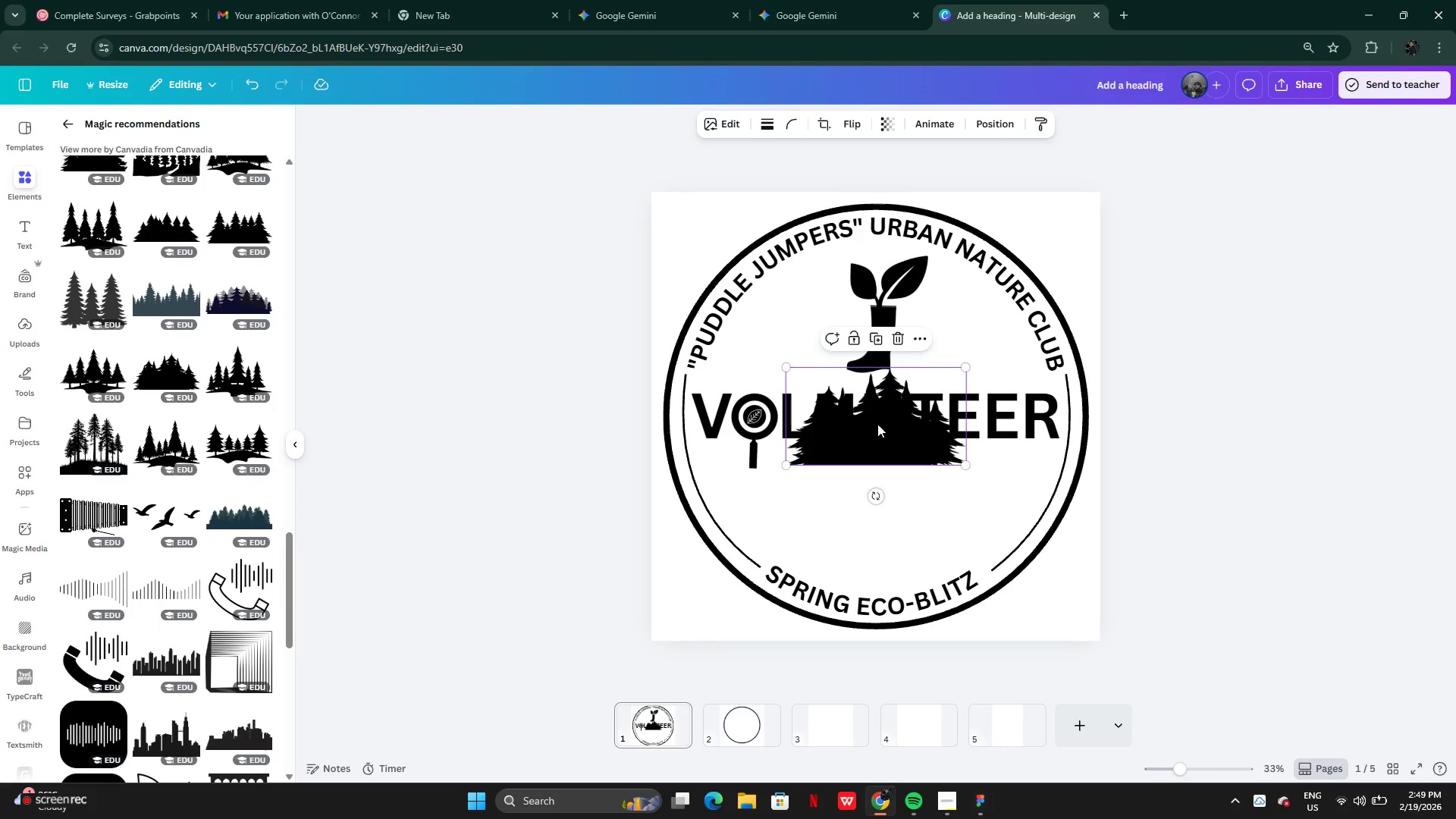 
left_click_drag(start_coordinate=[877, 424], to_coordinate=[877, 529])
 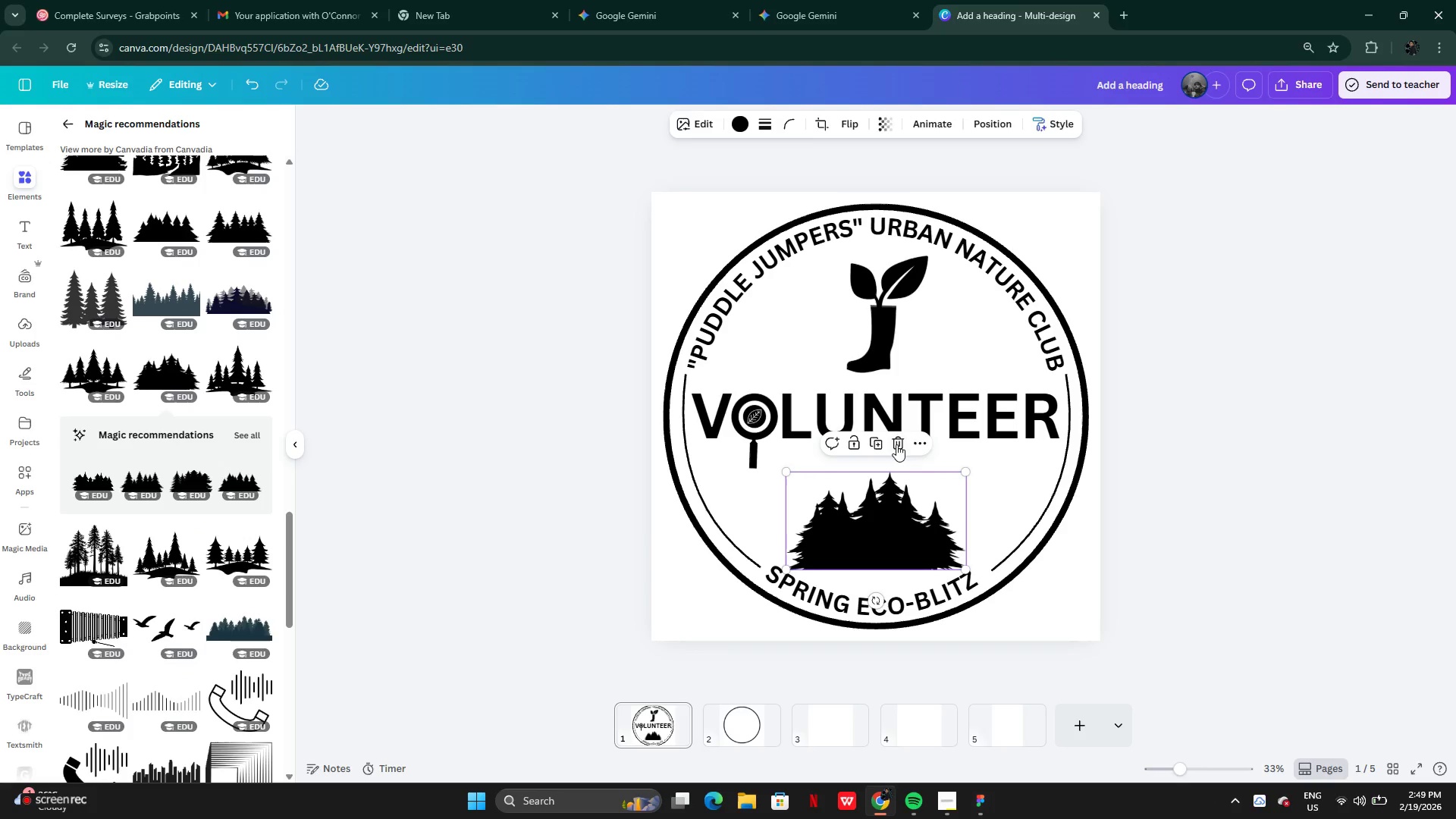 
left_click([896, 444])
 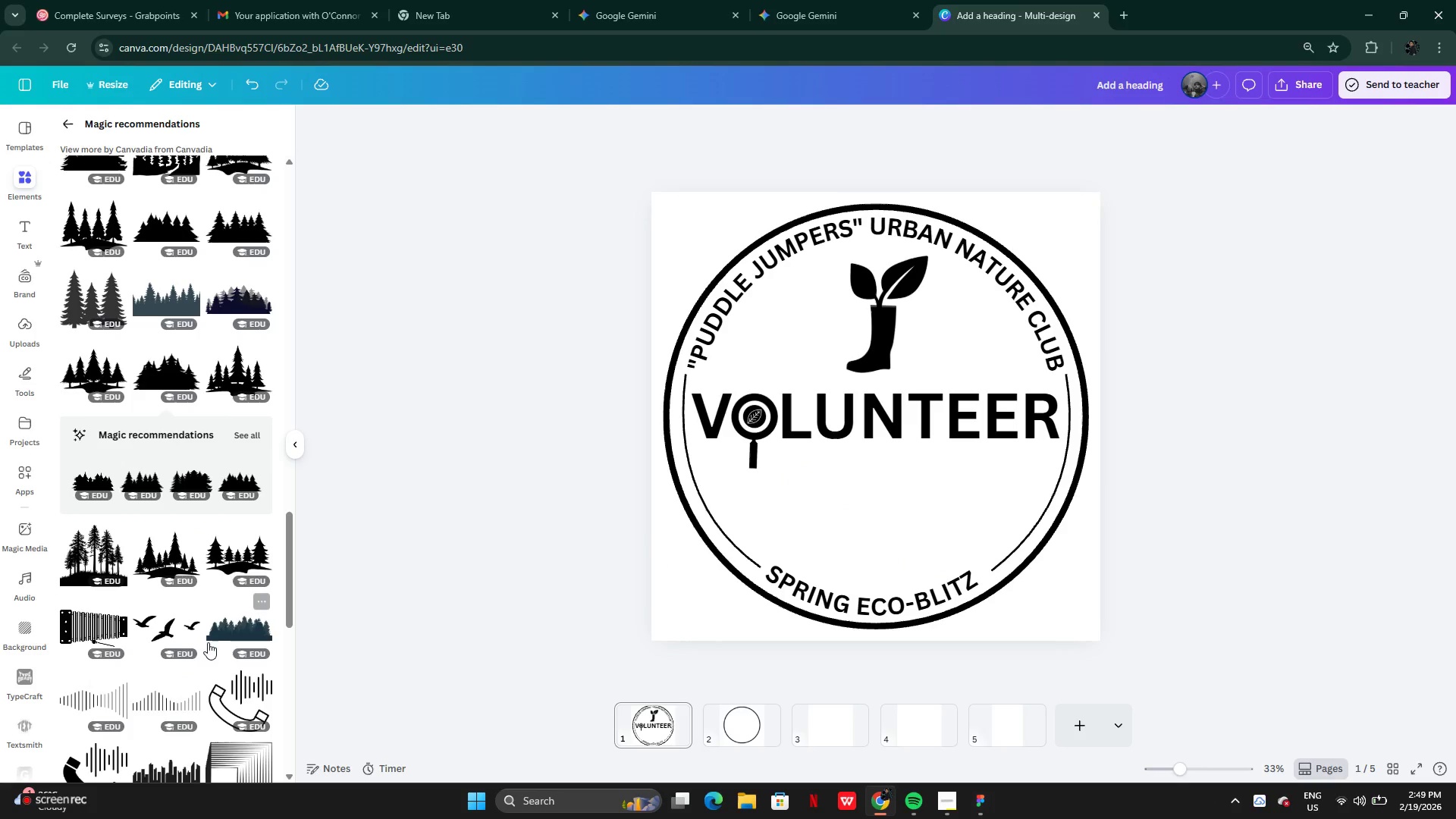 
scroll: coordinate [217, 647], scroll_direction: down, amount: 7.0
 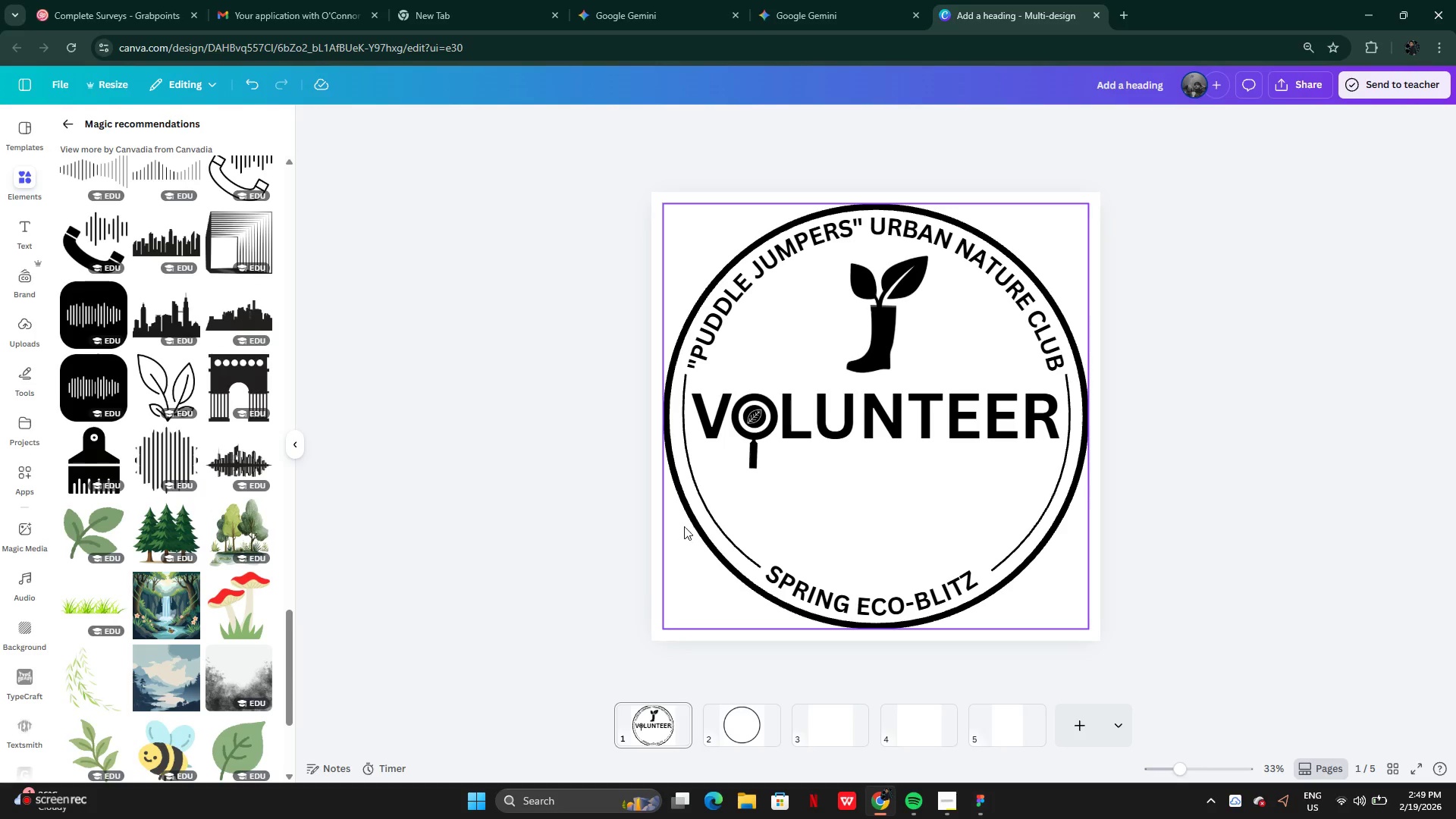 
key(Control+Z)
 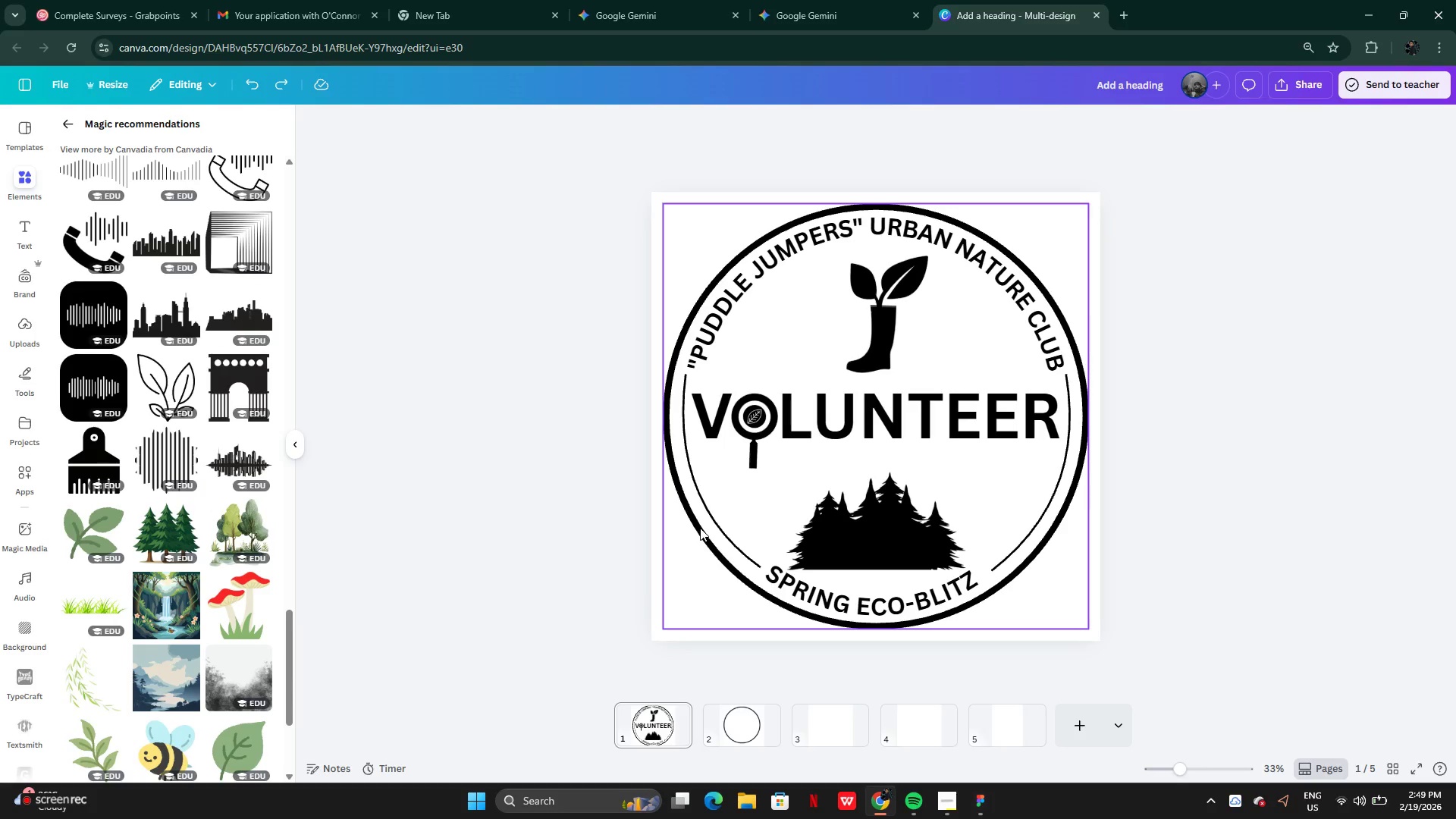 
key(Control+Z)
 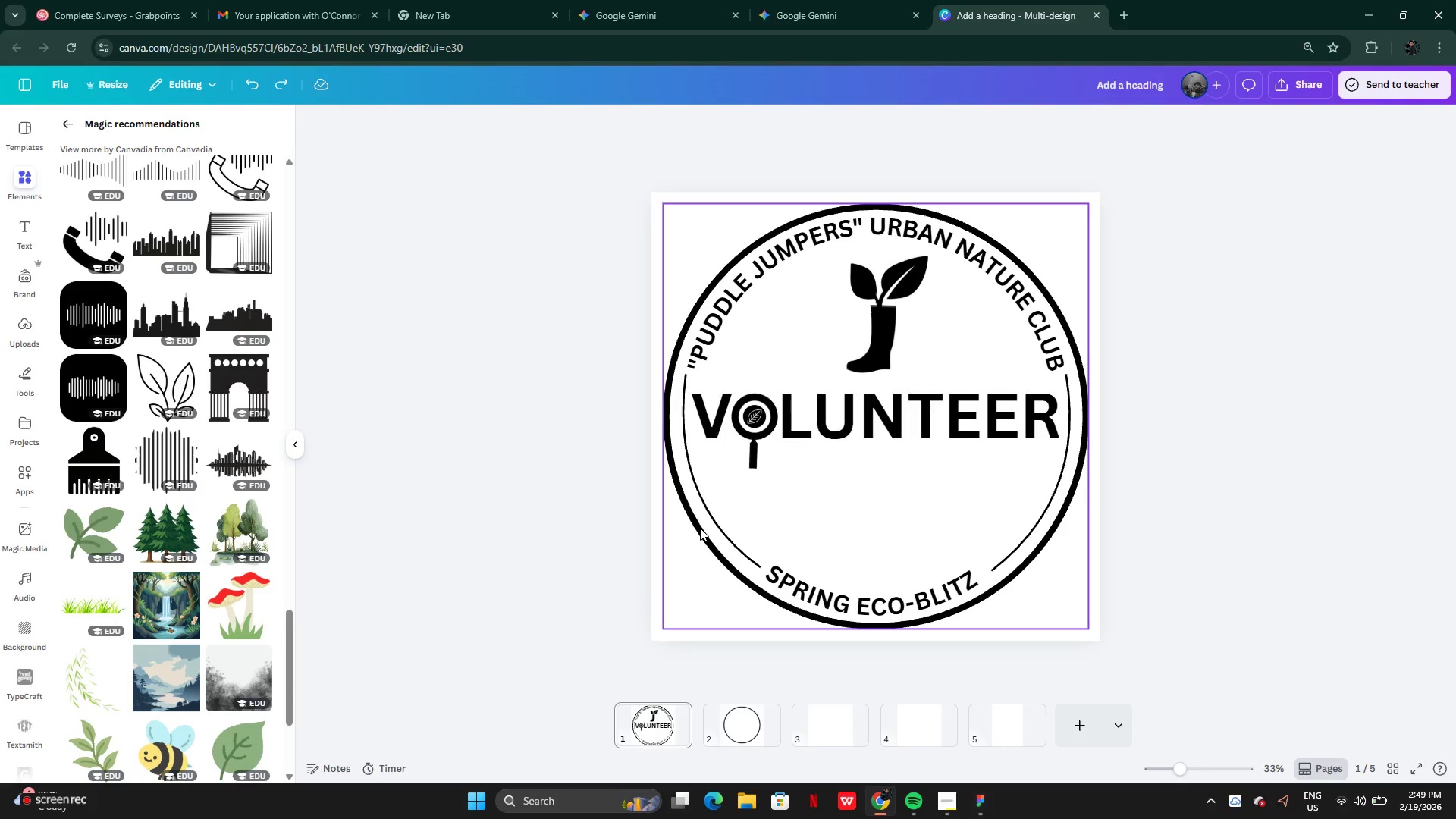 
key(Control+Z)
 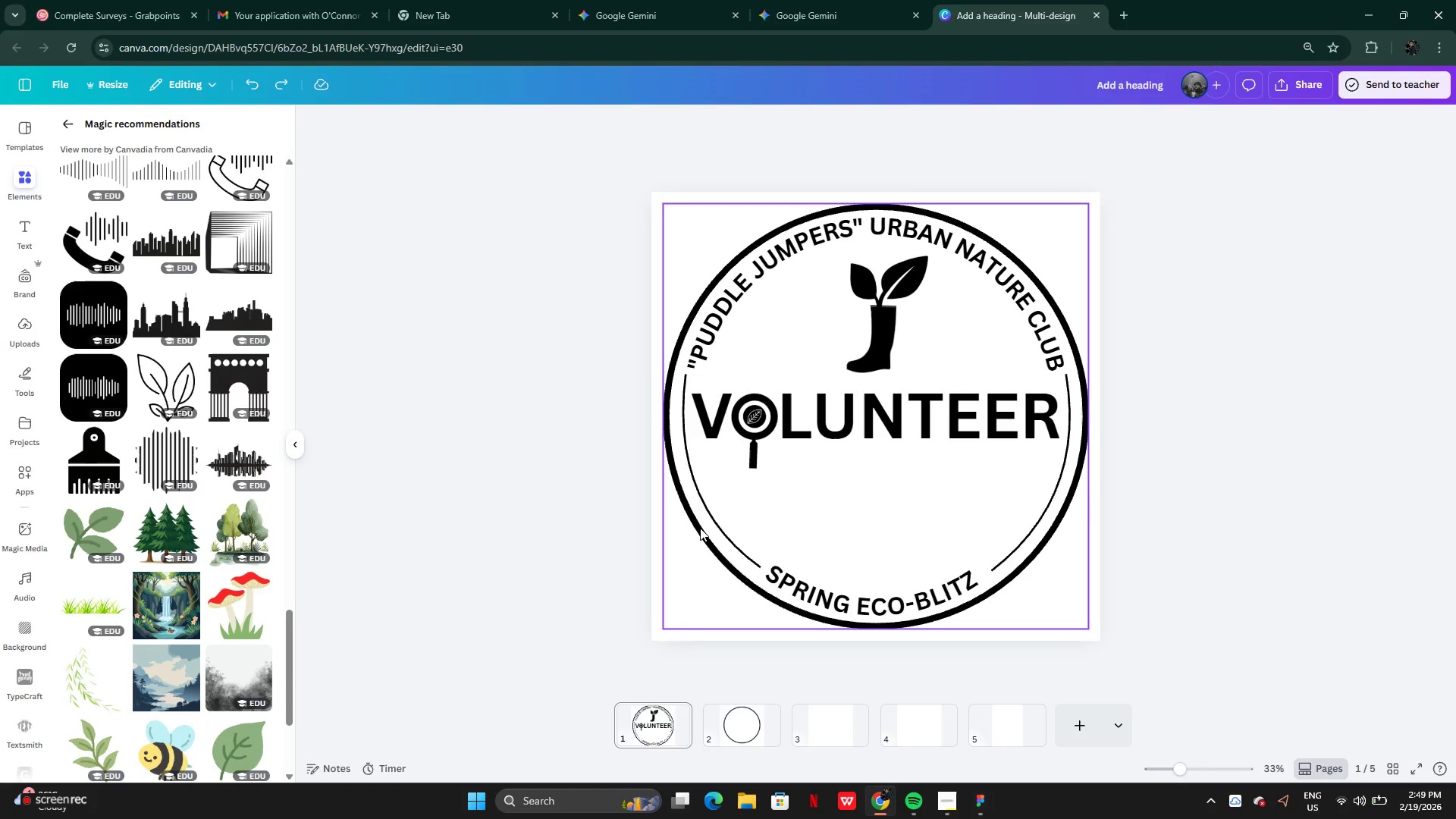 
key(Control+Z)
 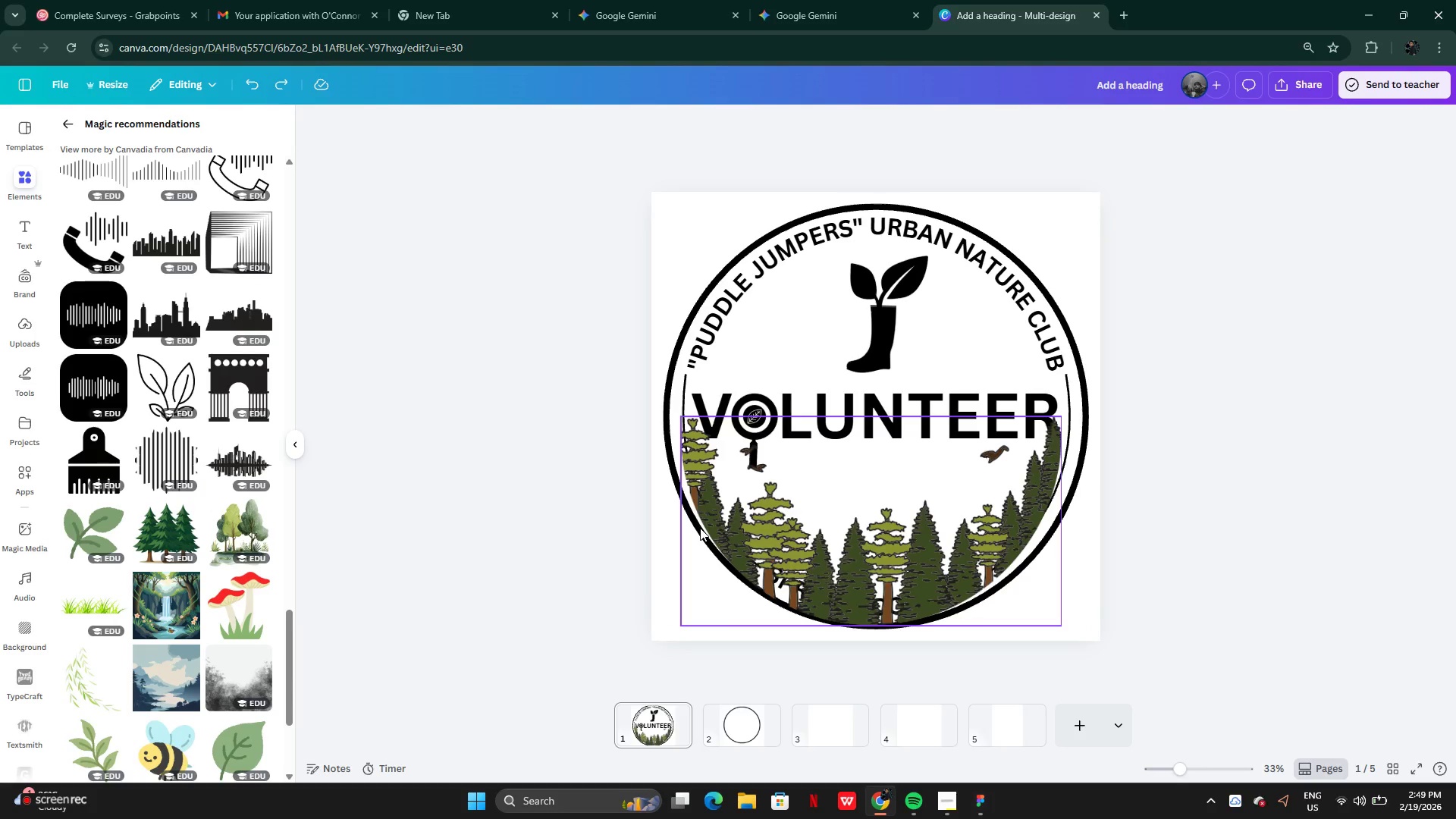 
key(Control+Z)
 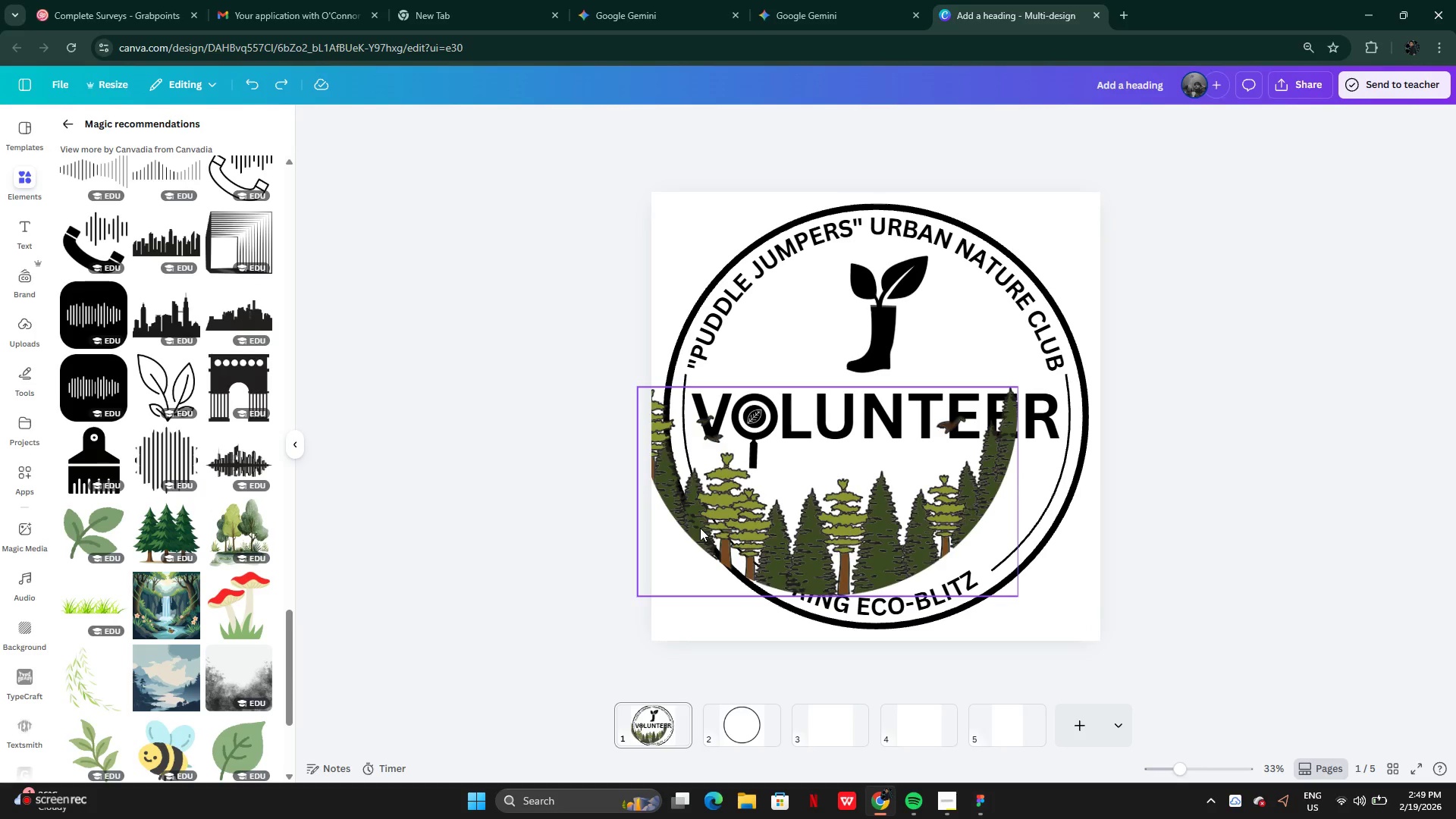 
key(Control+Z)
 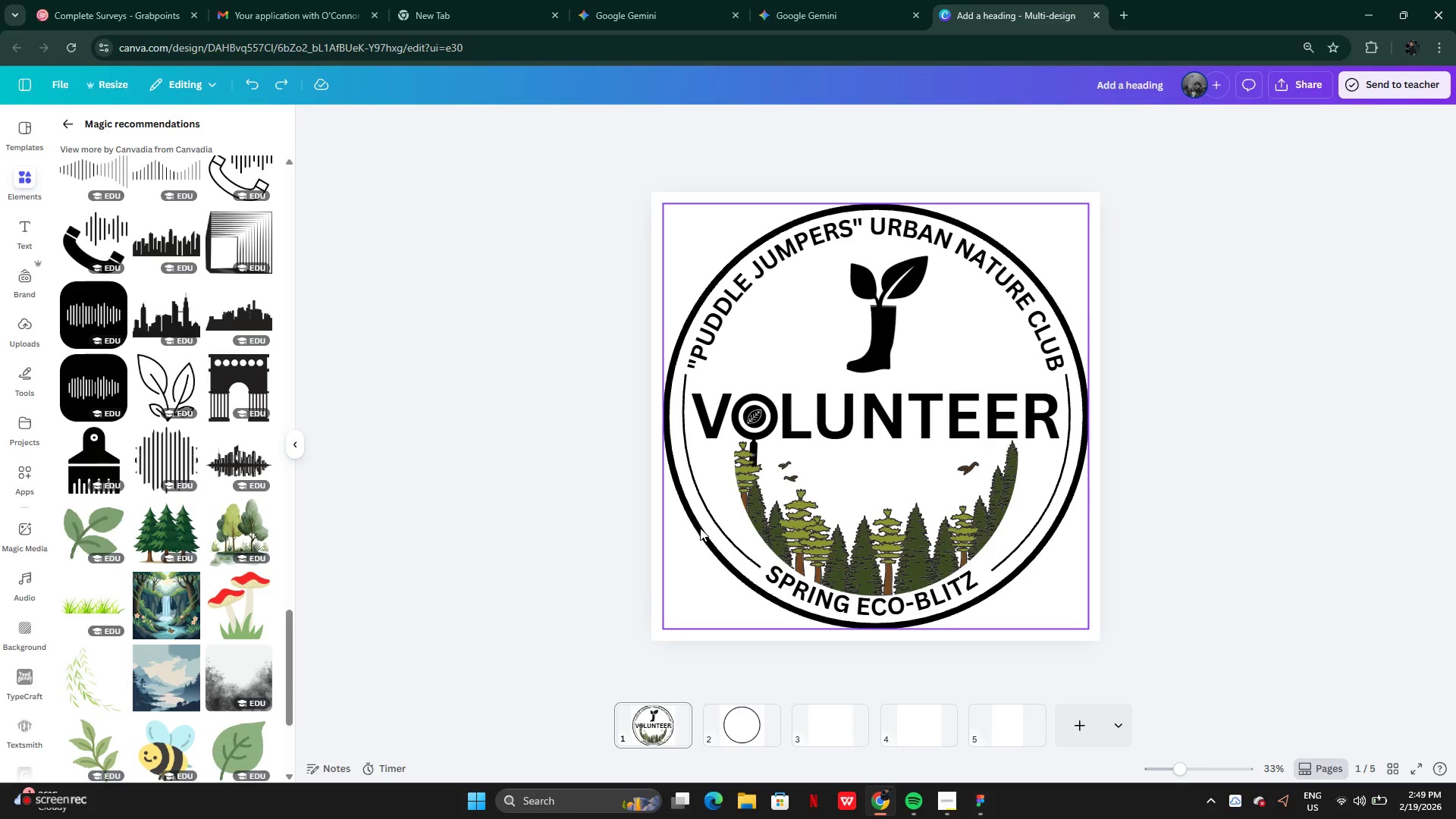 
key(Control+Z)
 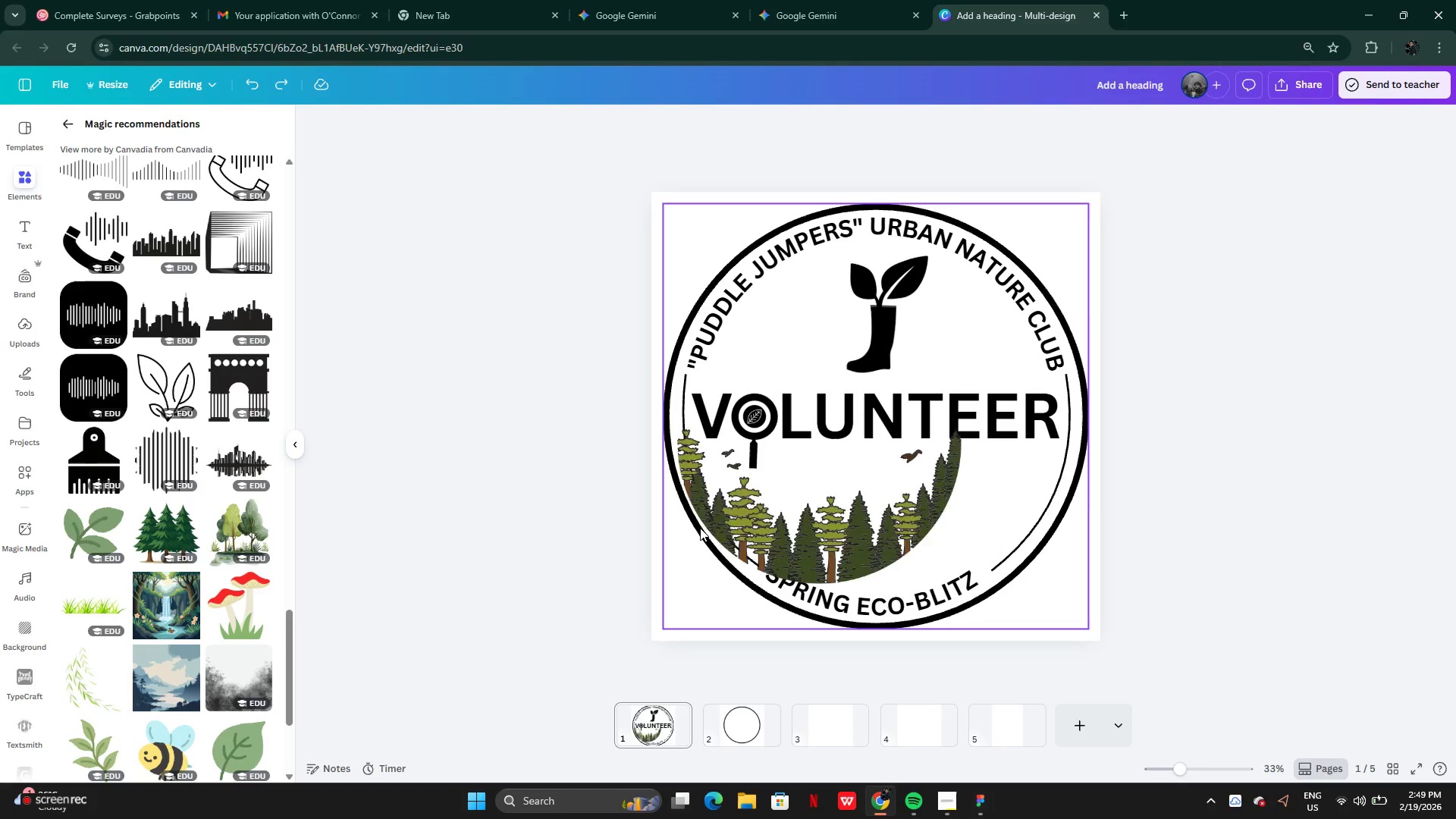 
key(Control+Z)
 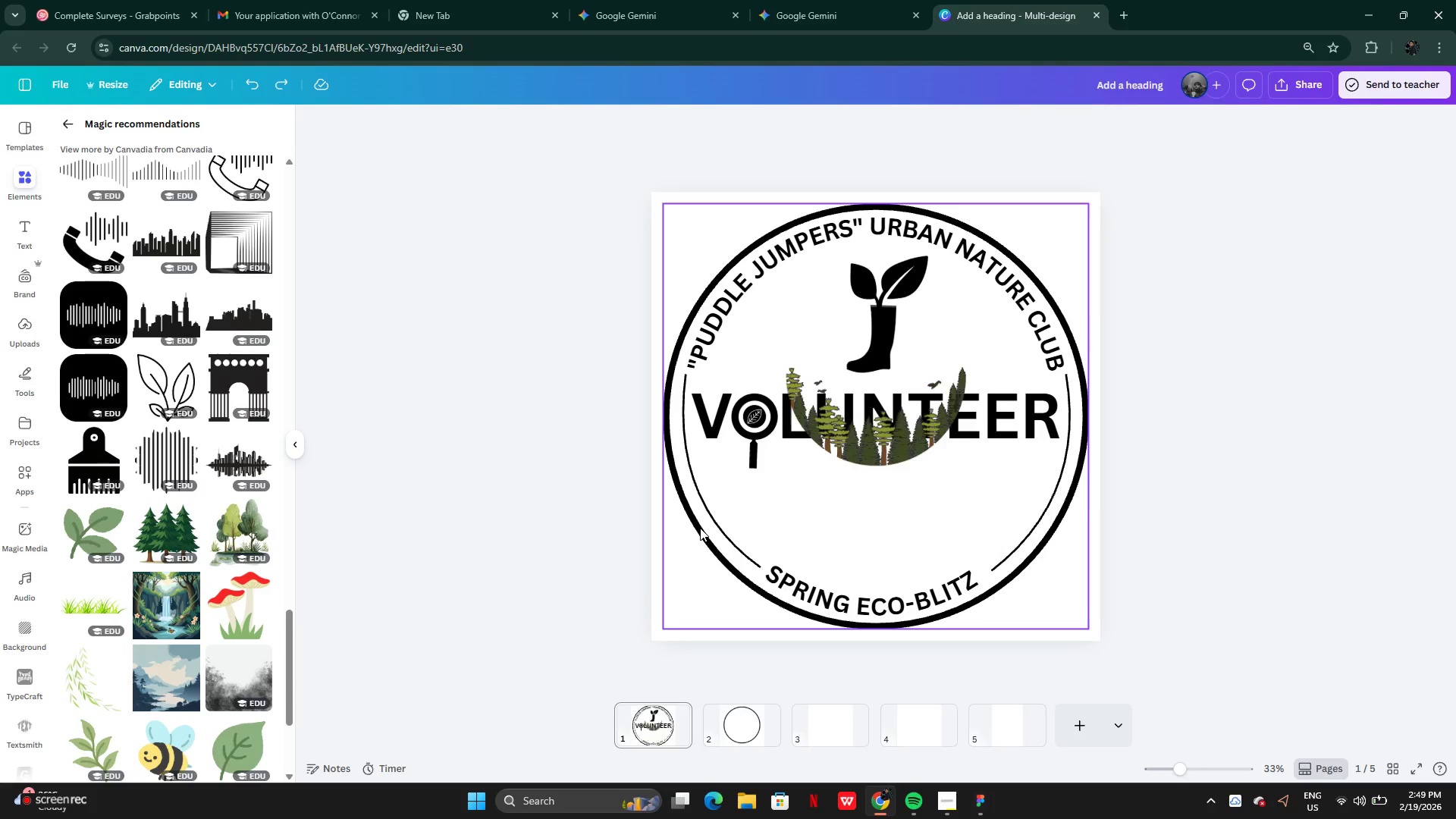 
key(Control+Z)
 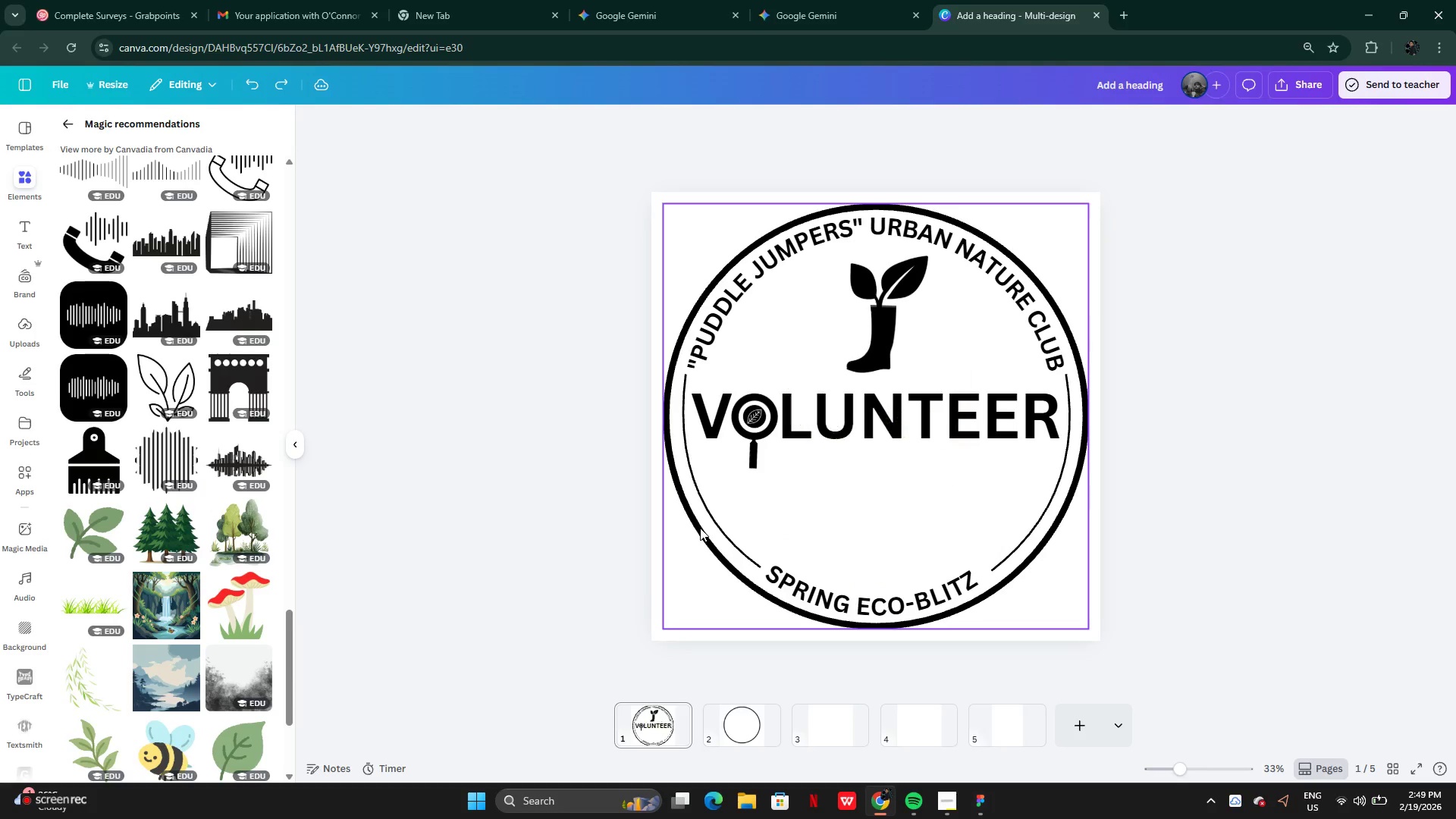 
key(Control+Z)
 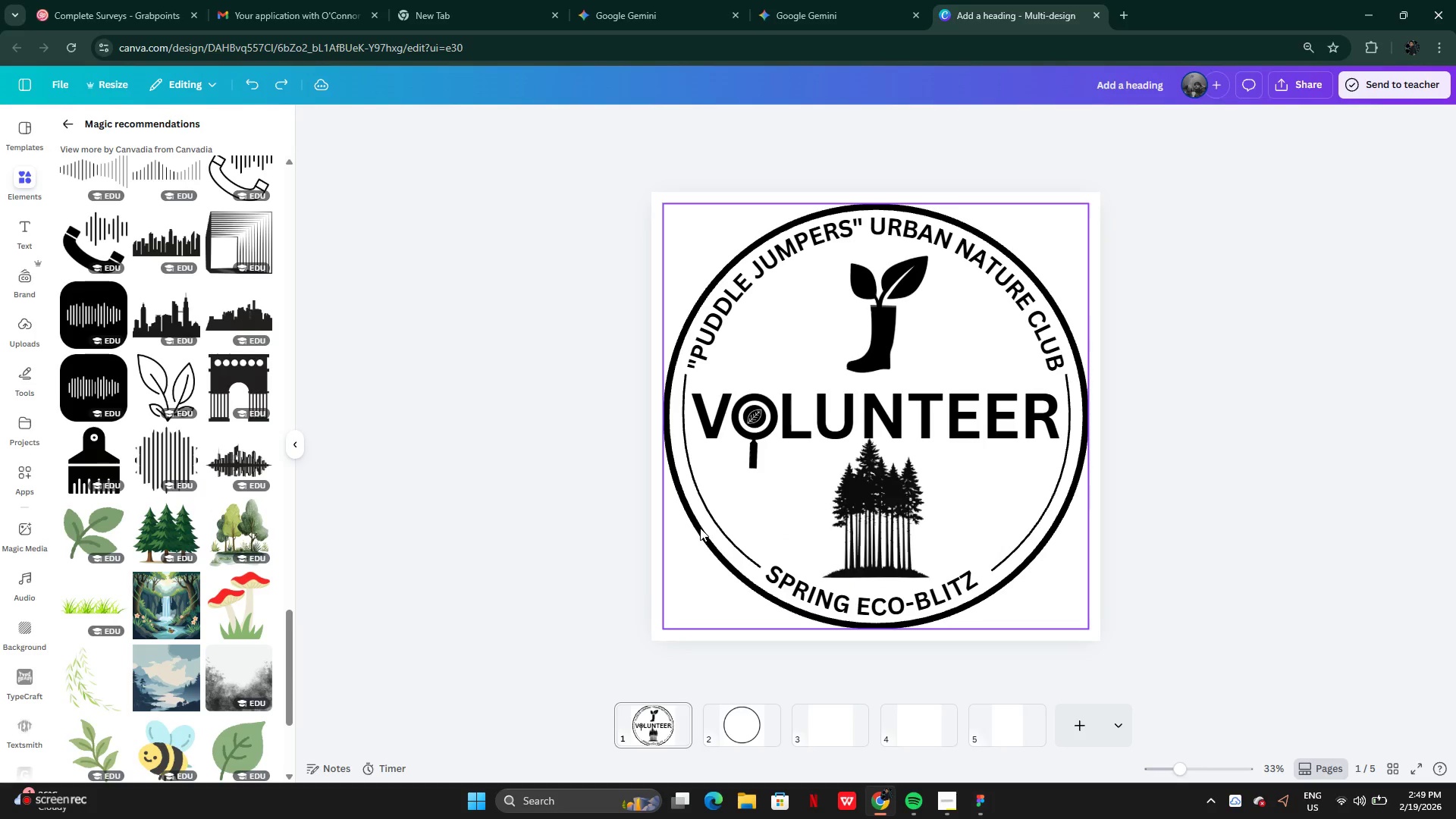 
key(Control+Z)
 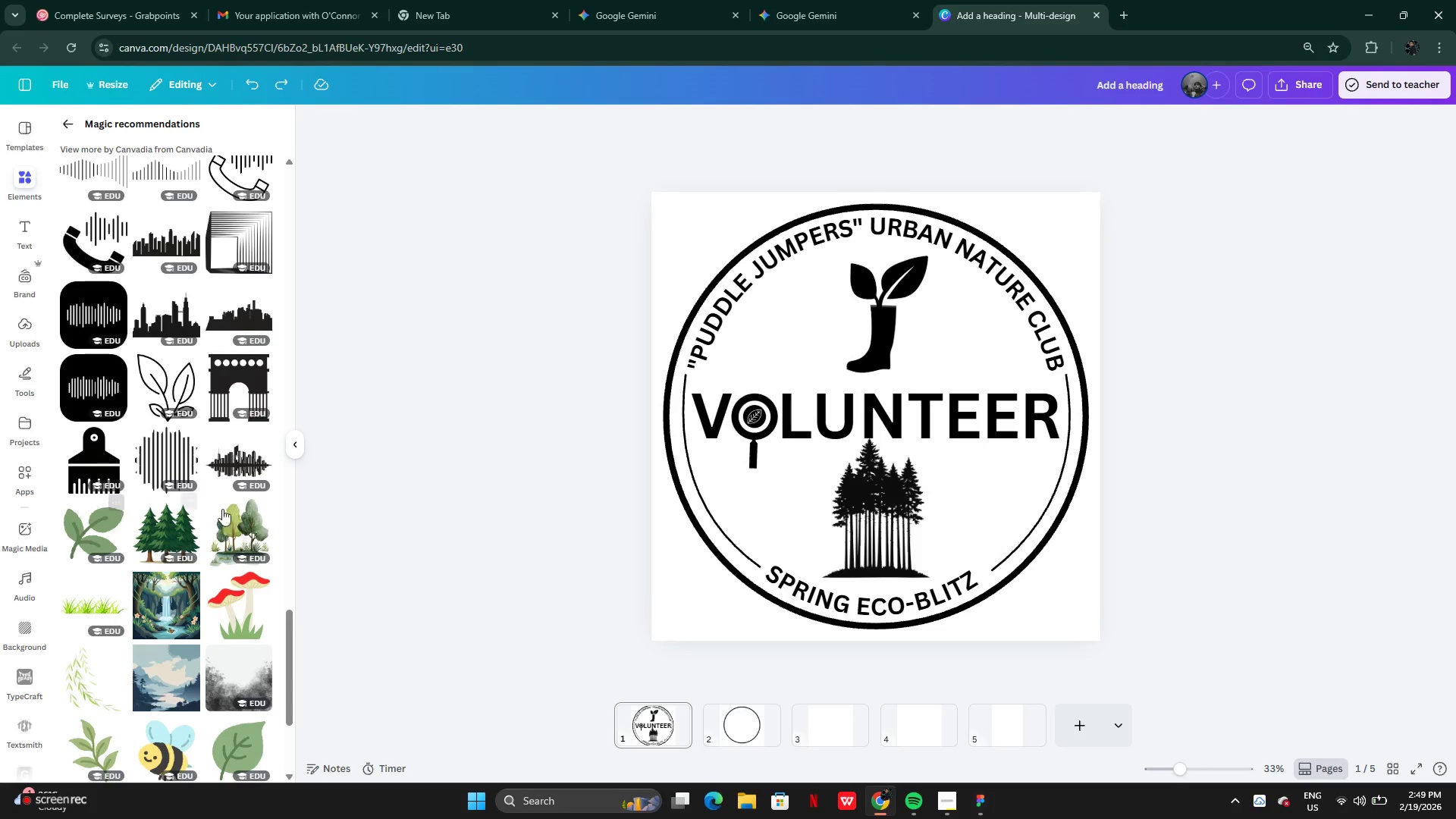 
scroll: coordinate [187, 478], scroll_direction: down, amount: 8.0
 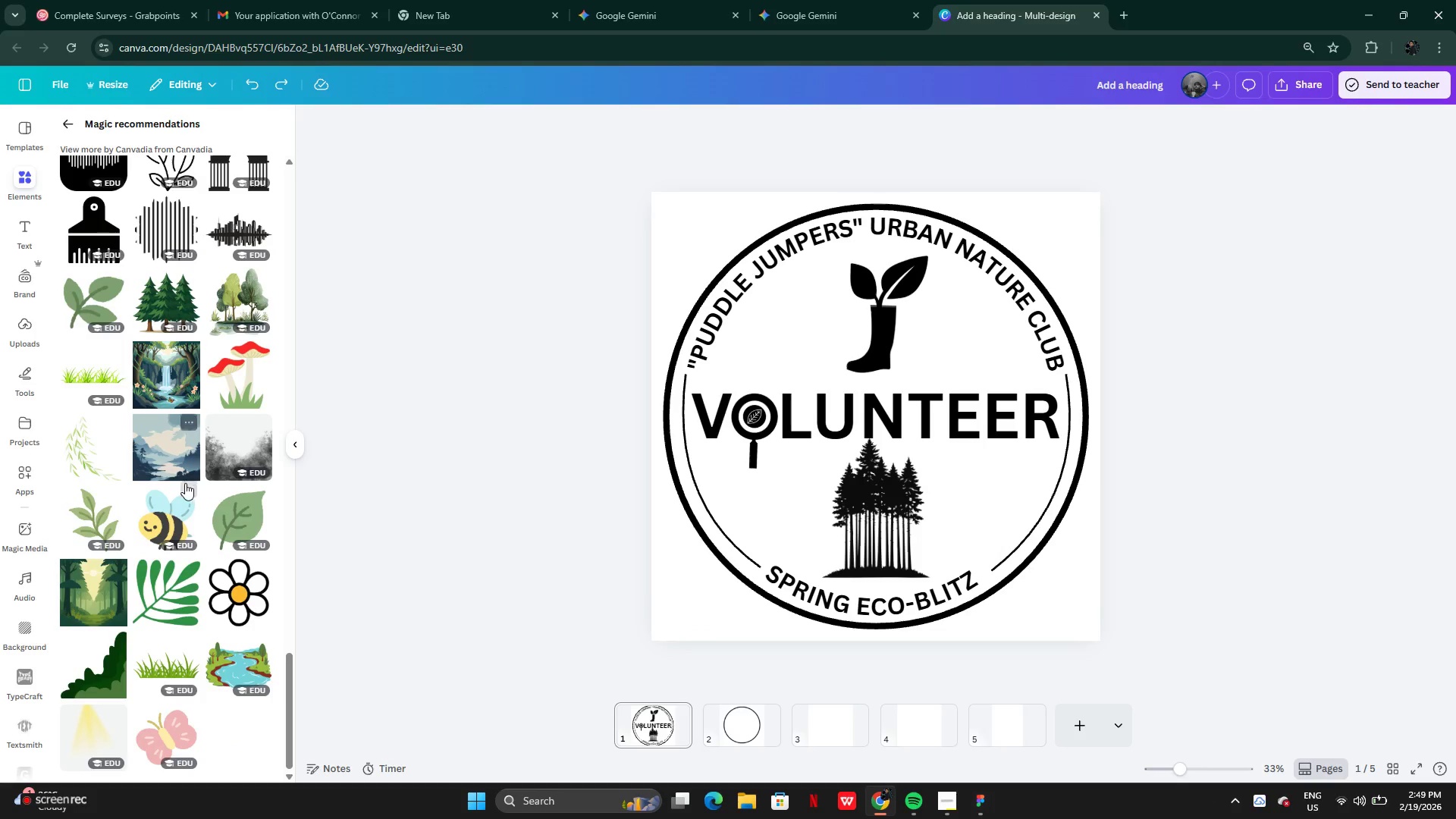 
scroll: coordinate [167, 469], scroll_direction: up, amount: 27.0
 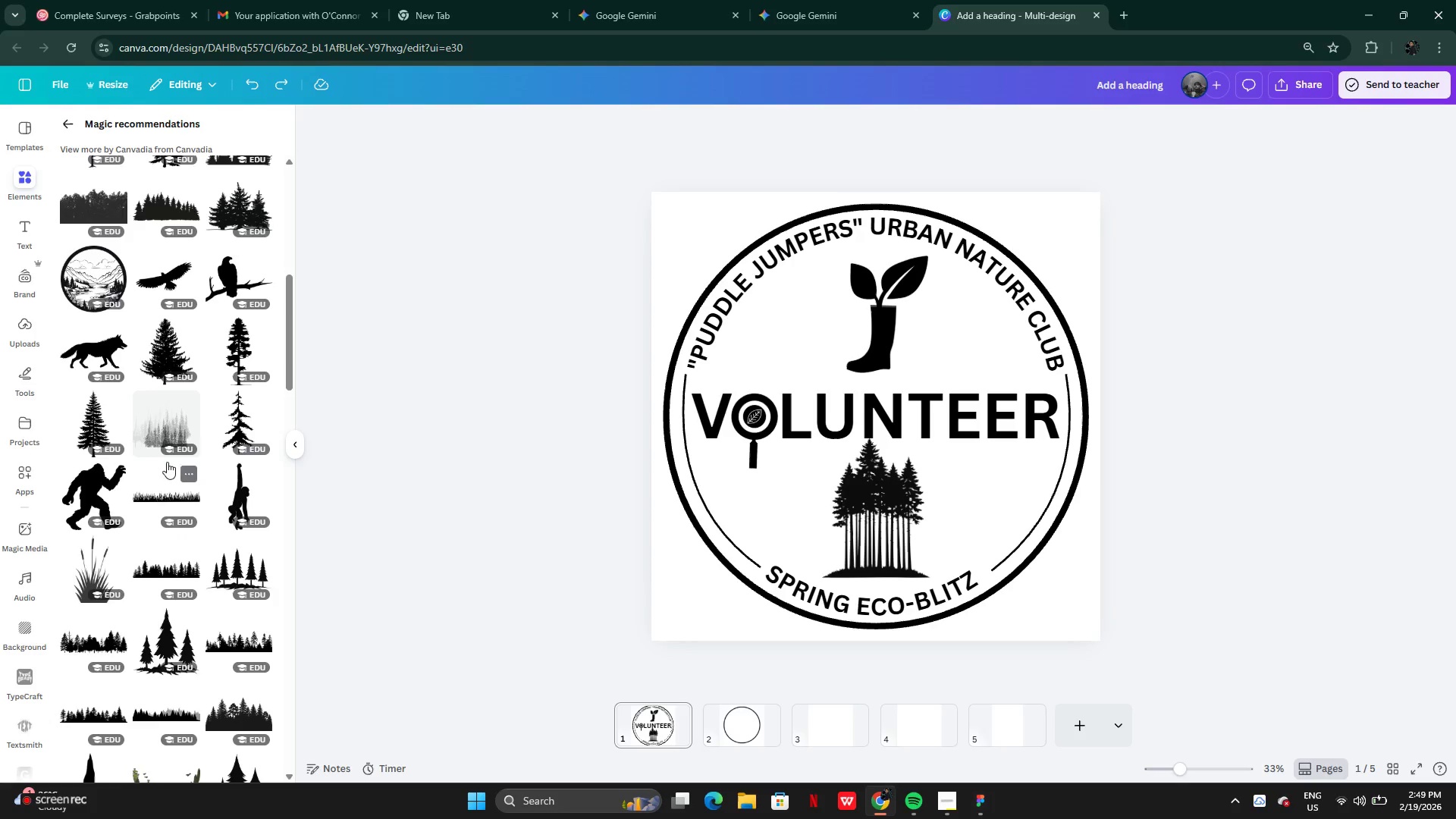 
scroll: coordinate [167, 460], scroll_direction: down, amount: 2.0
 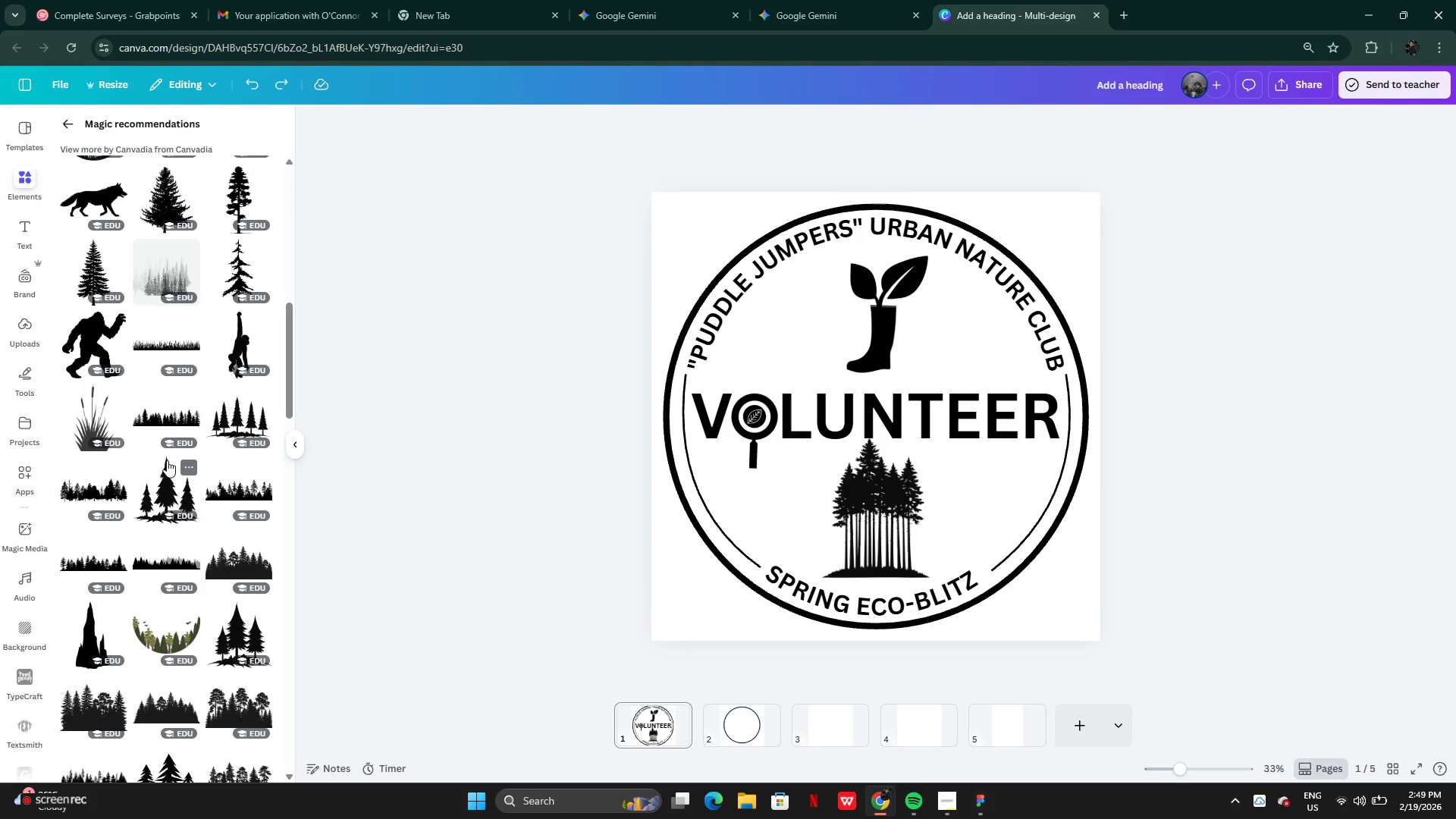 
scroll: coordinate [167, 460], scroll_direction: up, amount: 9.0
 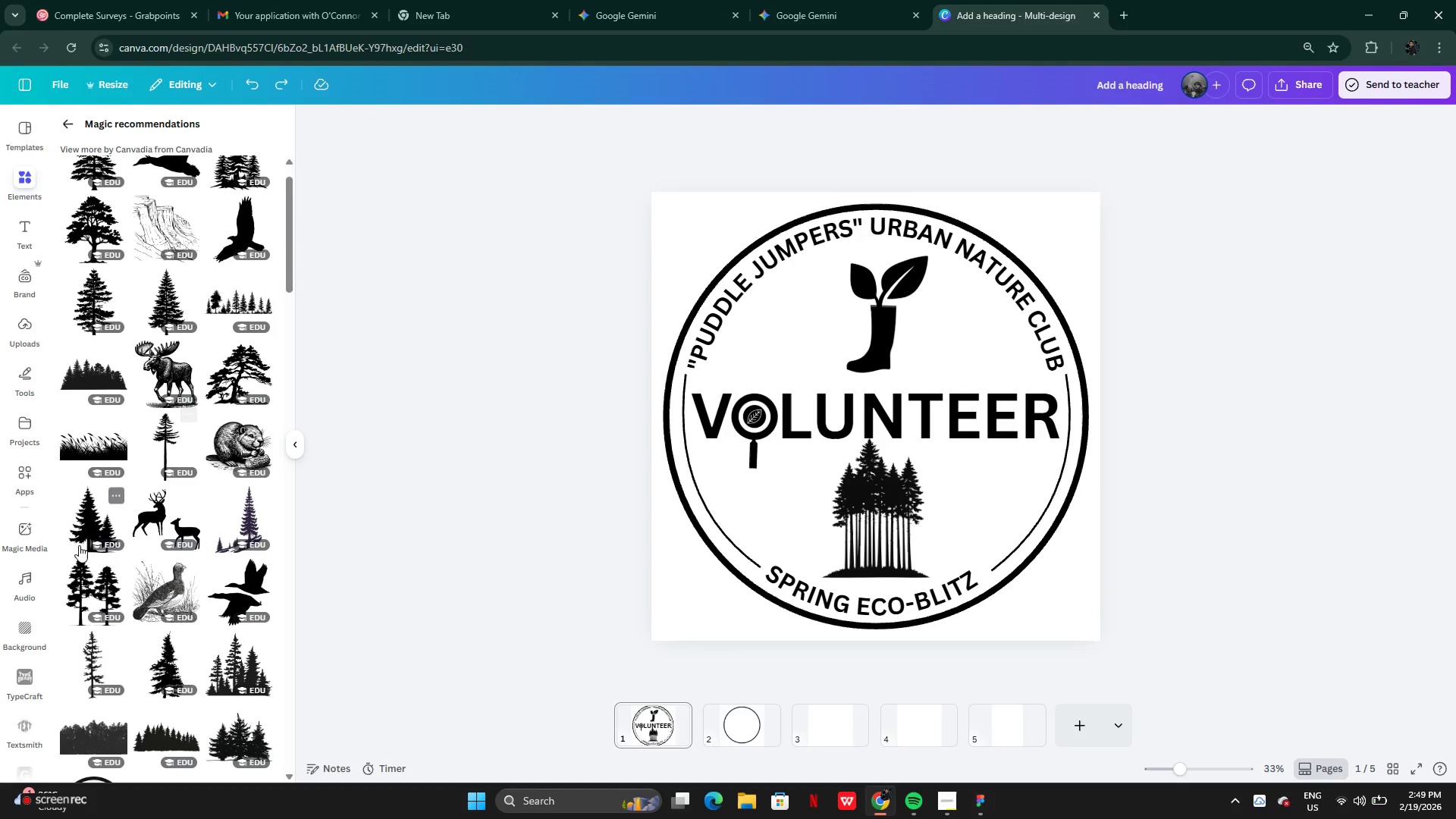 
mouse_move([233, 485])
 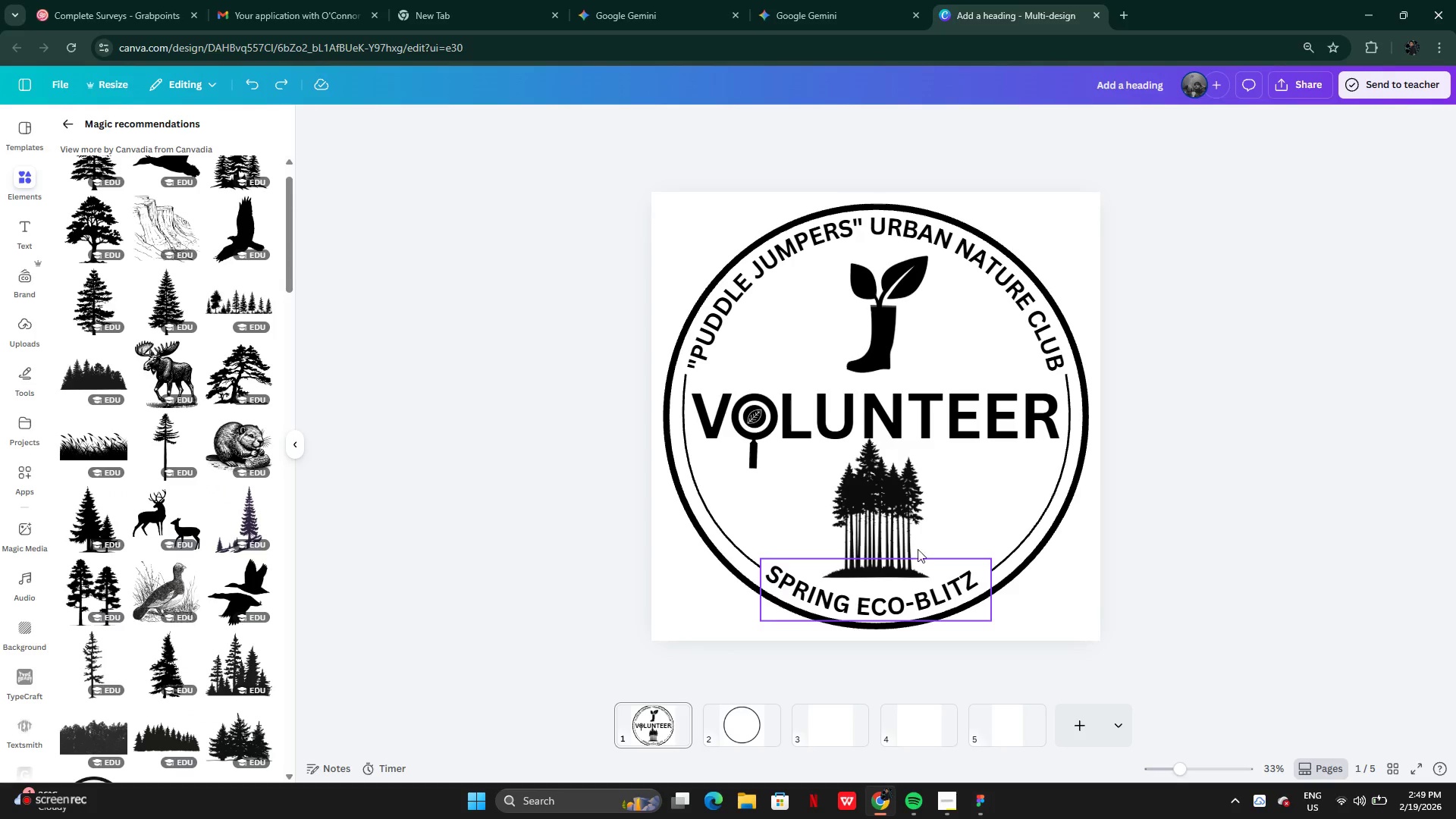 
left_click([858, 526])
 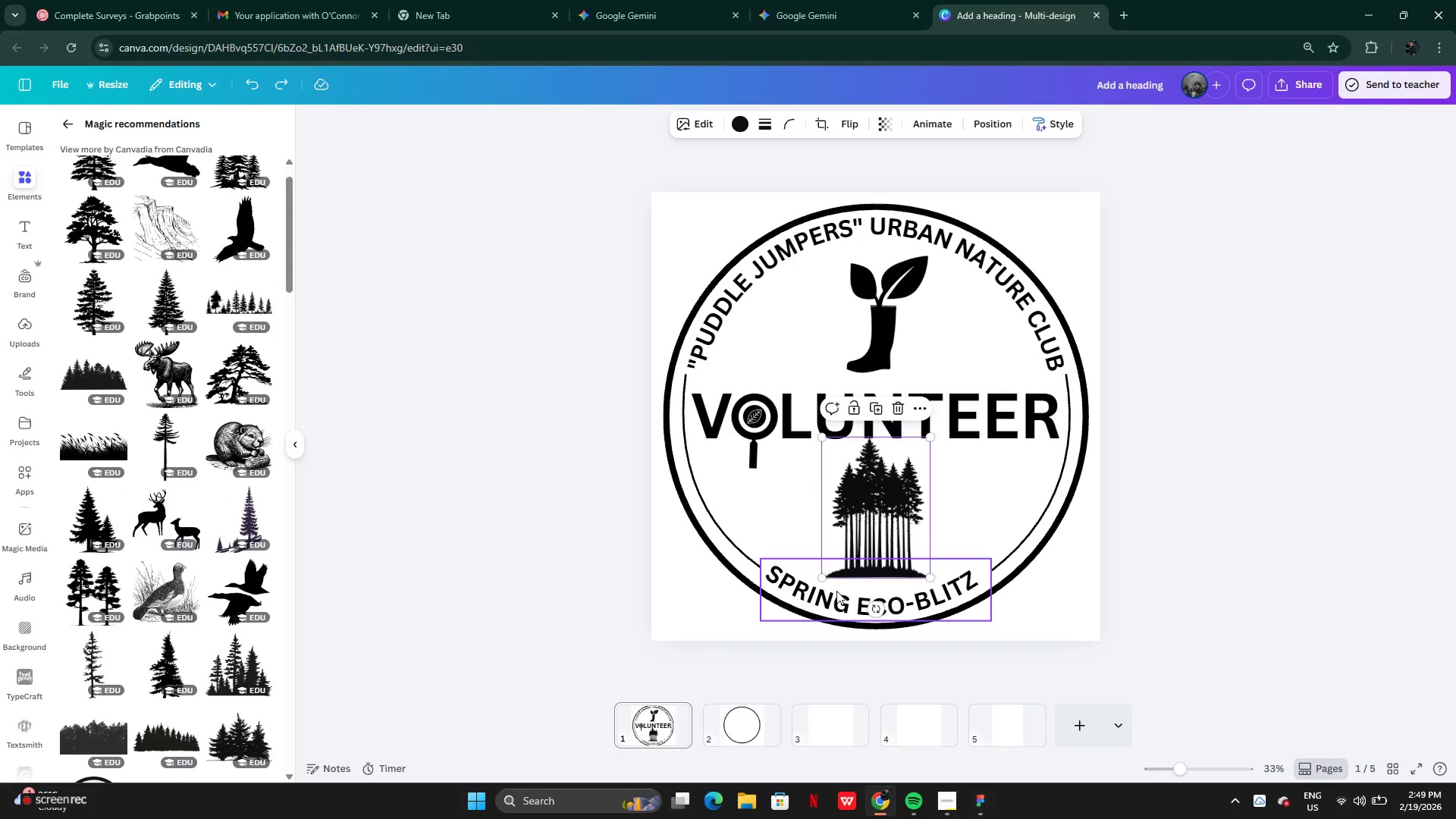 
key(Backspace)
 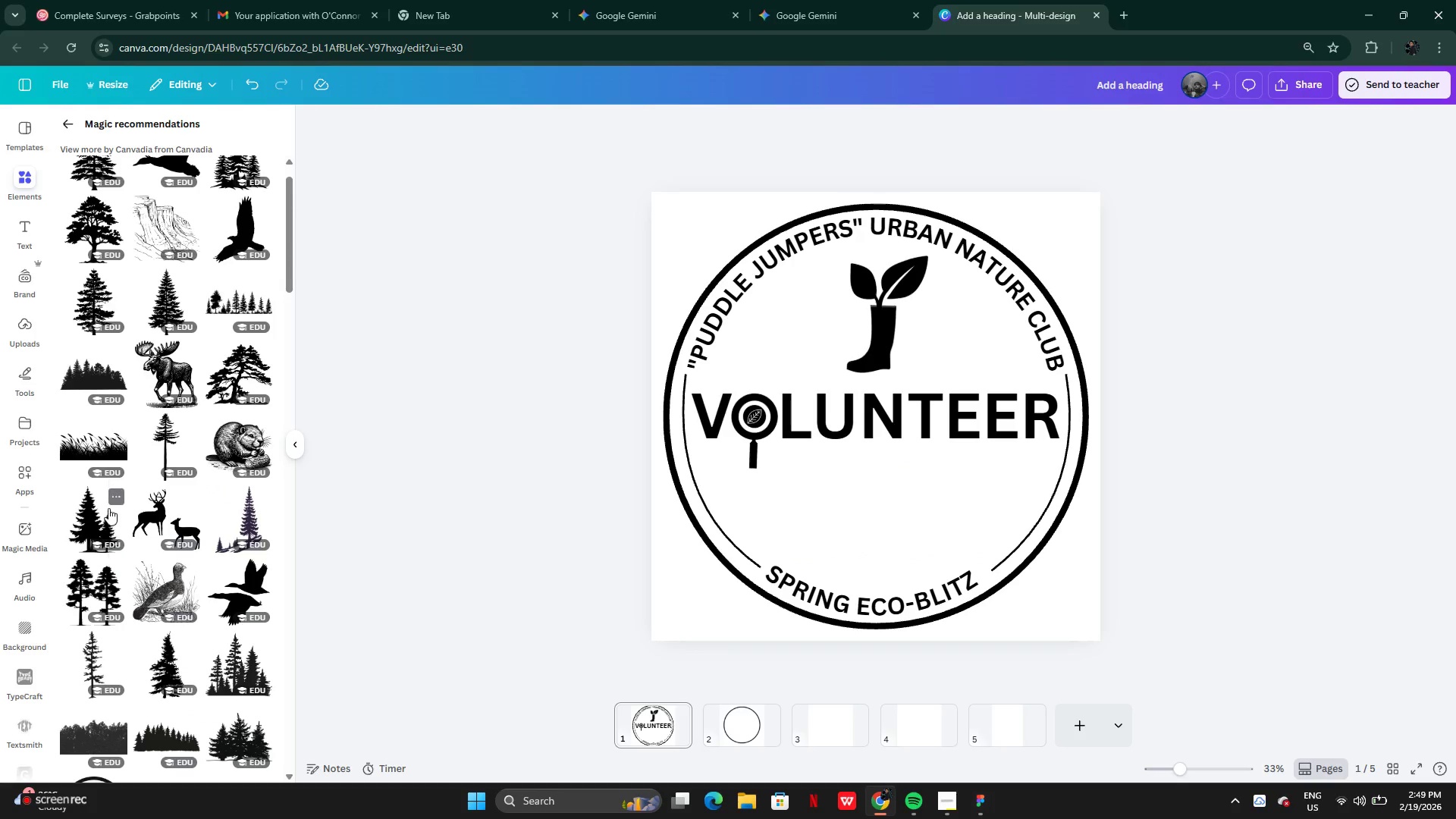 
left_click([96, 524])
 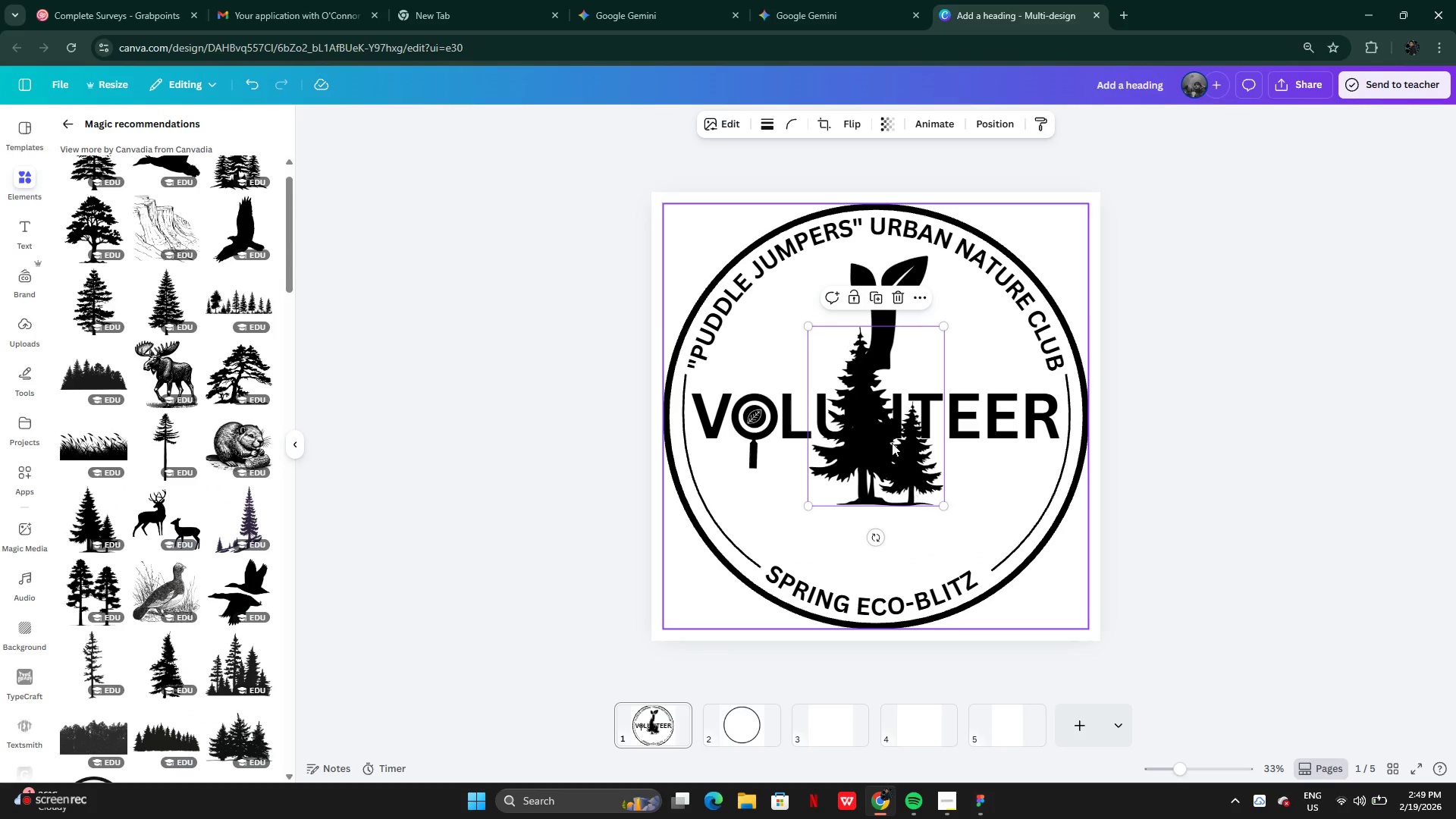 
left_click_drag(start_coordinate=[892, 442], to_coordinate=[890, 525])
 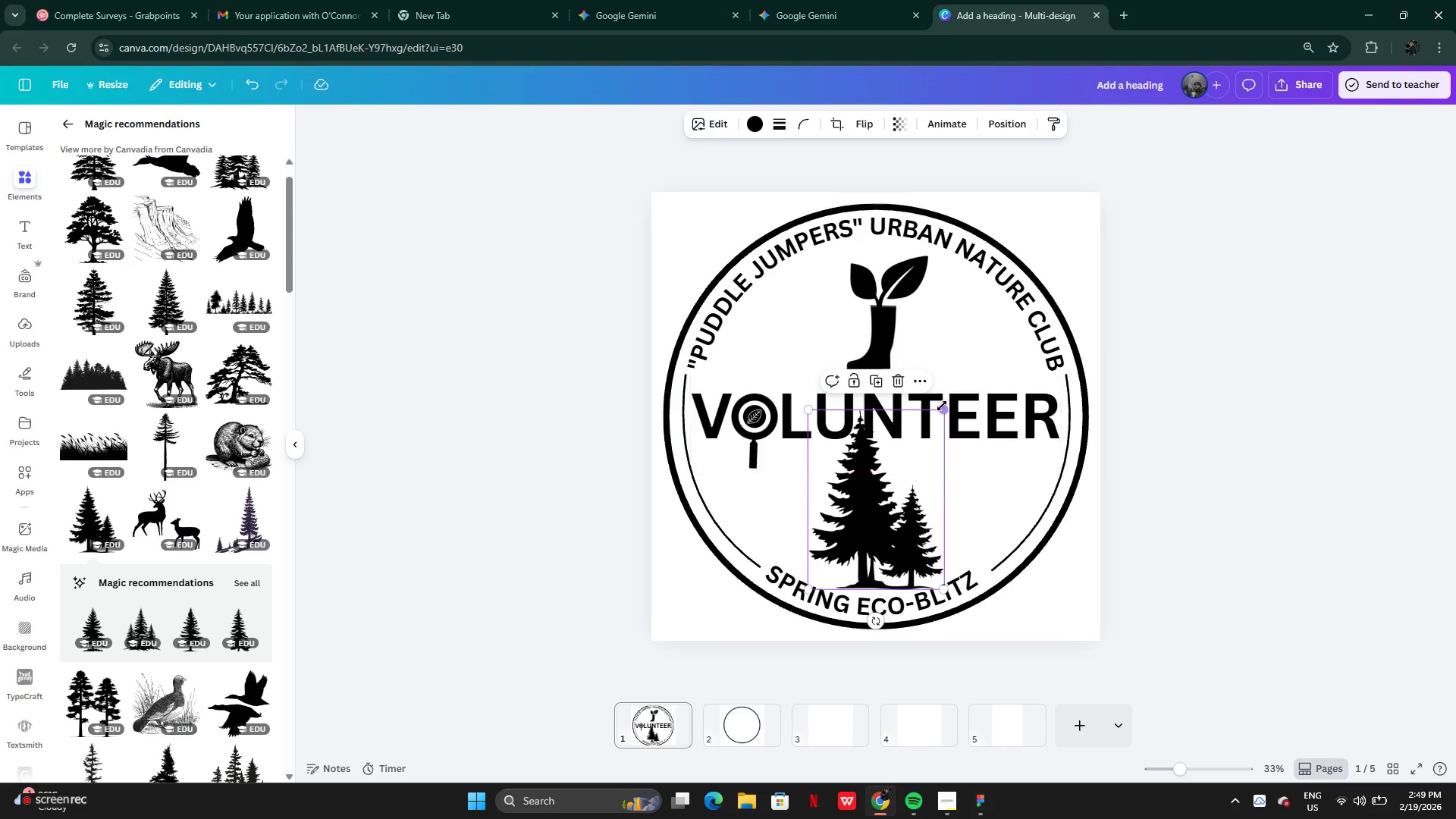 
left_click_drag(start_coordinate=[943, 406], to_coordinate=[925, 438])
 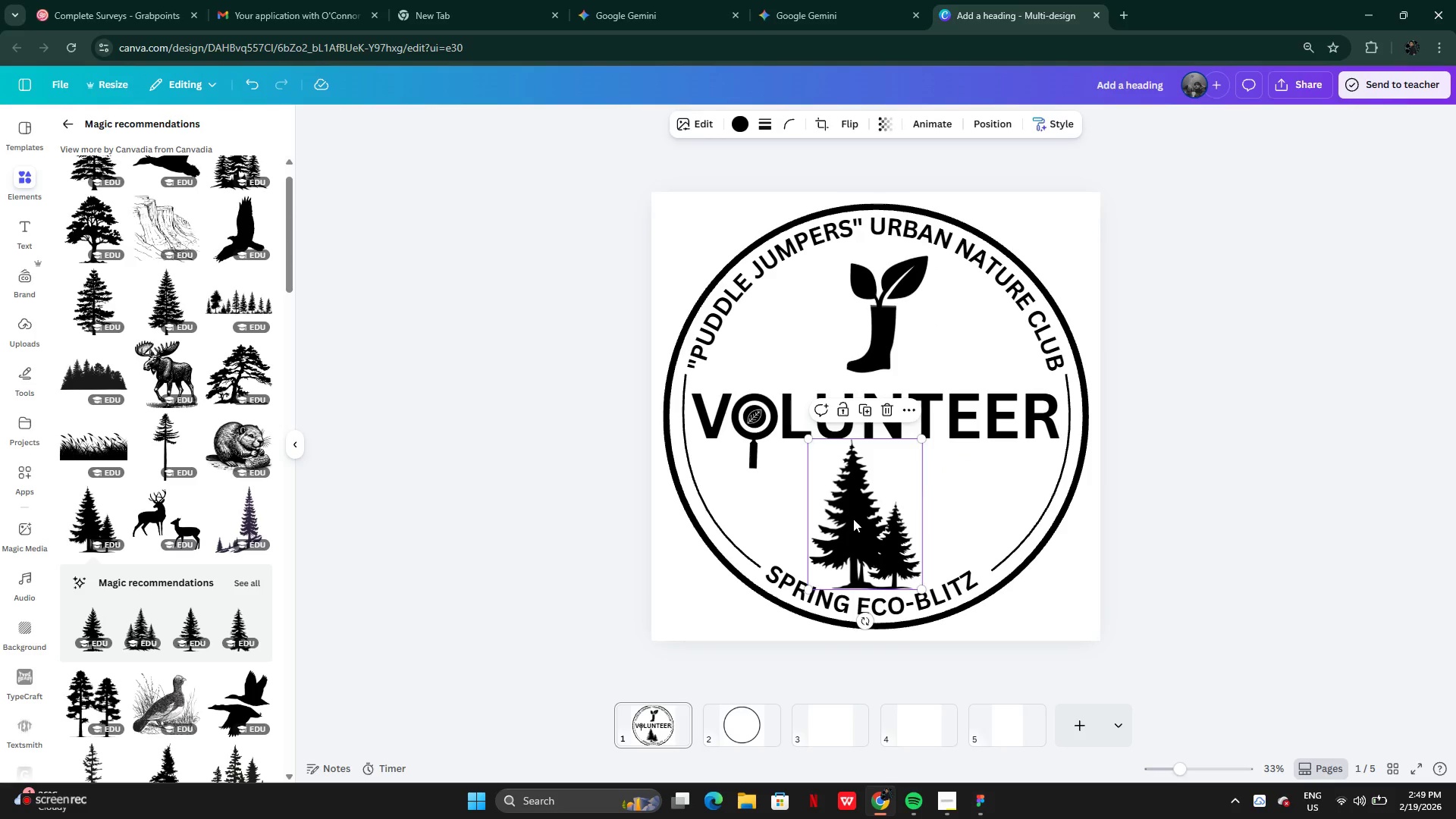 
left_click_drag(start_coordinate=[853, 519], to_coordinate=[878, 519])
 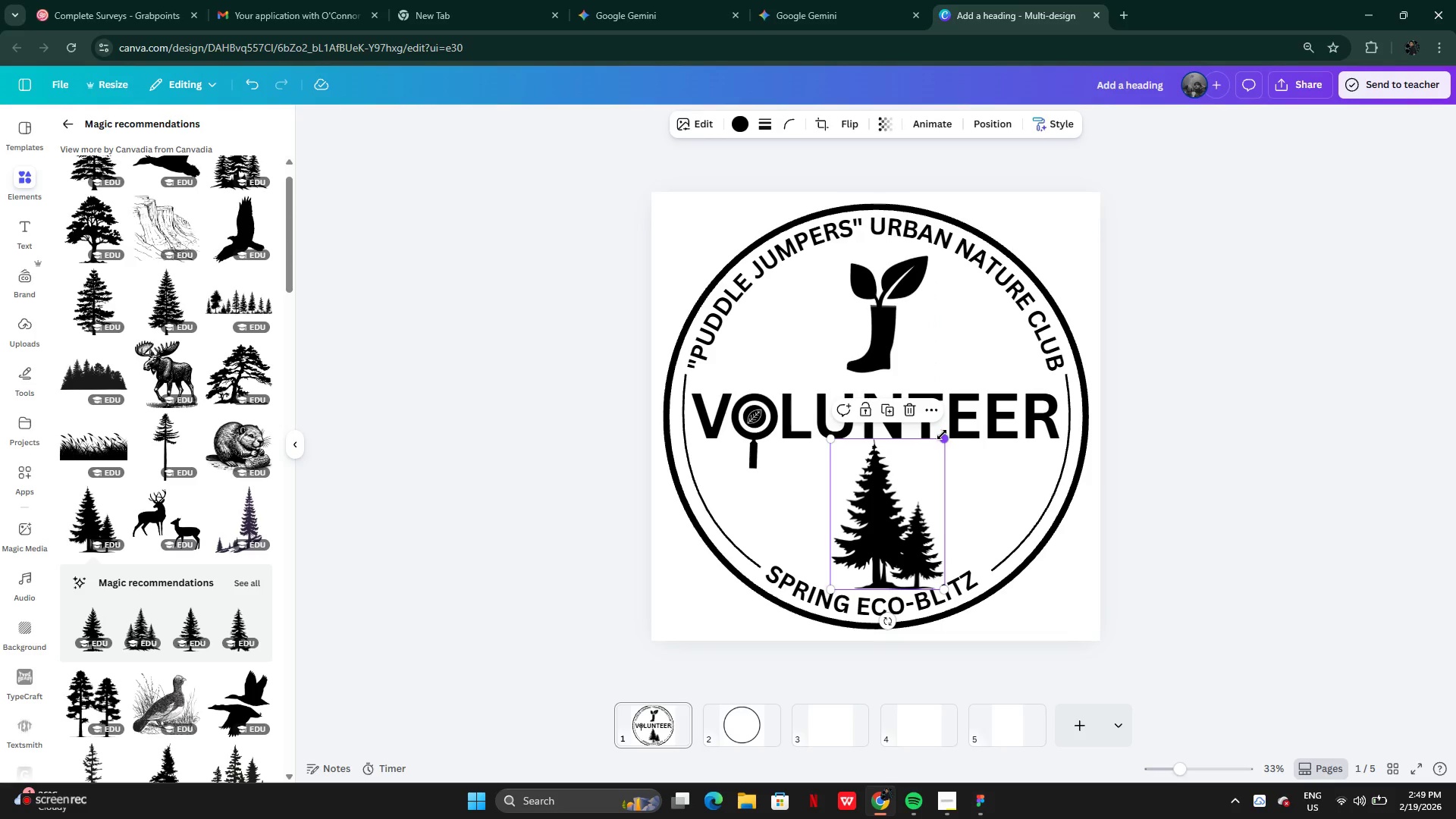 
left_click_drag(start_coordinate=[942, 435], to_coordinate=[915, 463])
 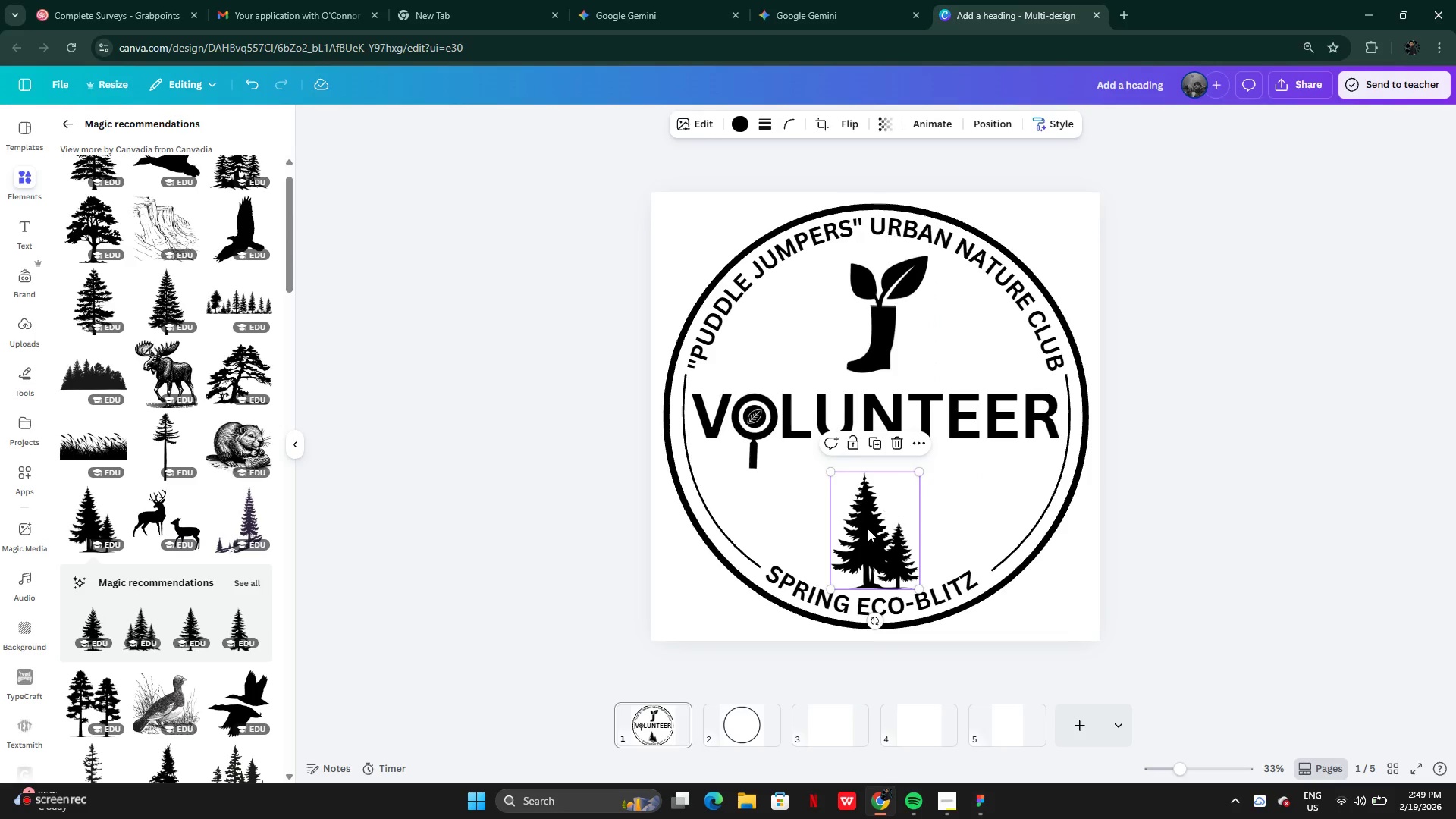 
left_click_drag(start_coordinate=[868, 529], to_coordinate=[868, 525])
 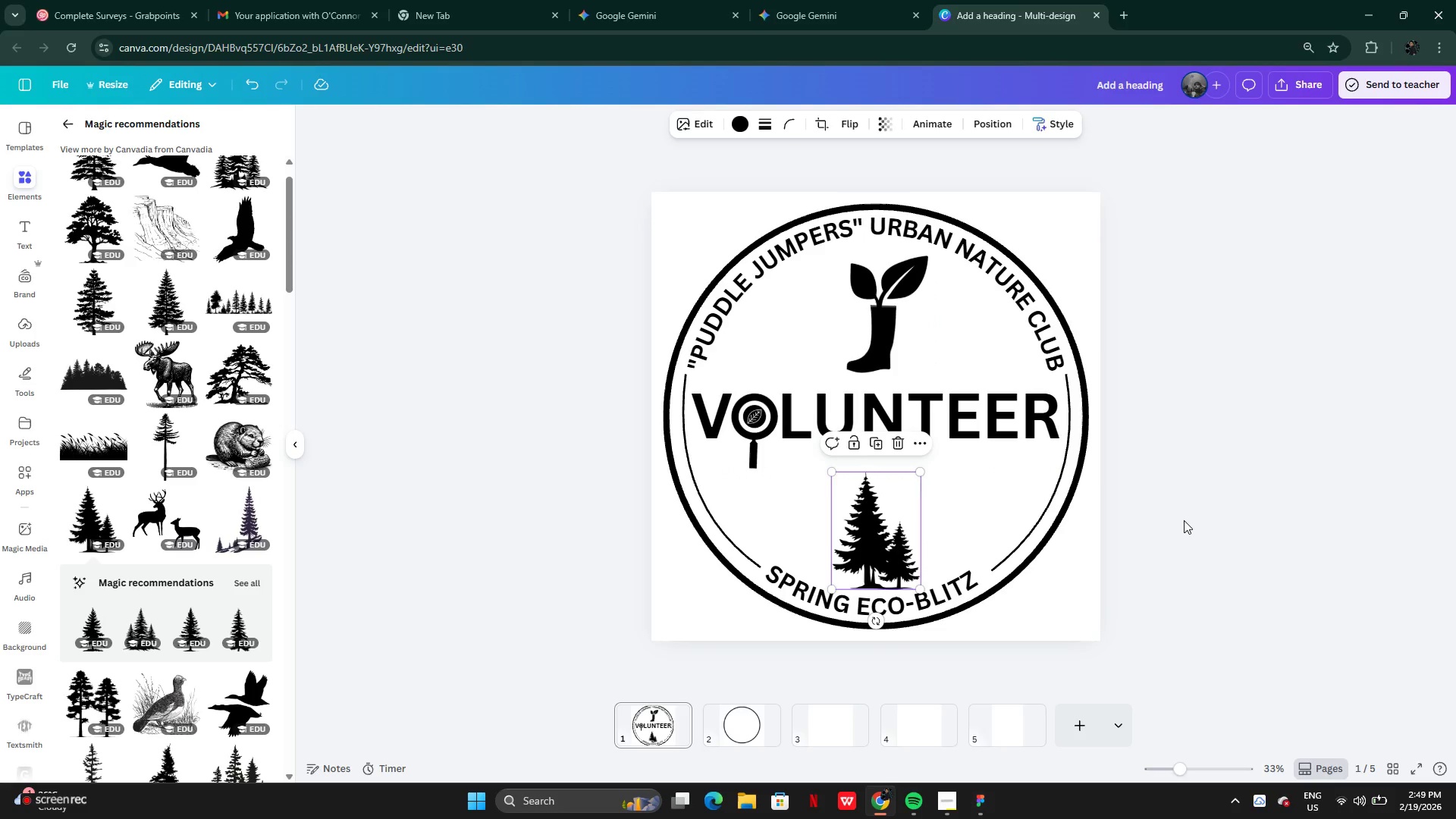 
left_click([1184, 520])
 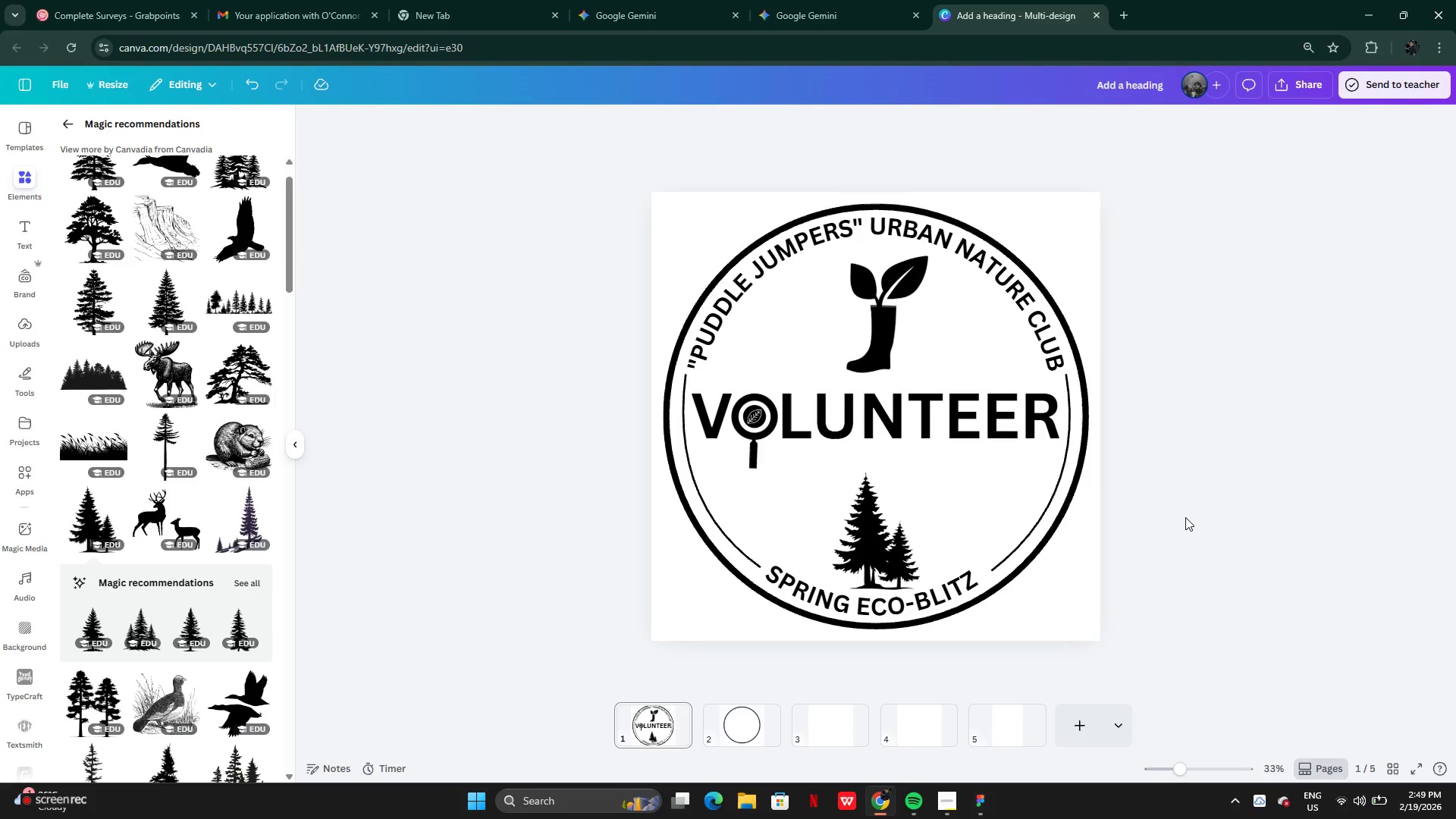 
left_click([886, 532])
 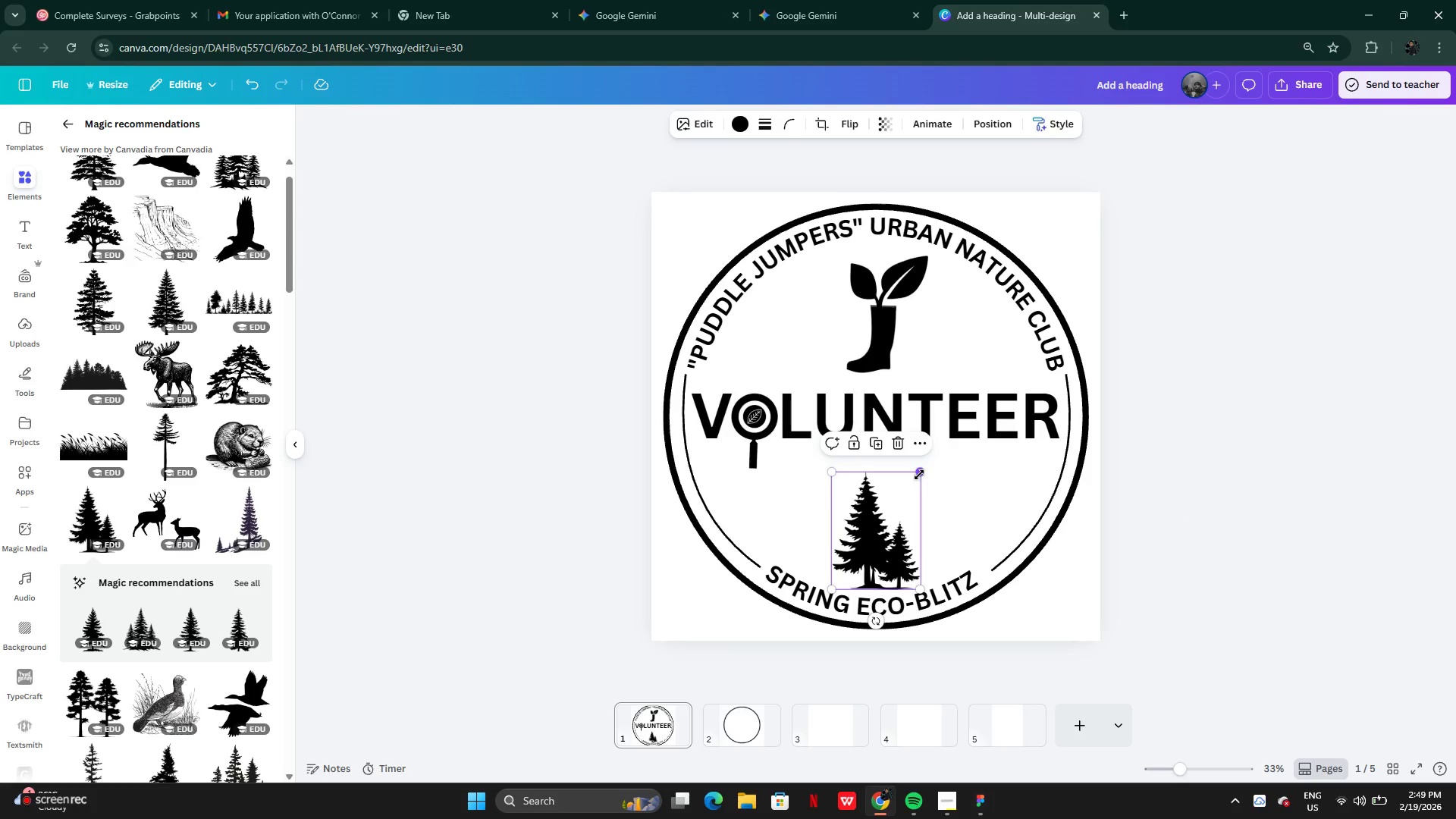 
left_click_drag(start_coordinate=[919, 475], to_coordinate=[928, 450])
 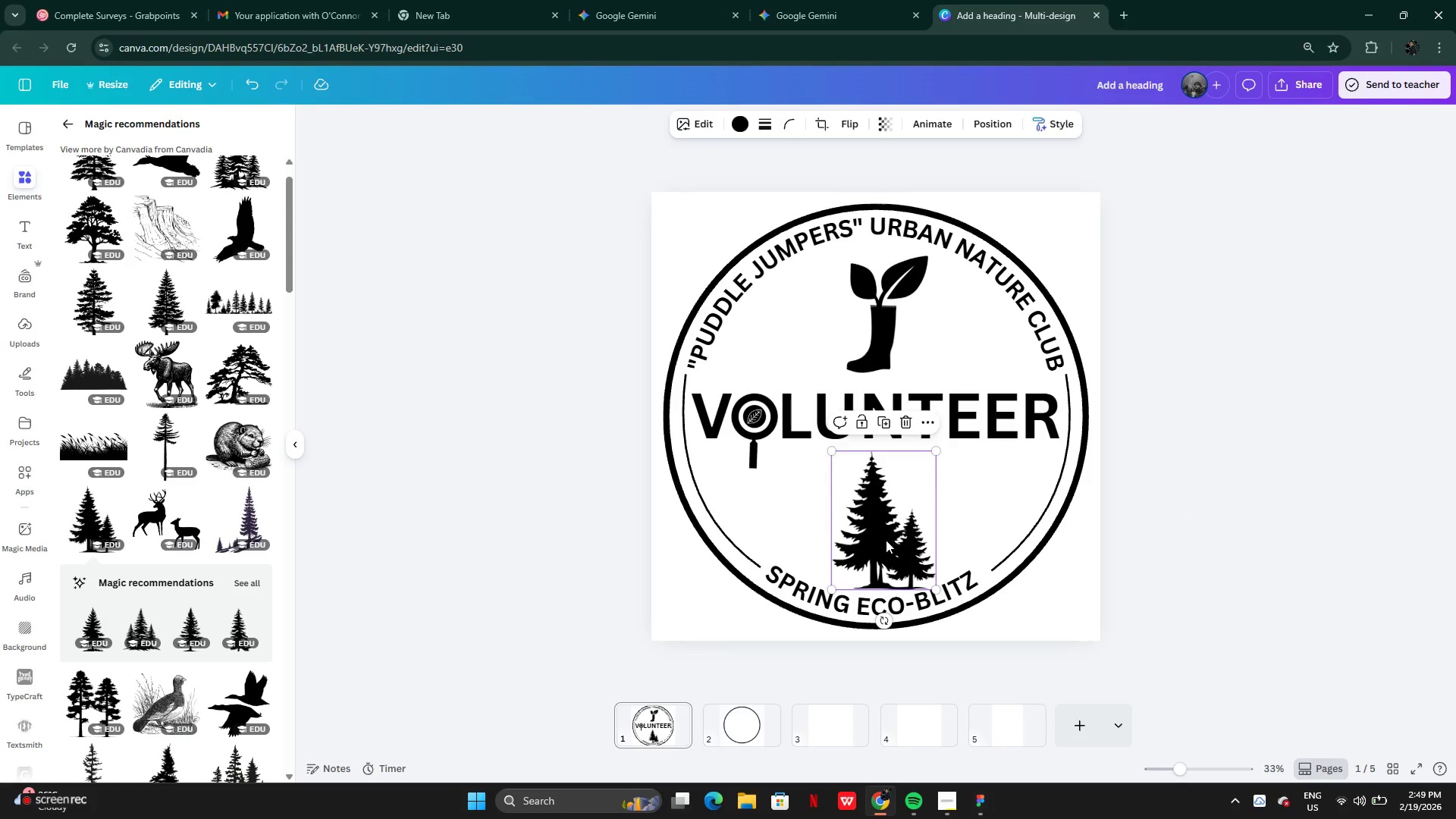 
left_click_drag(start_coordinate=[886, 540], to_coordinate=[876, 536])
 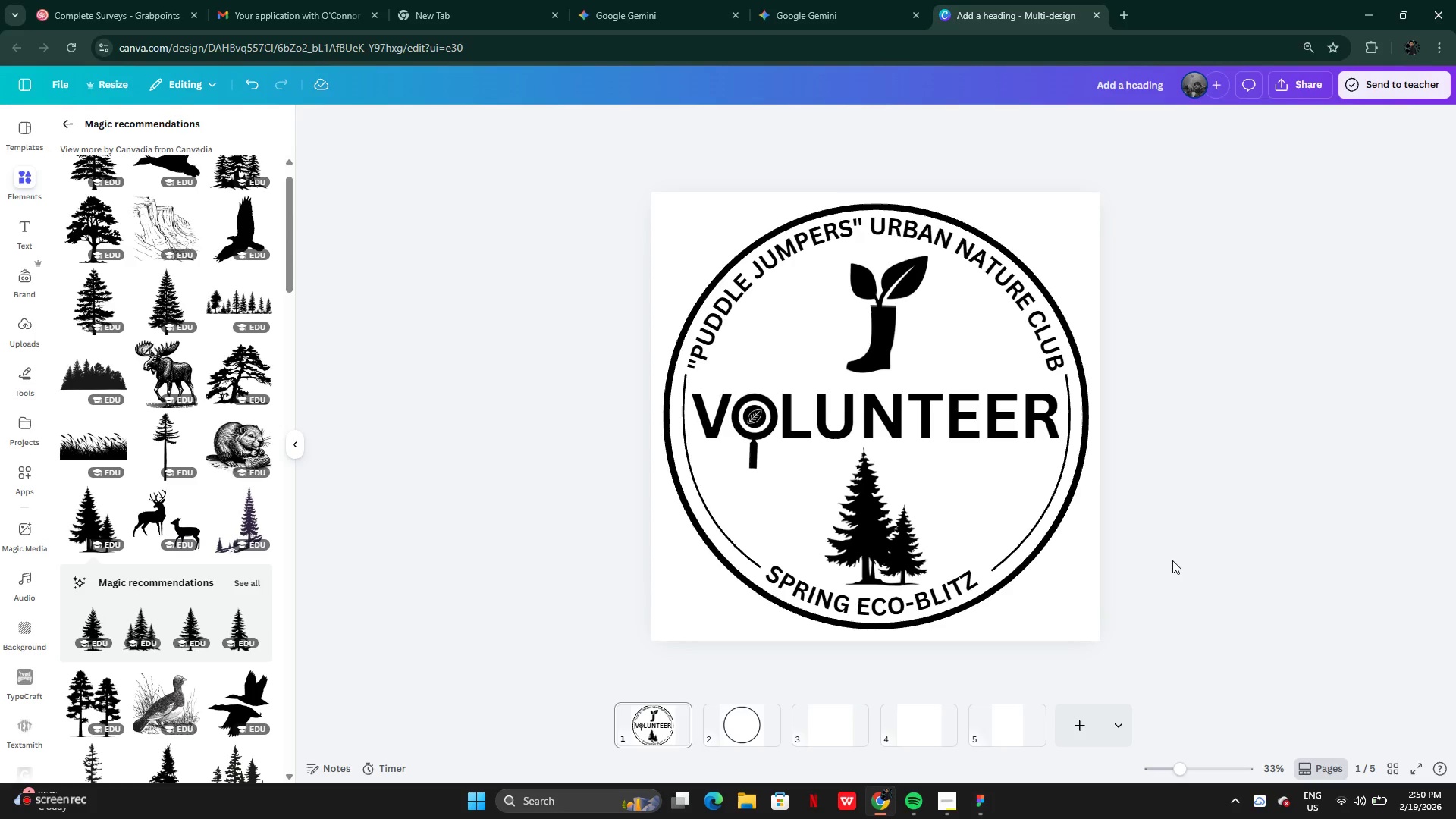 
wait(30.64)
 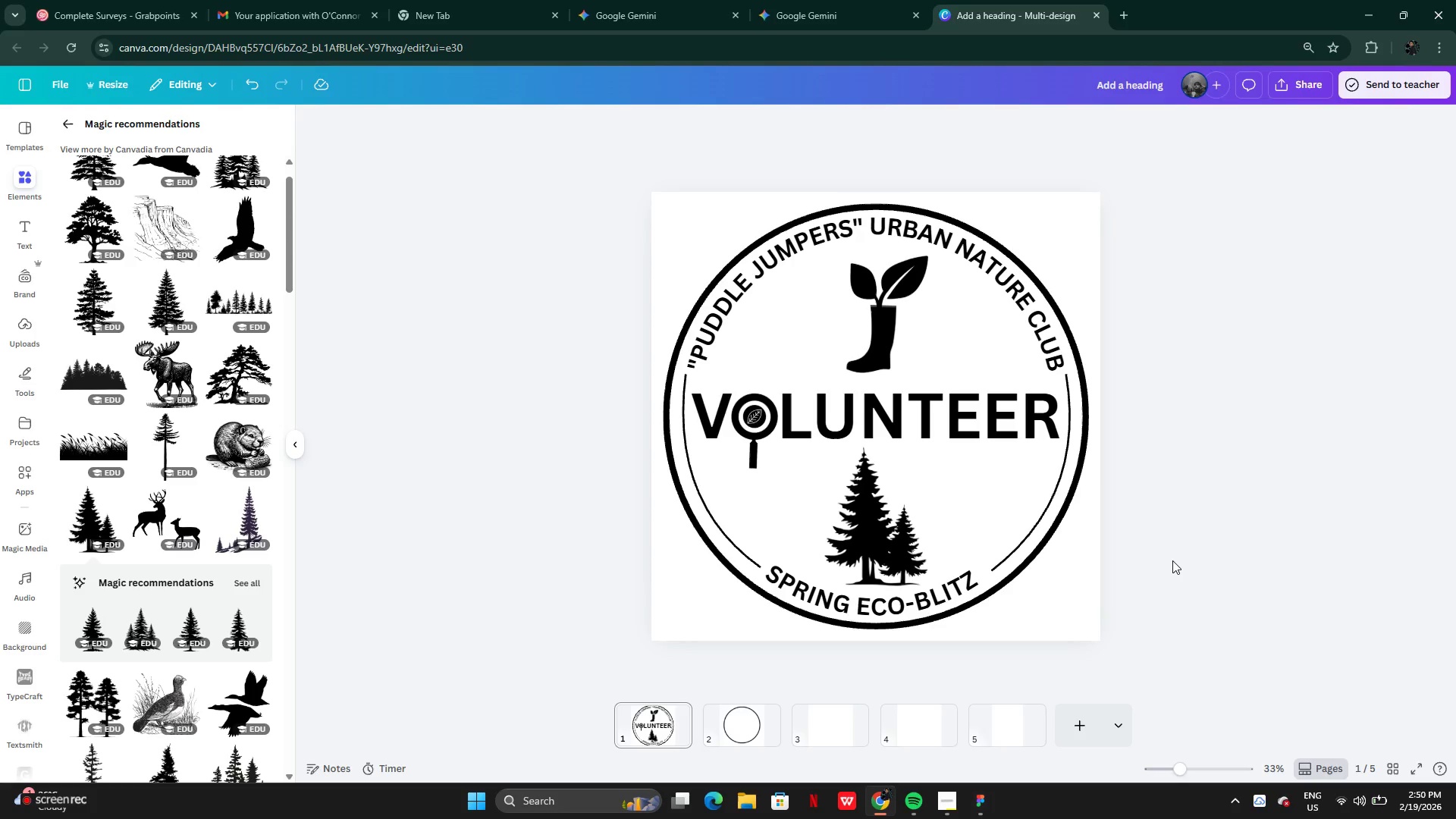 
scroll: coordinate [149, 391], scroll_direction: up, amount: 11.0
 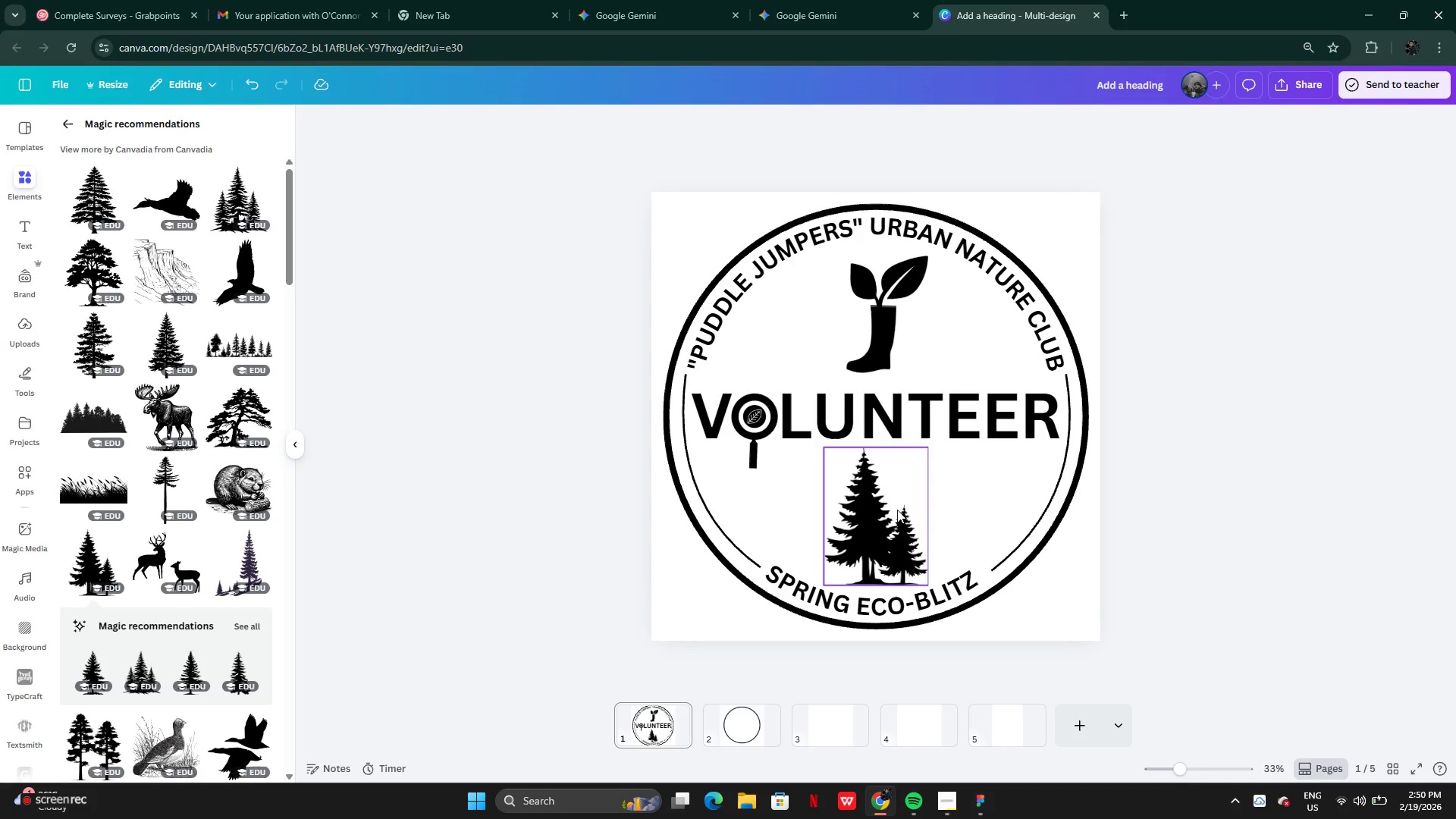 
key(Control+Z)
 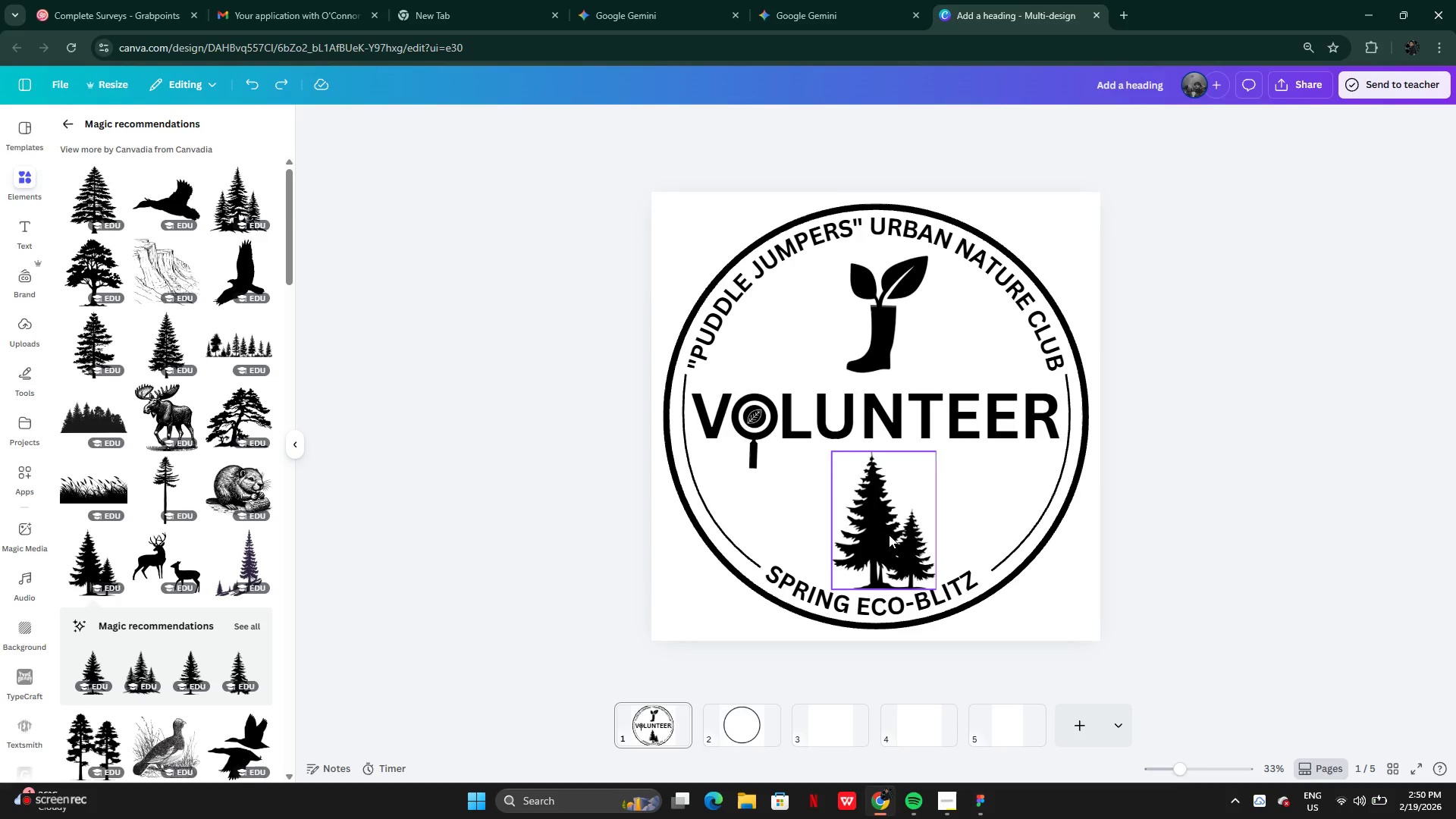 
key(Control+Z)
 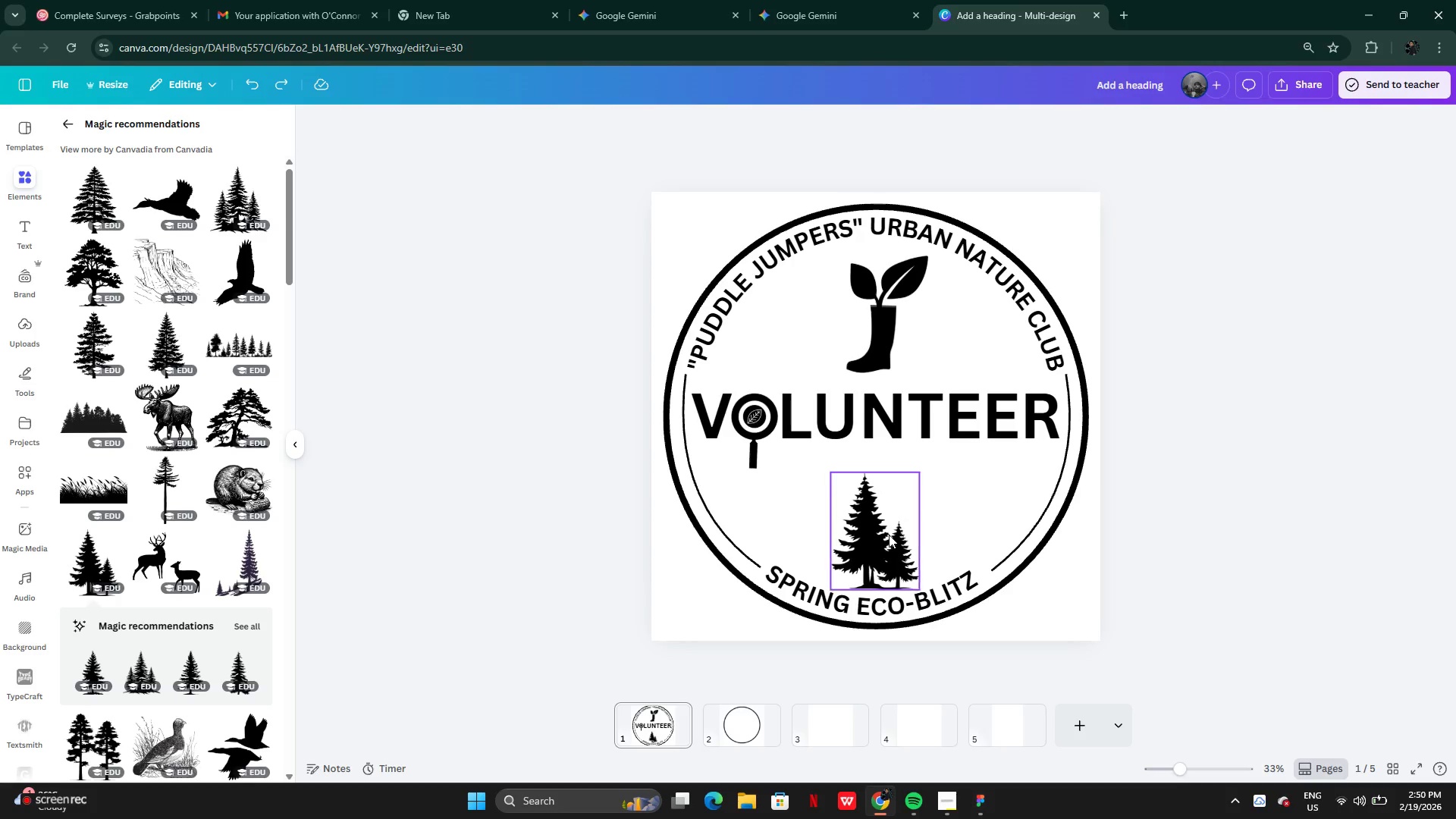 
key(Control+Z)
 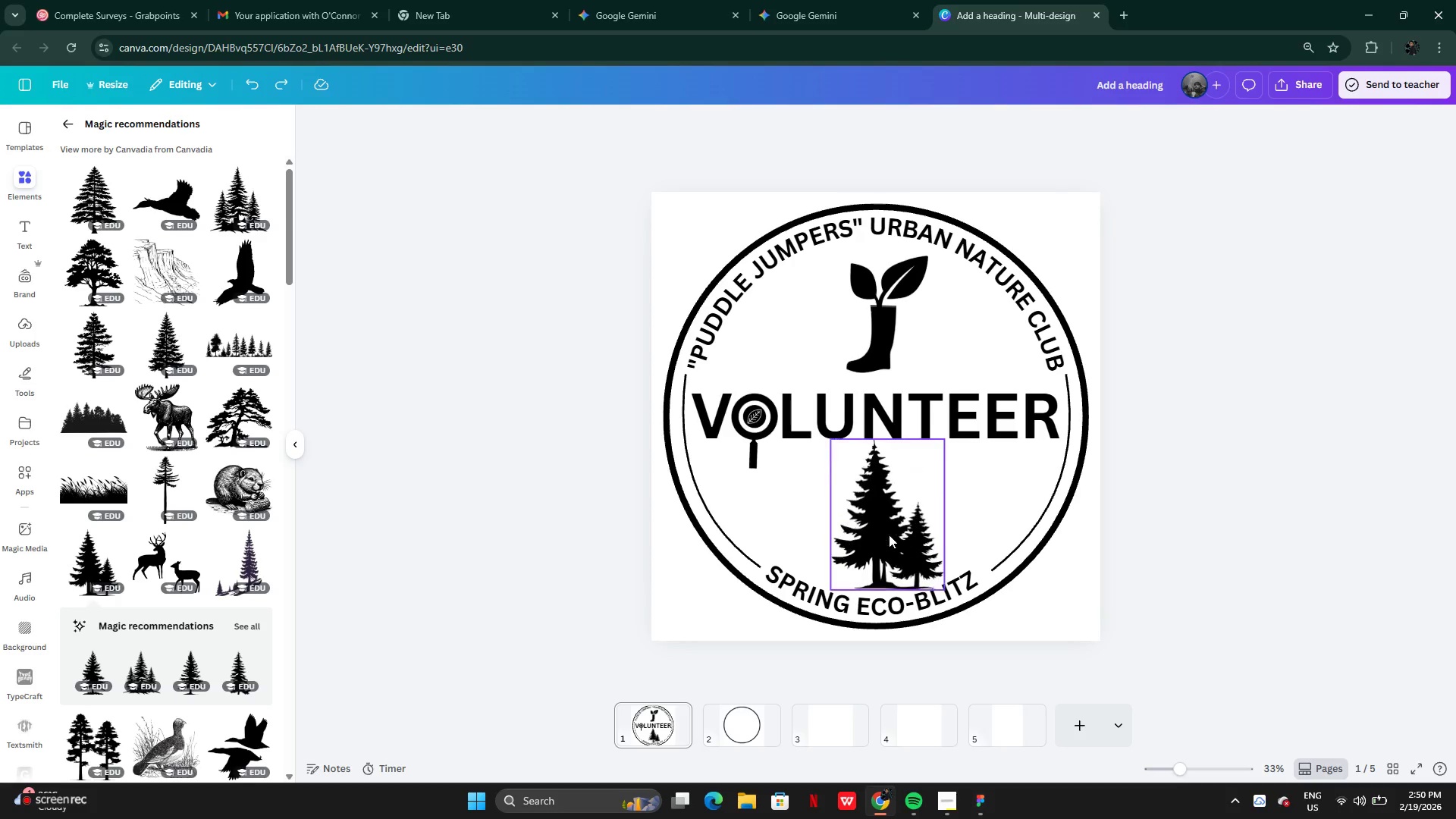 
key(Control+Z)
 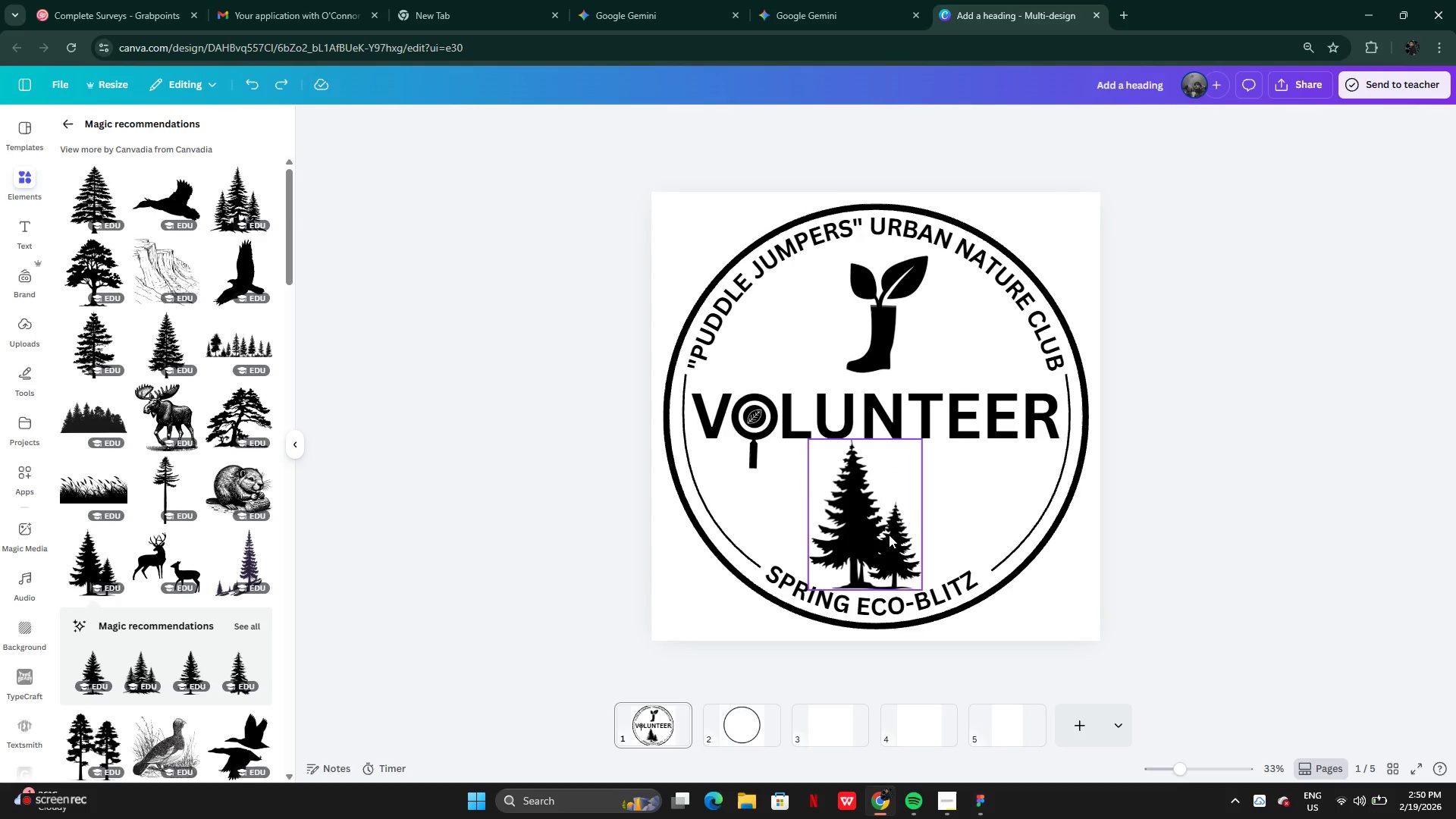 
key(Control+Z)
 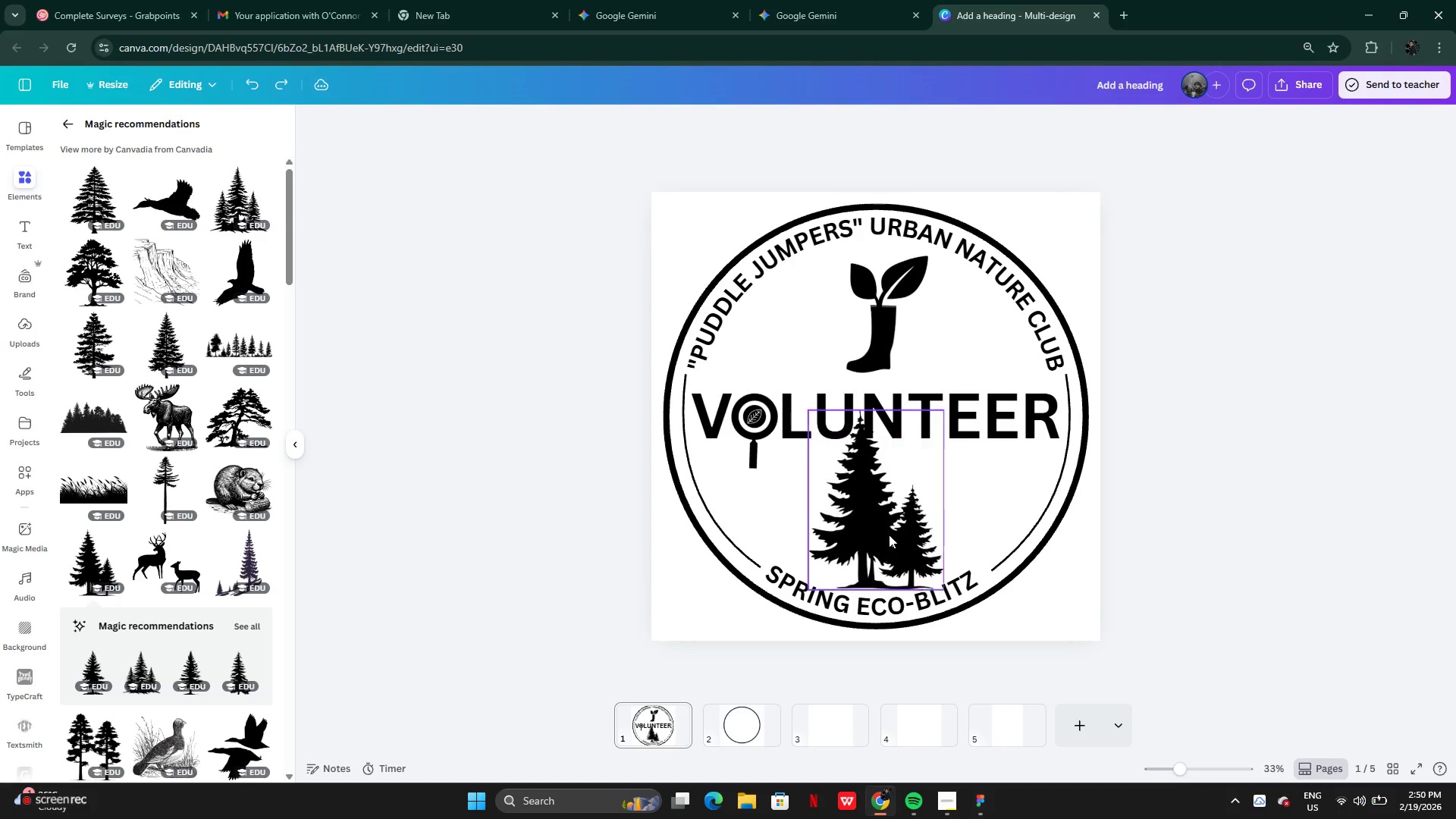 
key(Control+Z)
 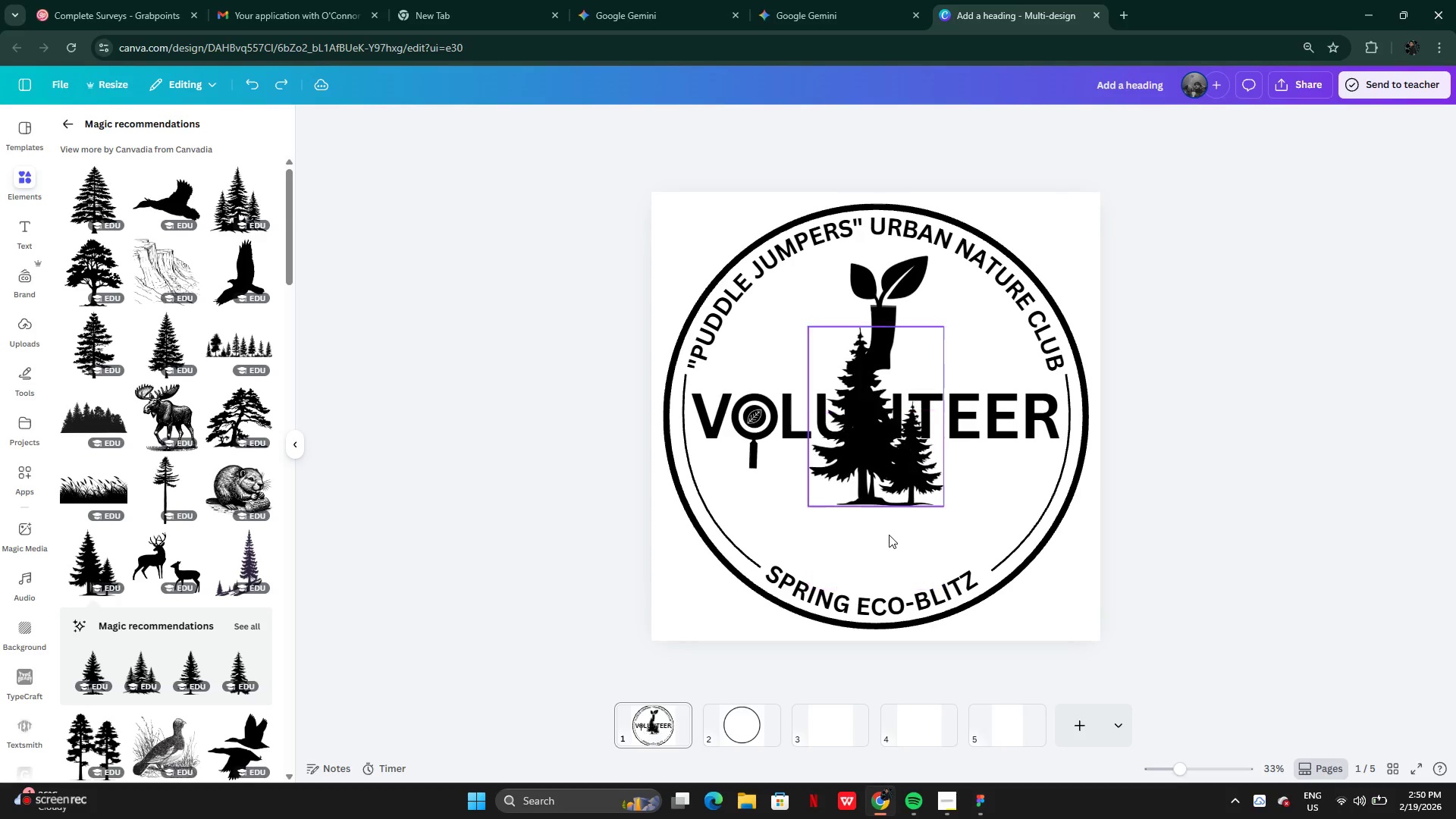 
key(Control+Z)
 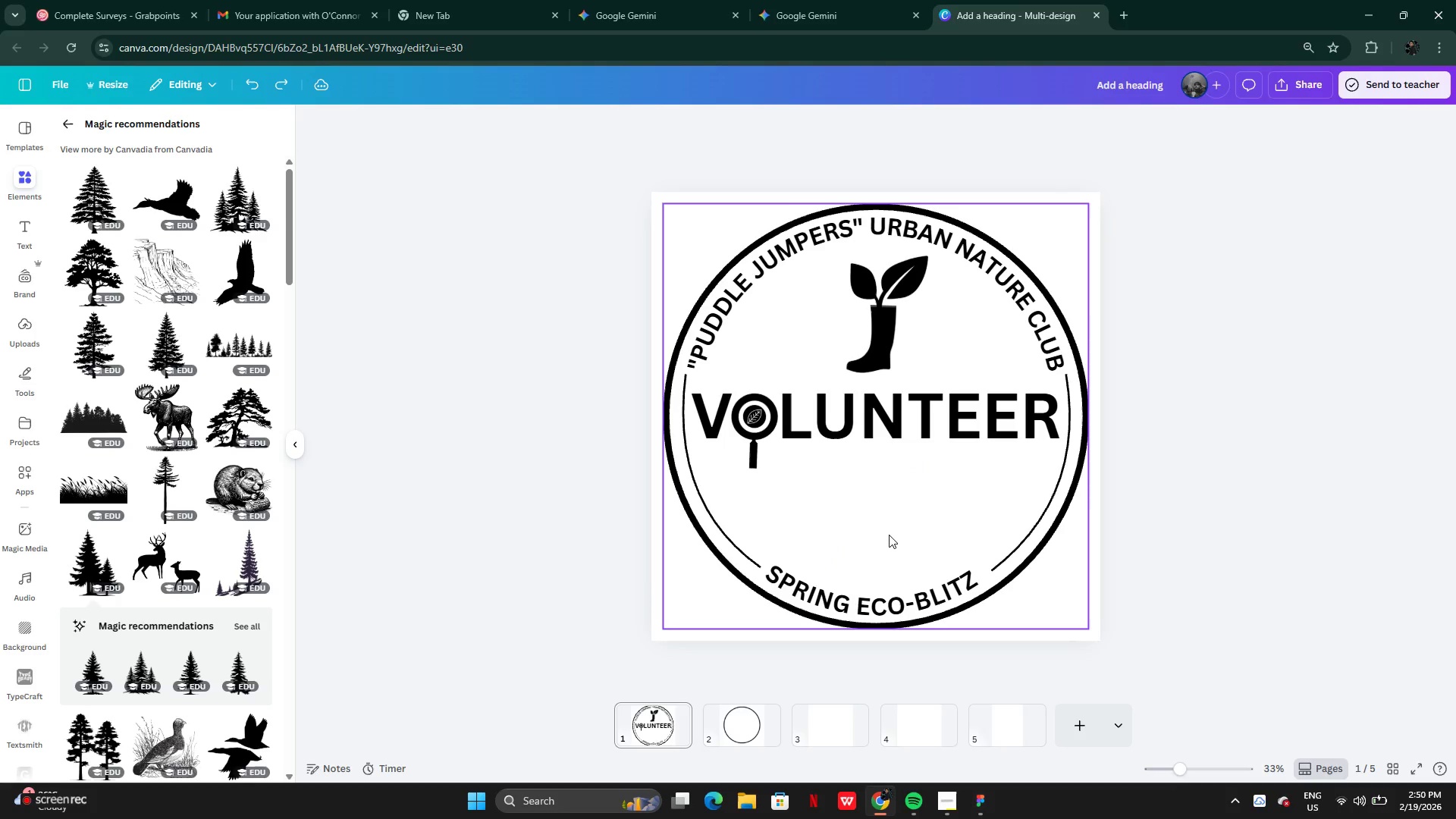 
key(Control+Z)
 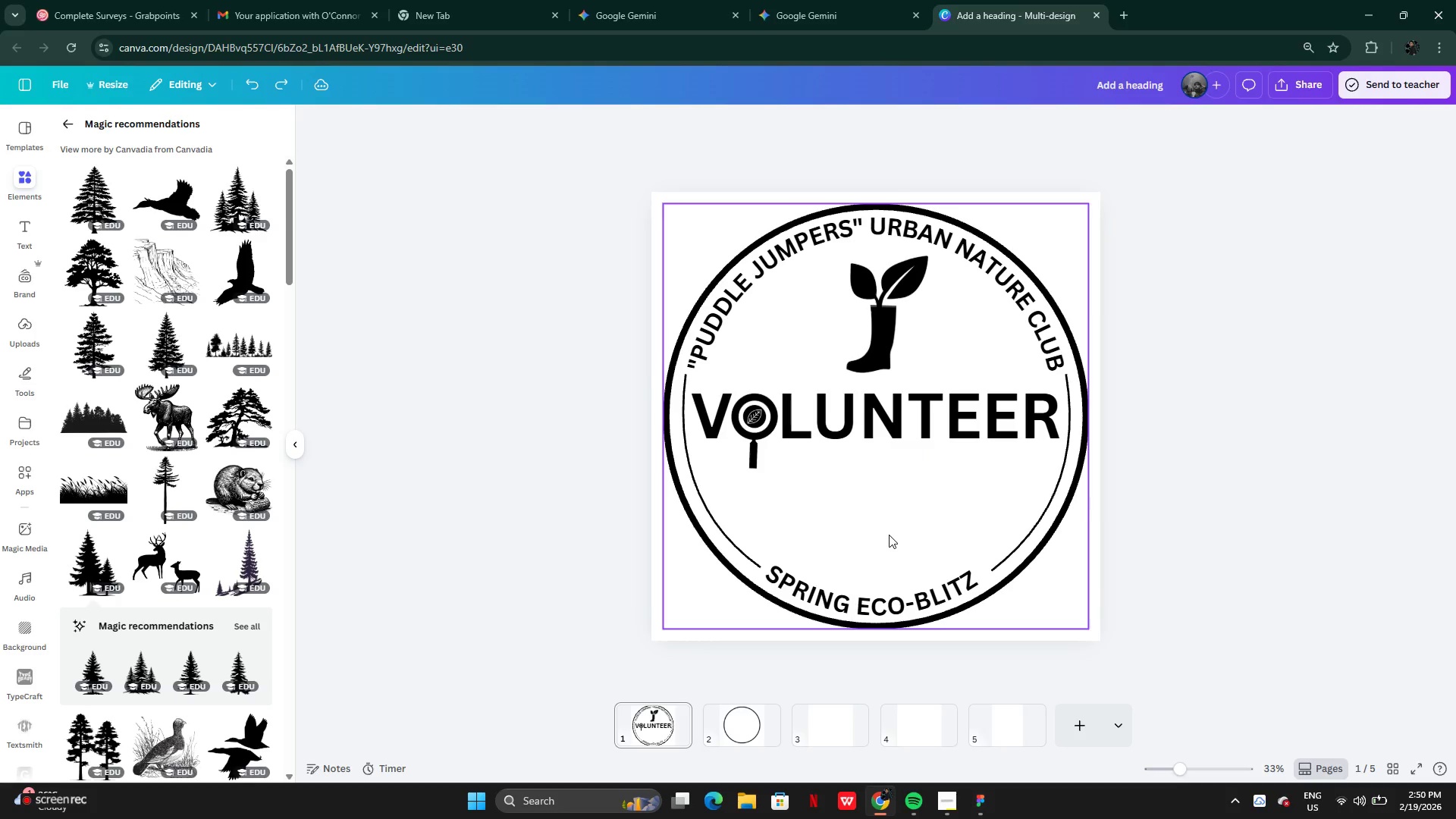 
key(Control+Z)
 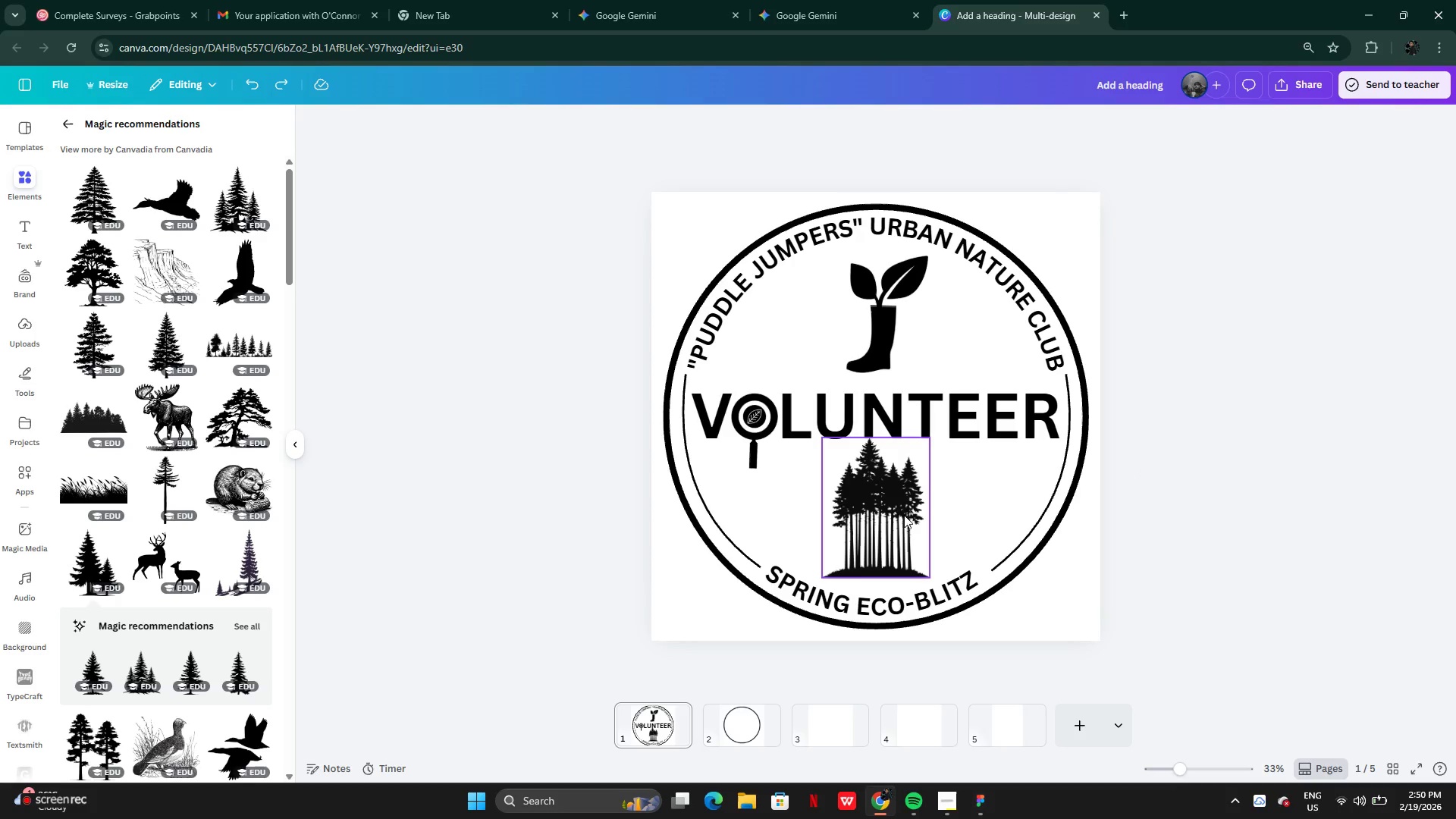 
left_click_drag(start_coordinate=[871, 526], to_coordinate=[870, 530])
 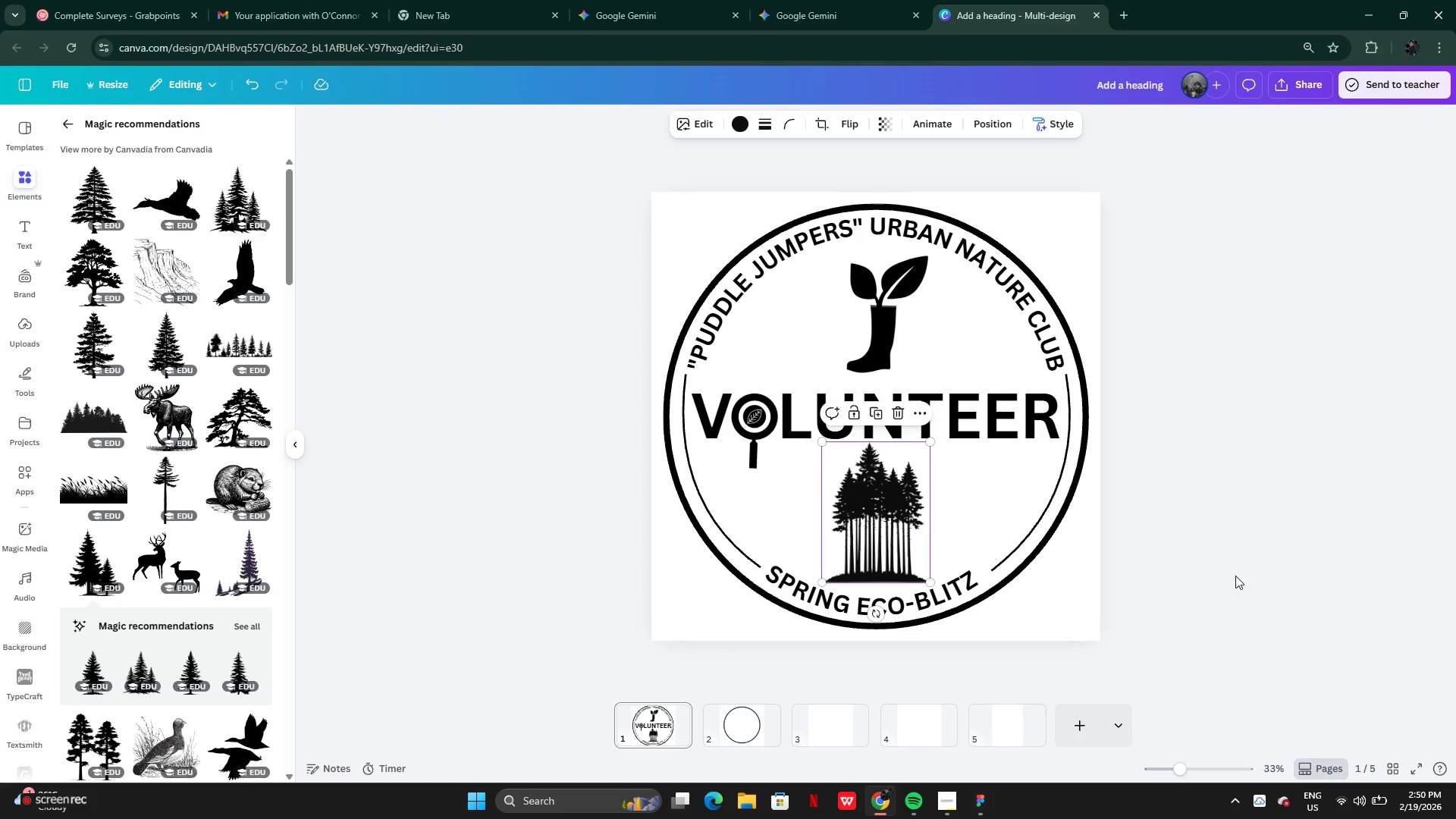 
left_click([1235, 576])
 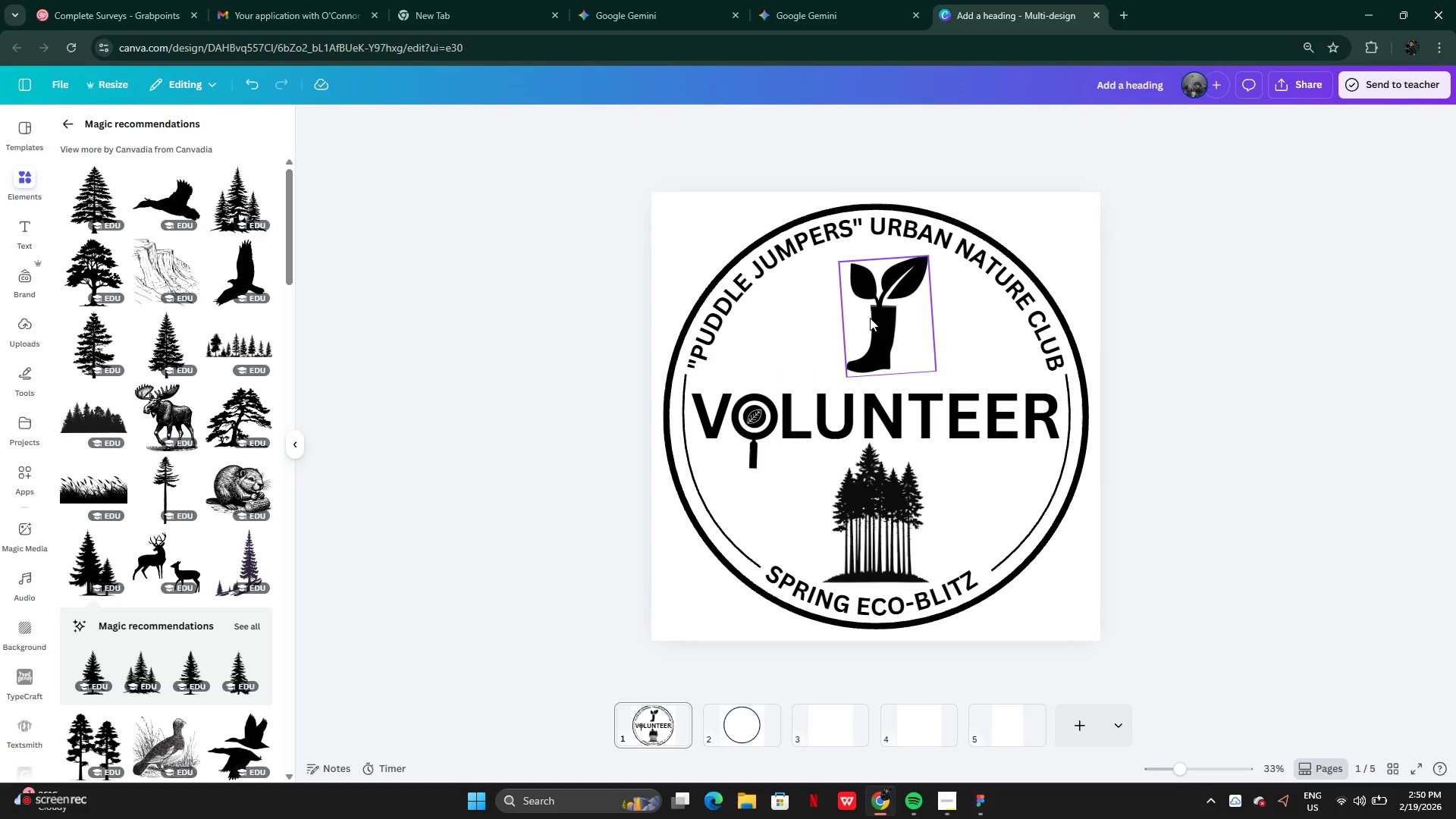 
wait(5.88)
 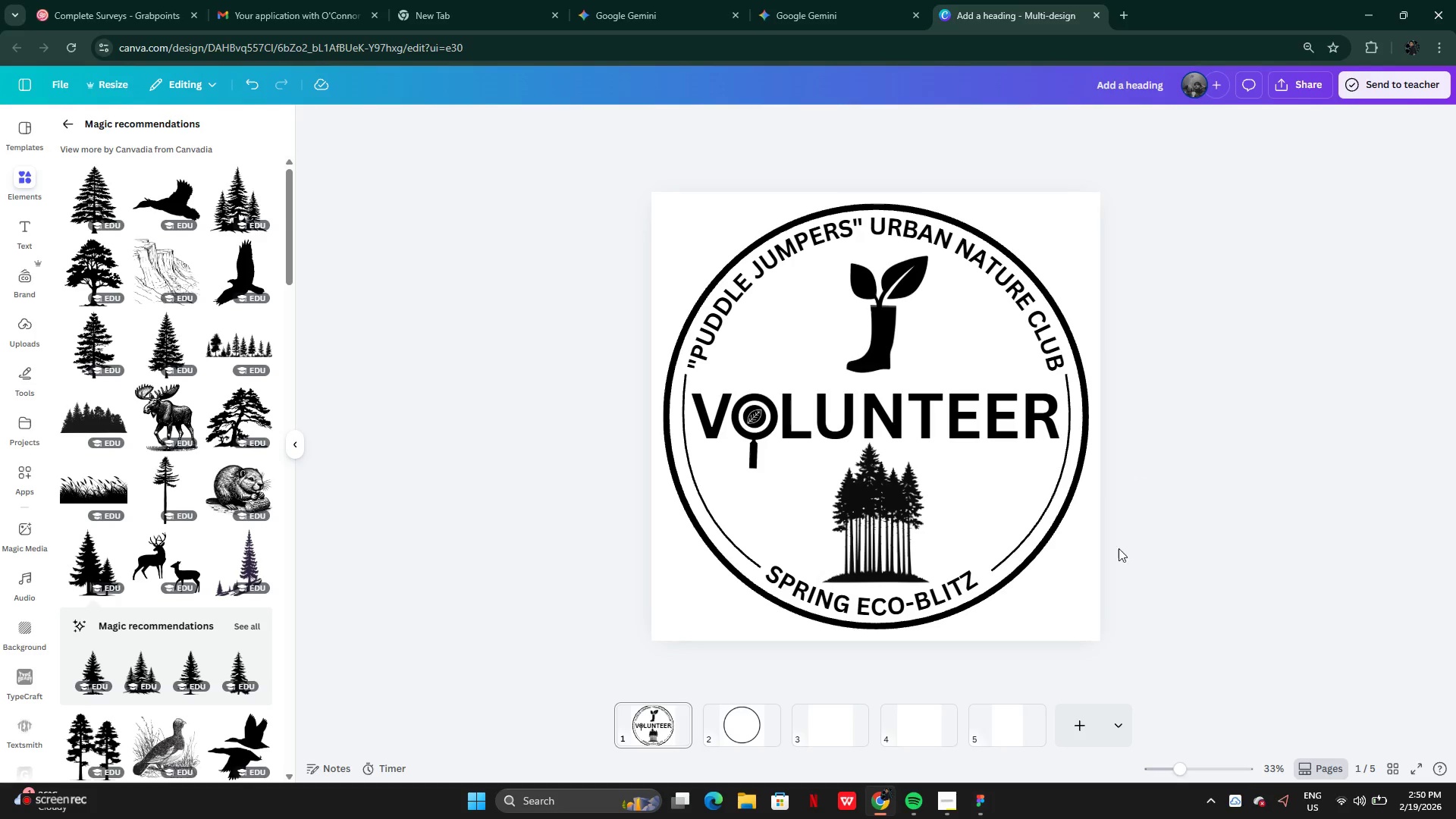 
left_click([1175, 357])
 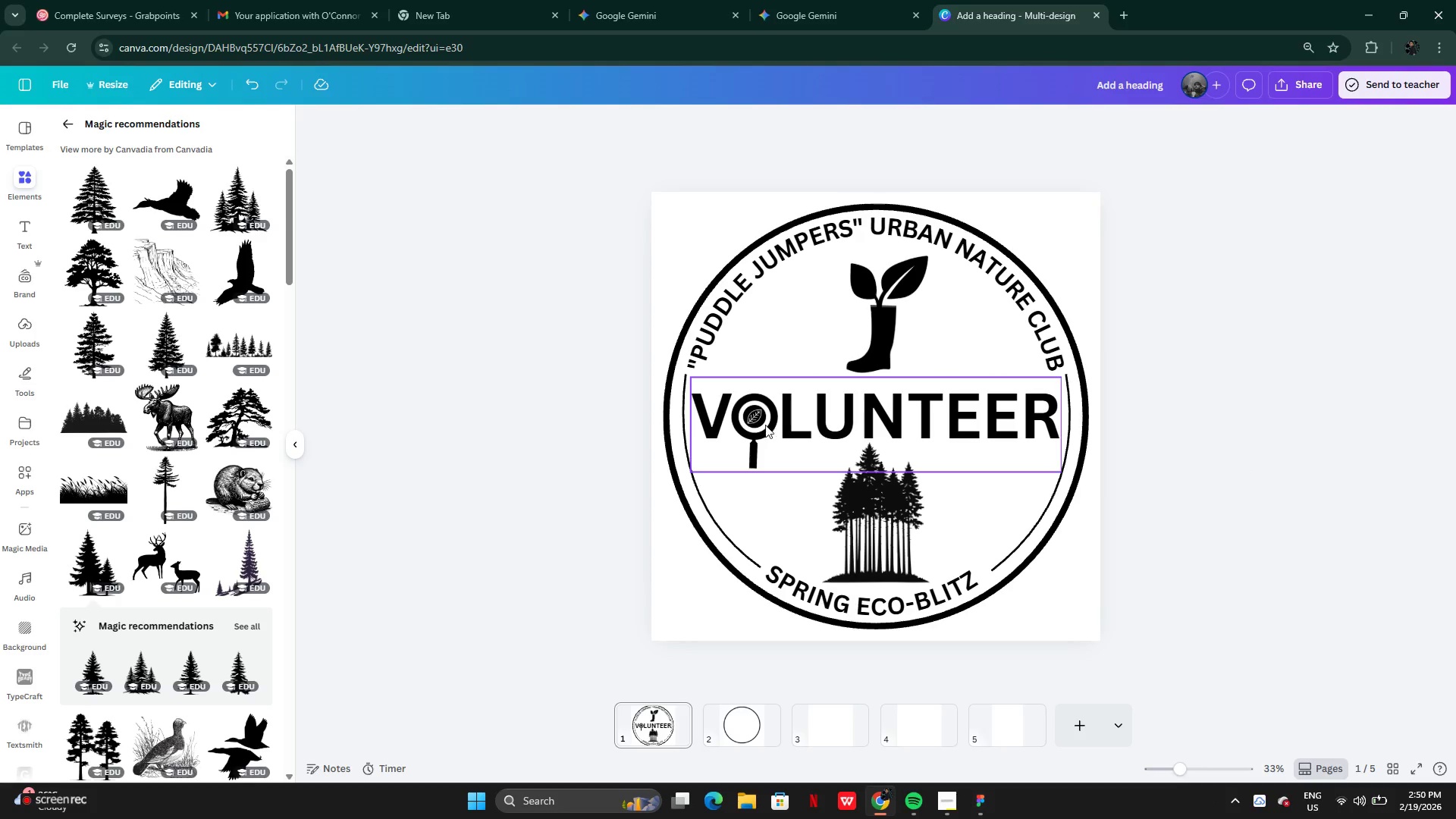 
left_click([749, 415])
 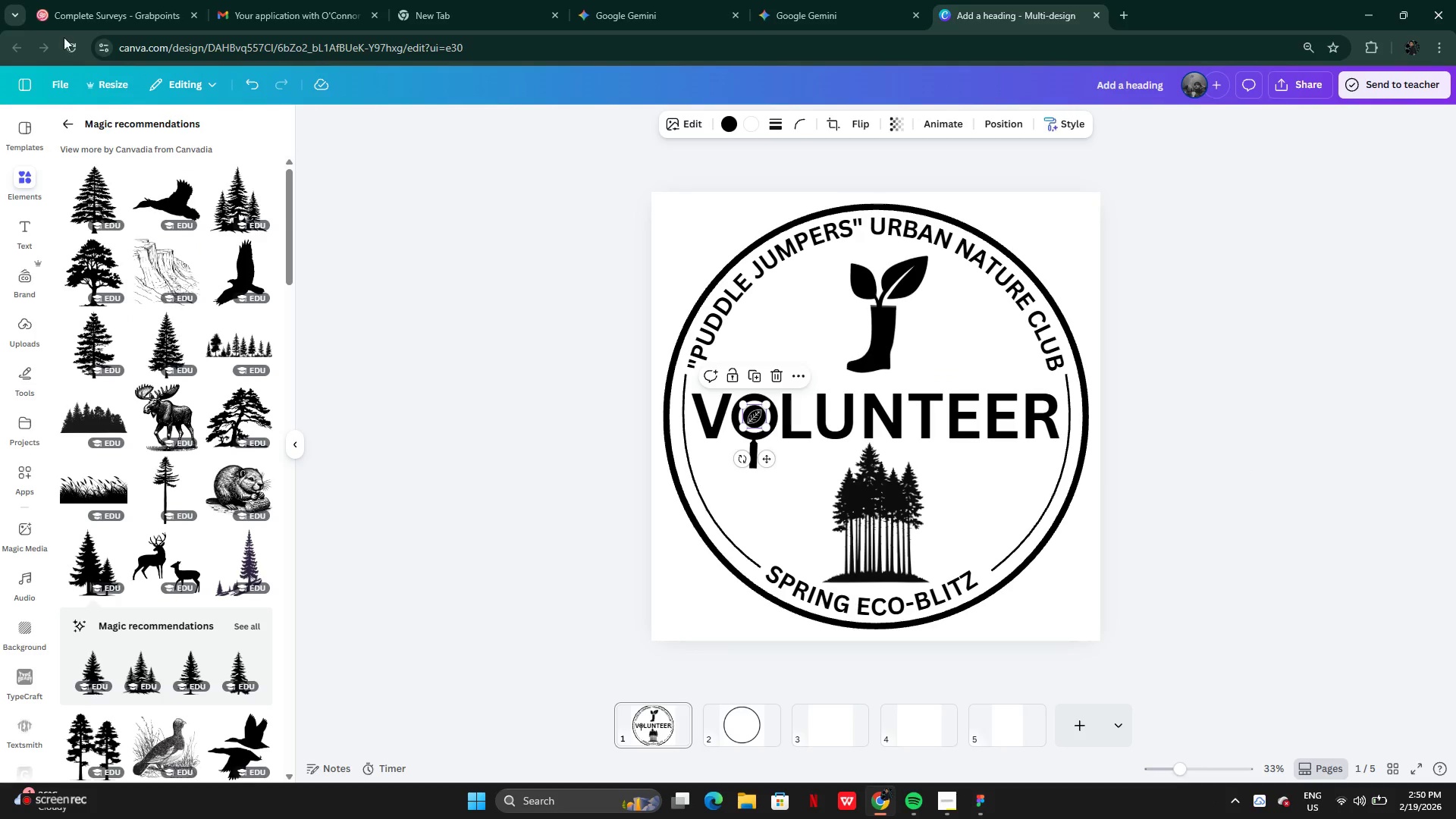 
mouse_move([67, 134])
 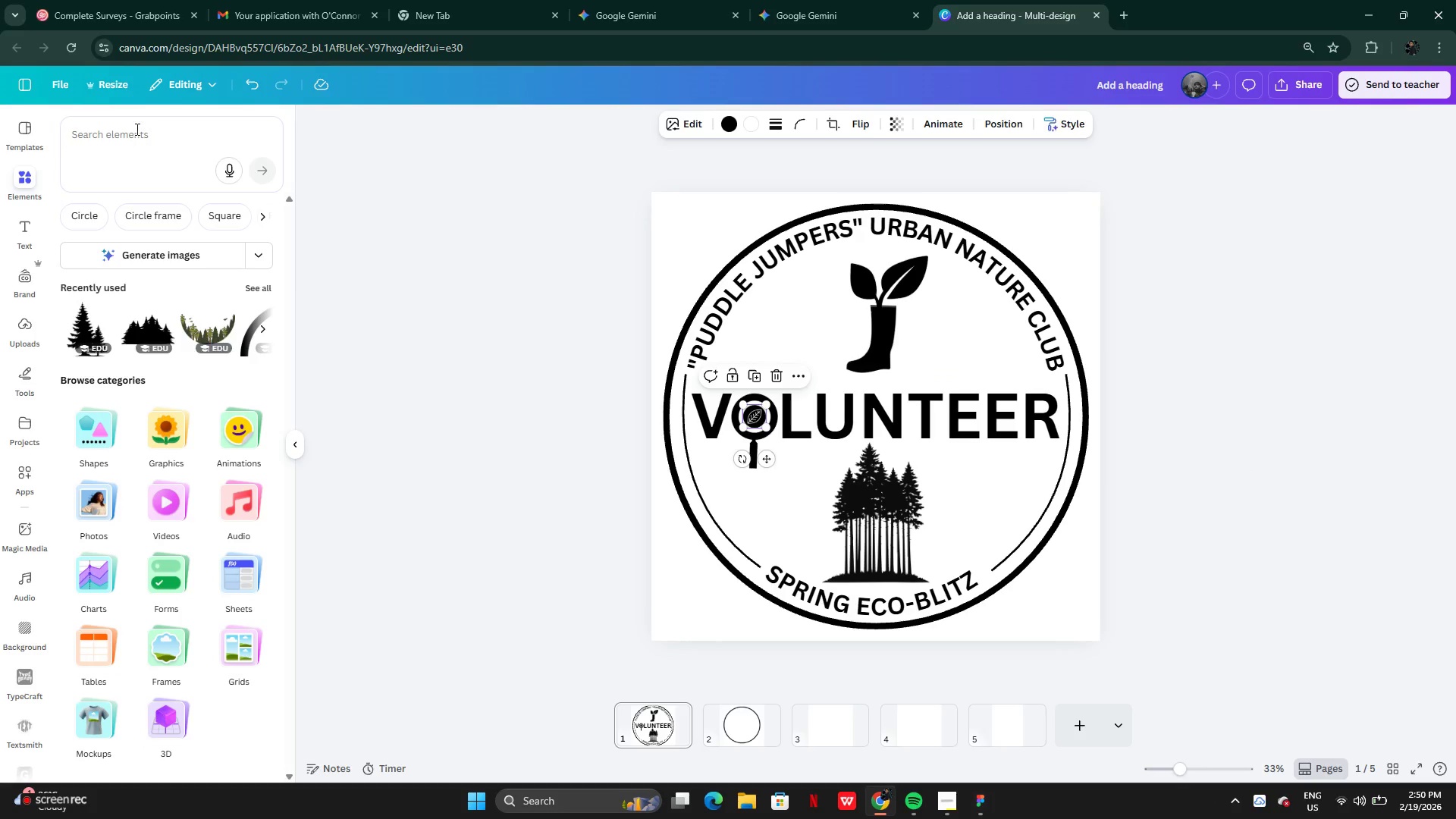 
left_click([136, 129])
 